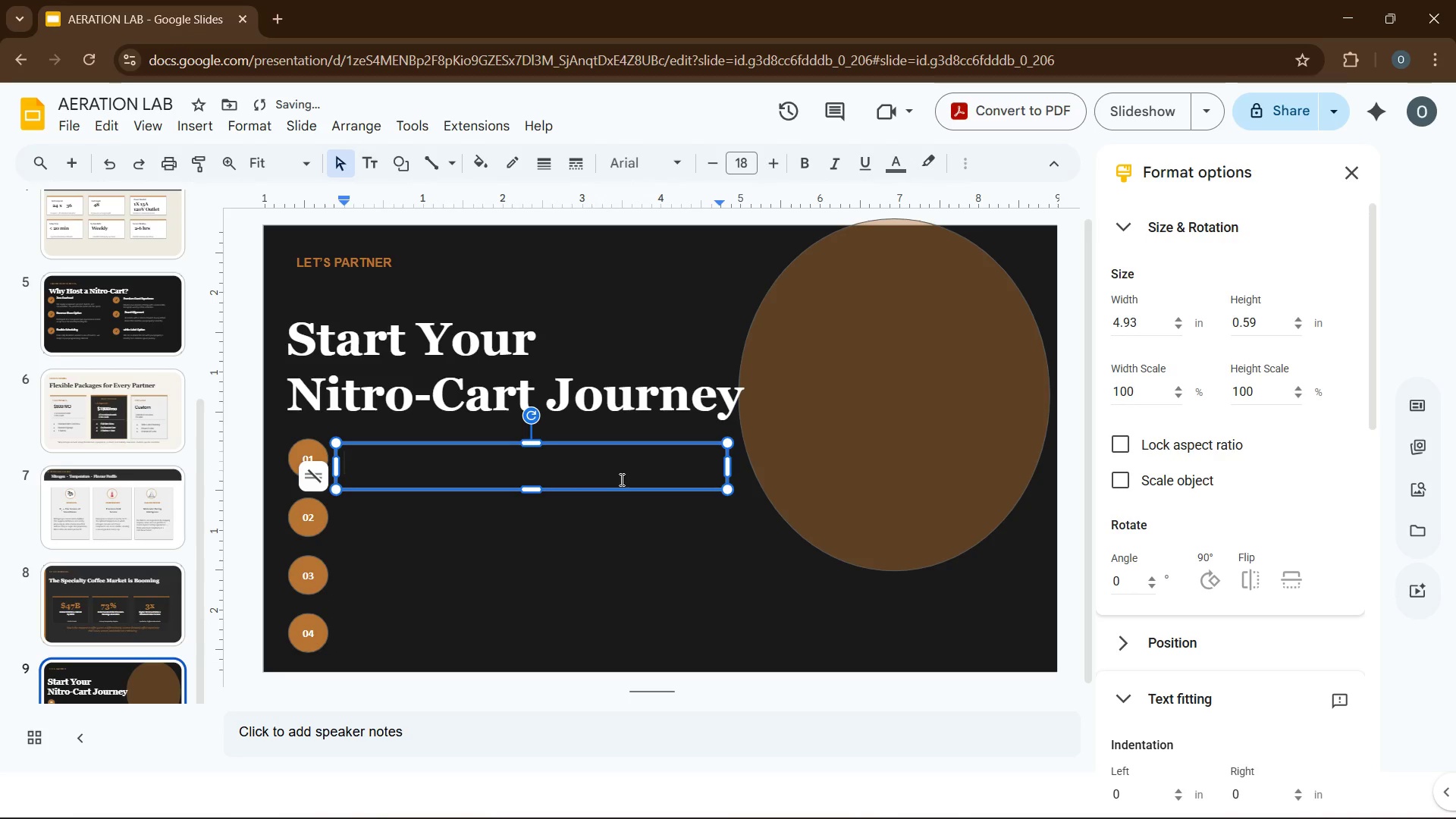 
left_click_drag(start_coordinate=[620, 479], to_coordinate=[610, 473])
 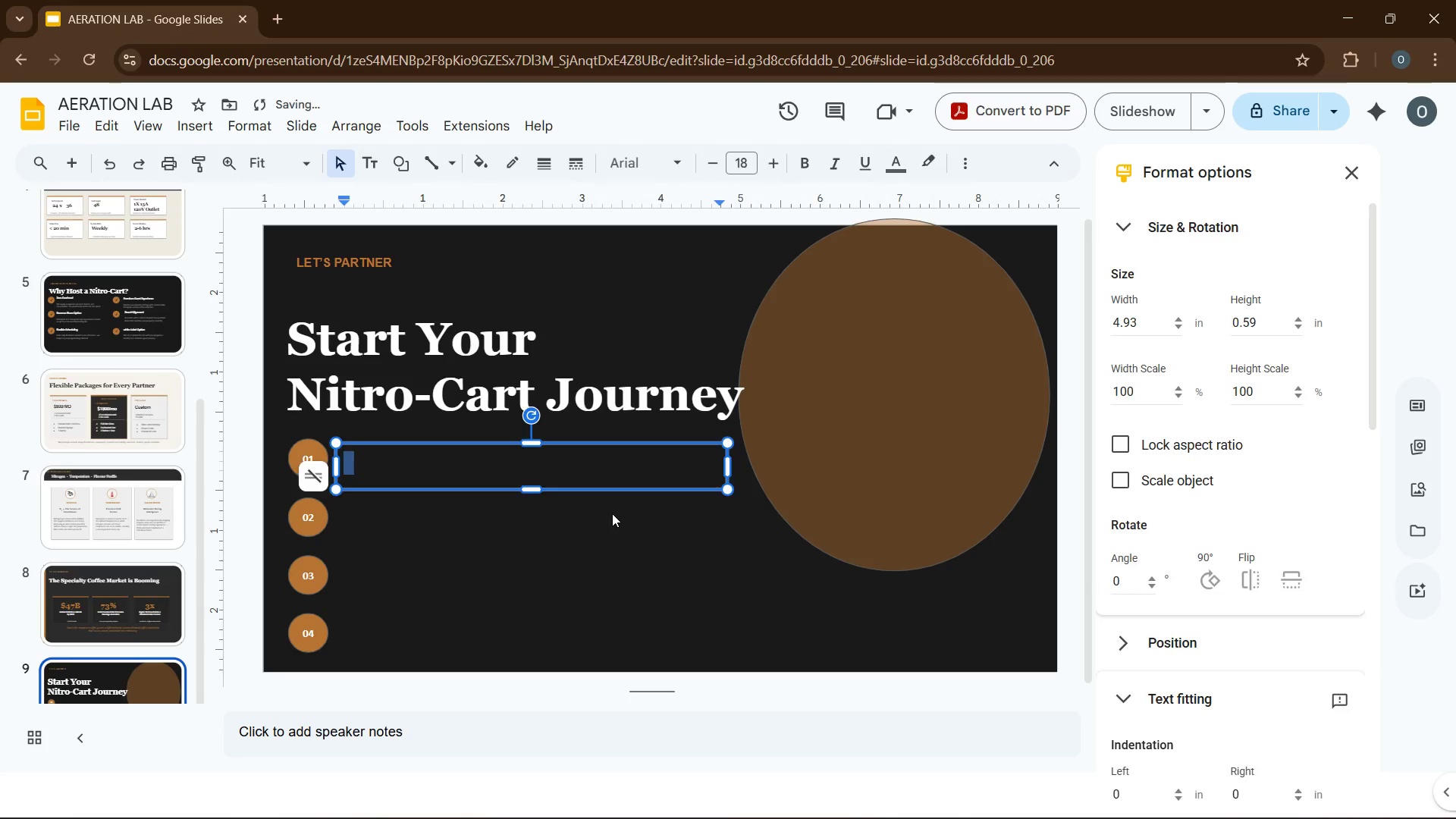 
left_click([612, 513])
 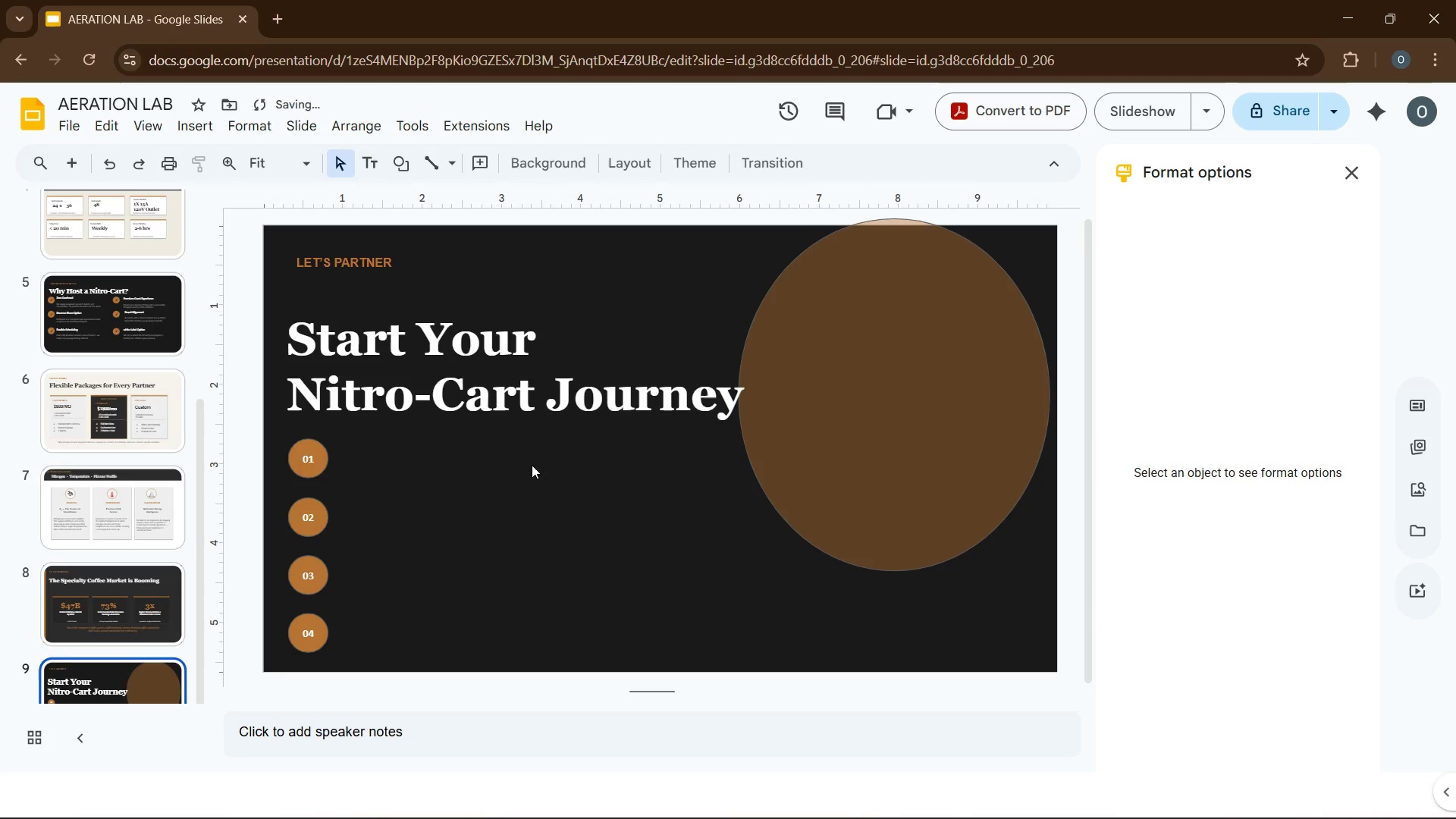 
left_click([532, 465])
 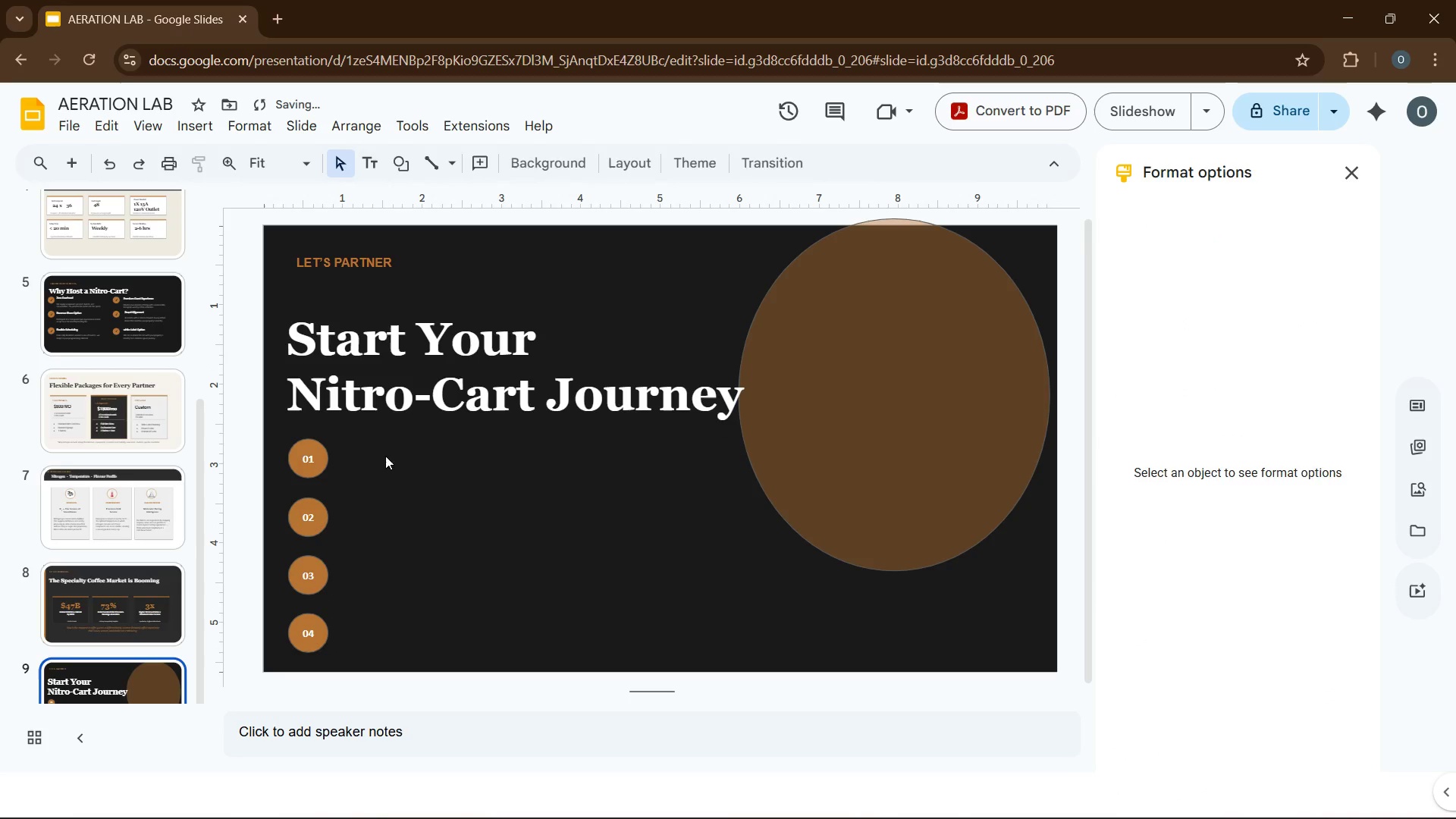 
left_click([342, 450])
 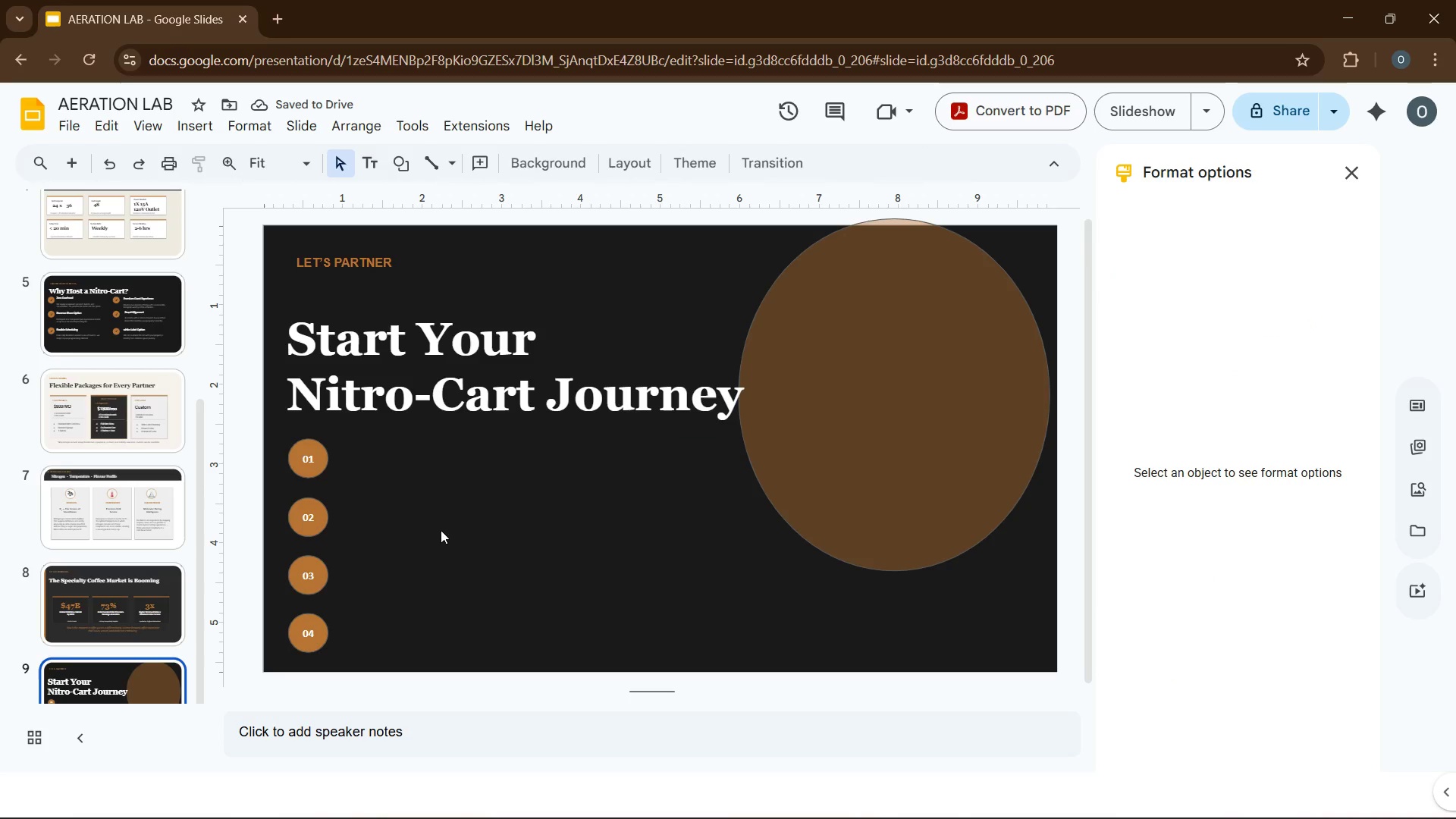 
left_click([345, 471])
 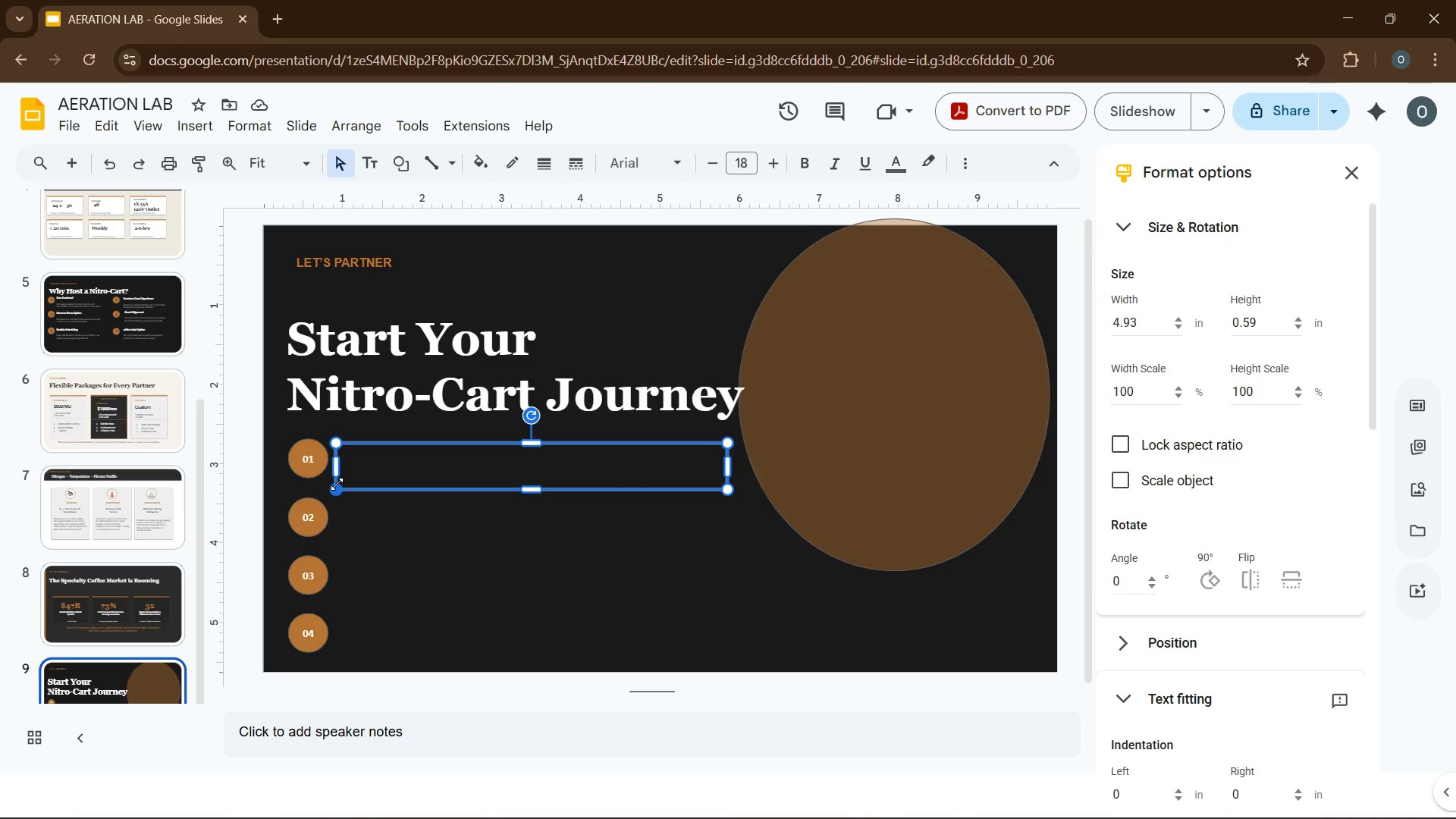 
left_click([336, 485])
 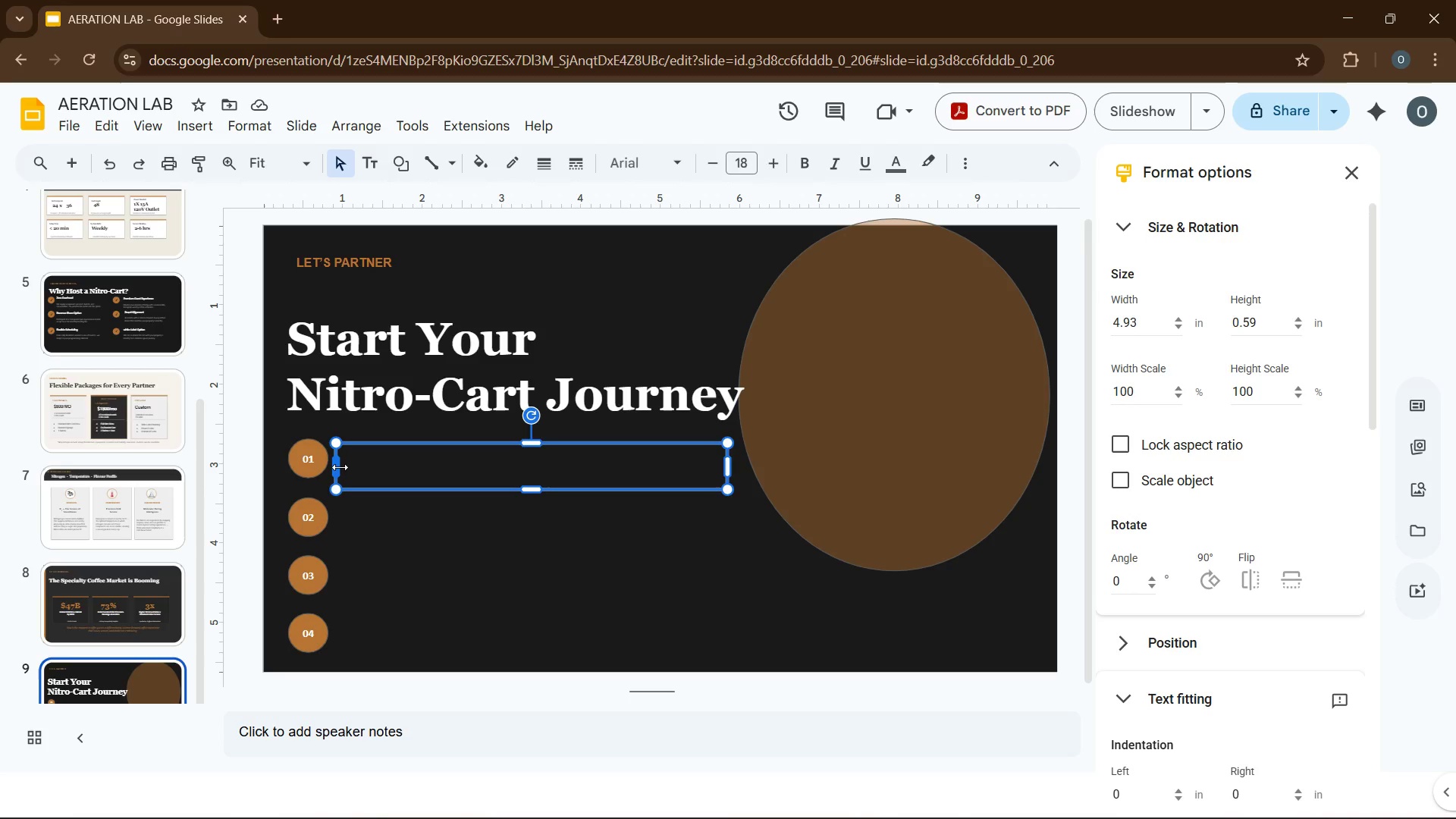 
left_click_drag(start_coordinate=[347, 457], to_coordinate=[344, 450])
 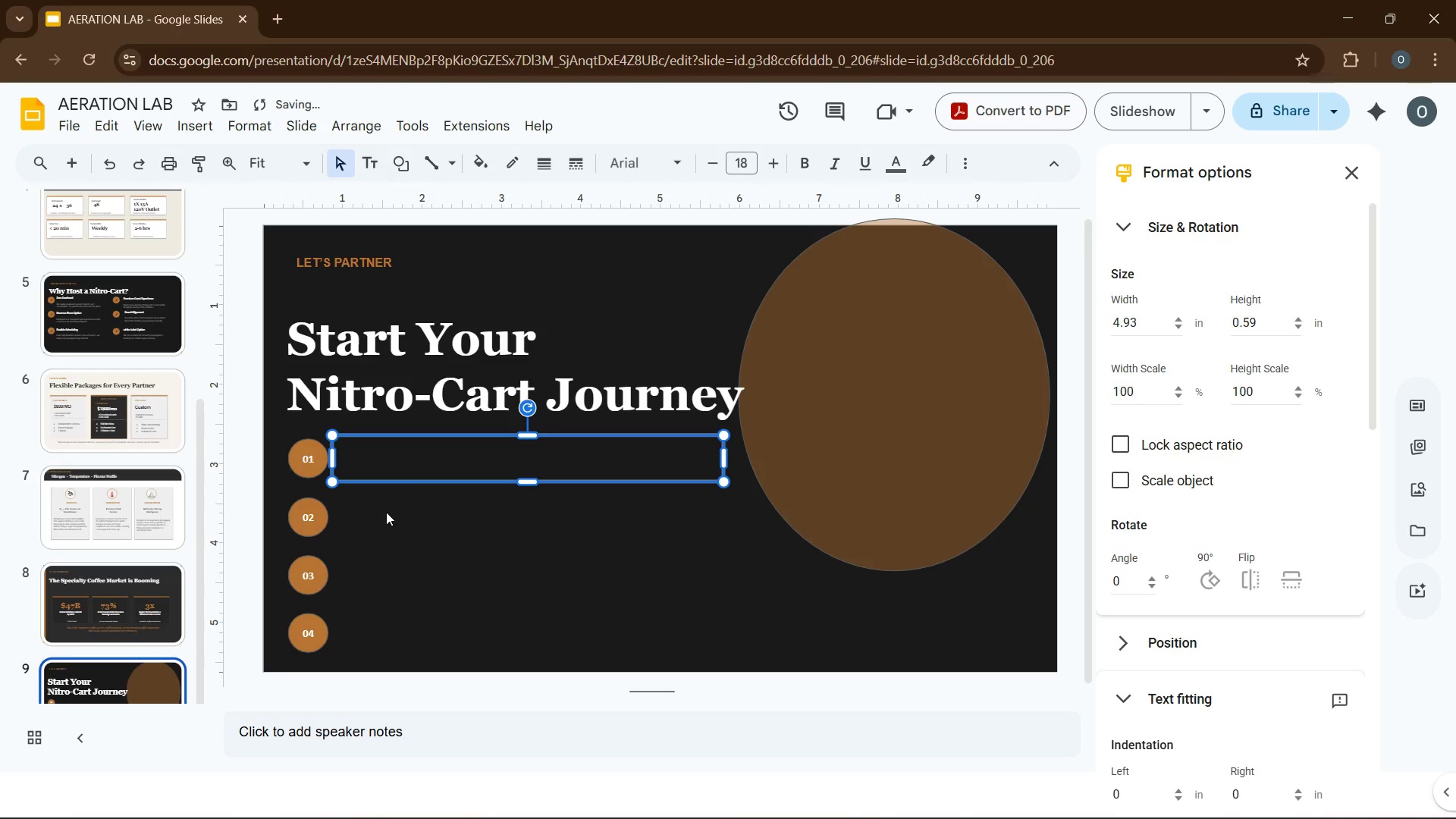 
left_click([387, 513])
 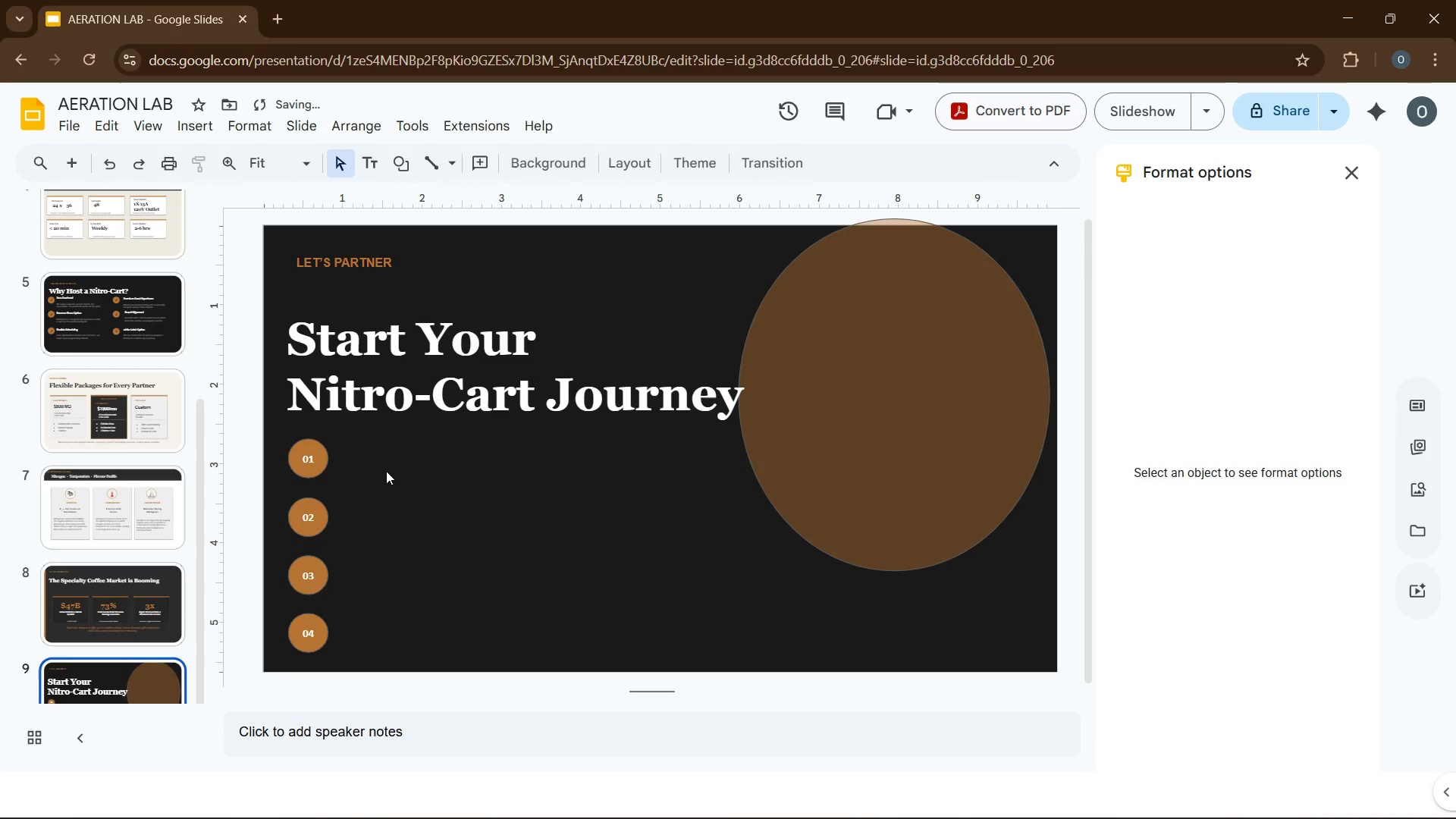 
left_click([386, 471])
 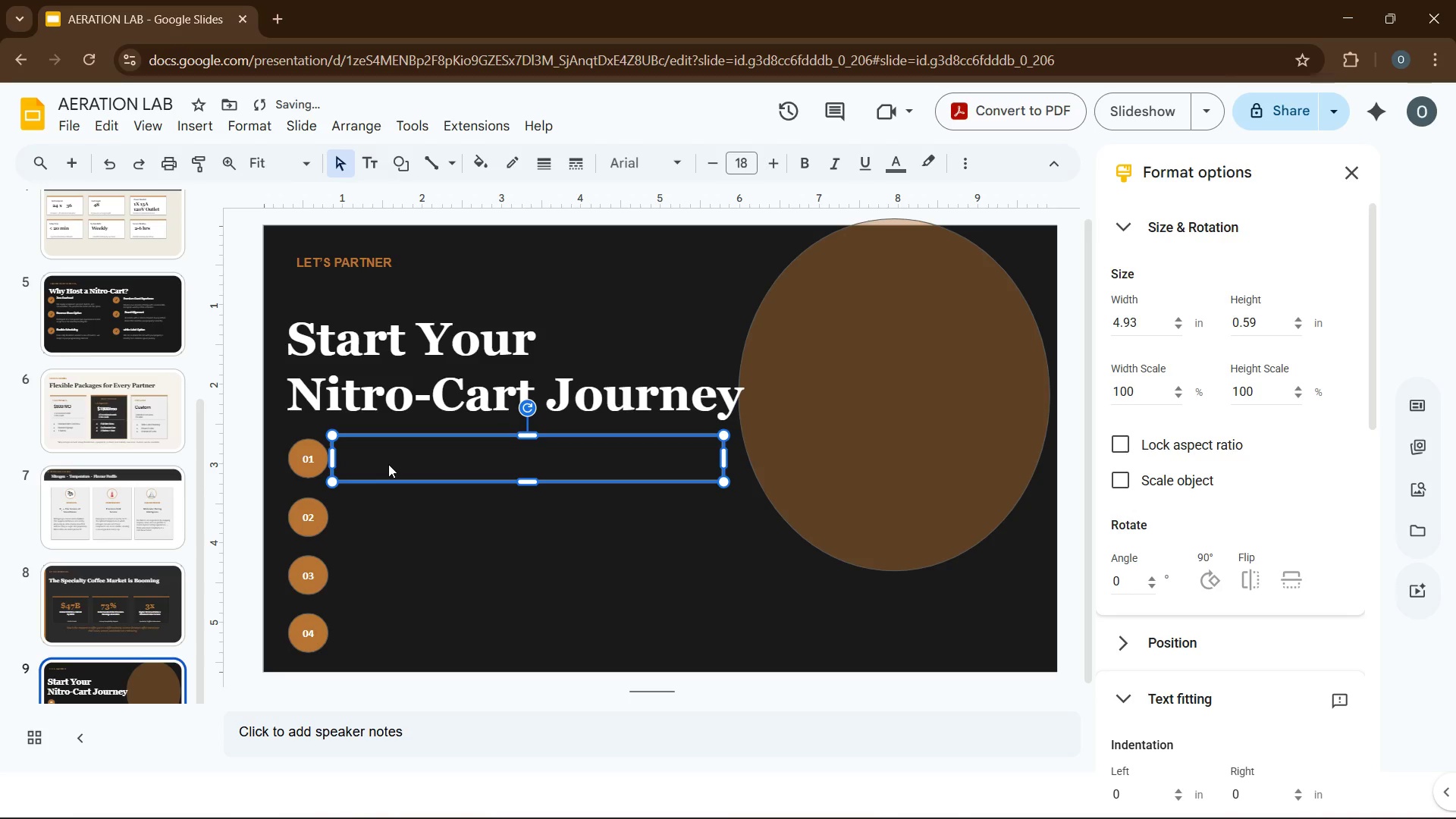 
left_click([389, 463])
 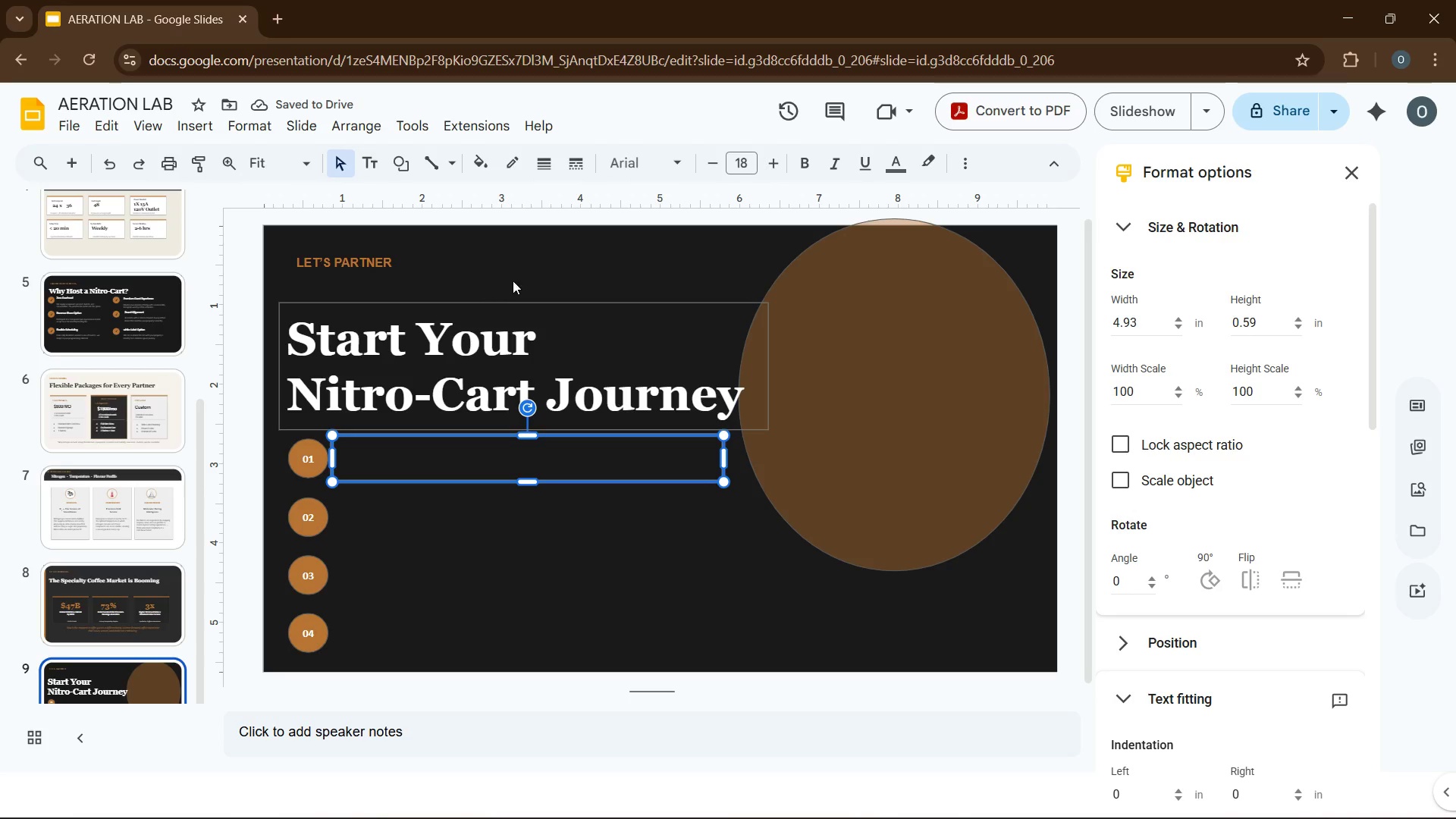 
left_click([662, 170])
 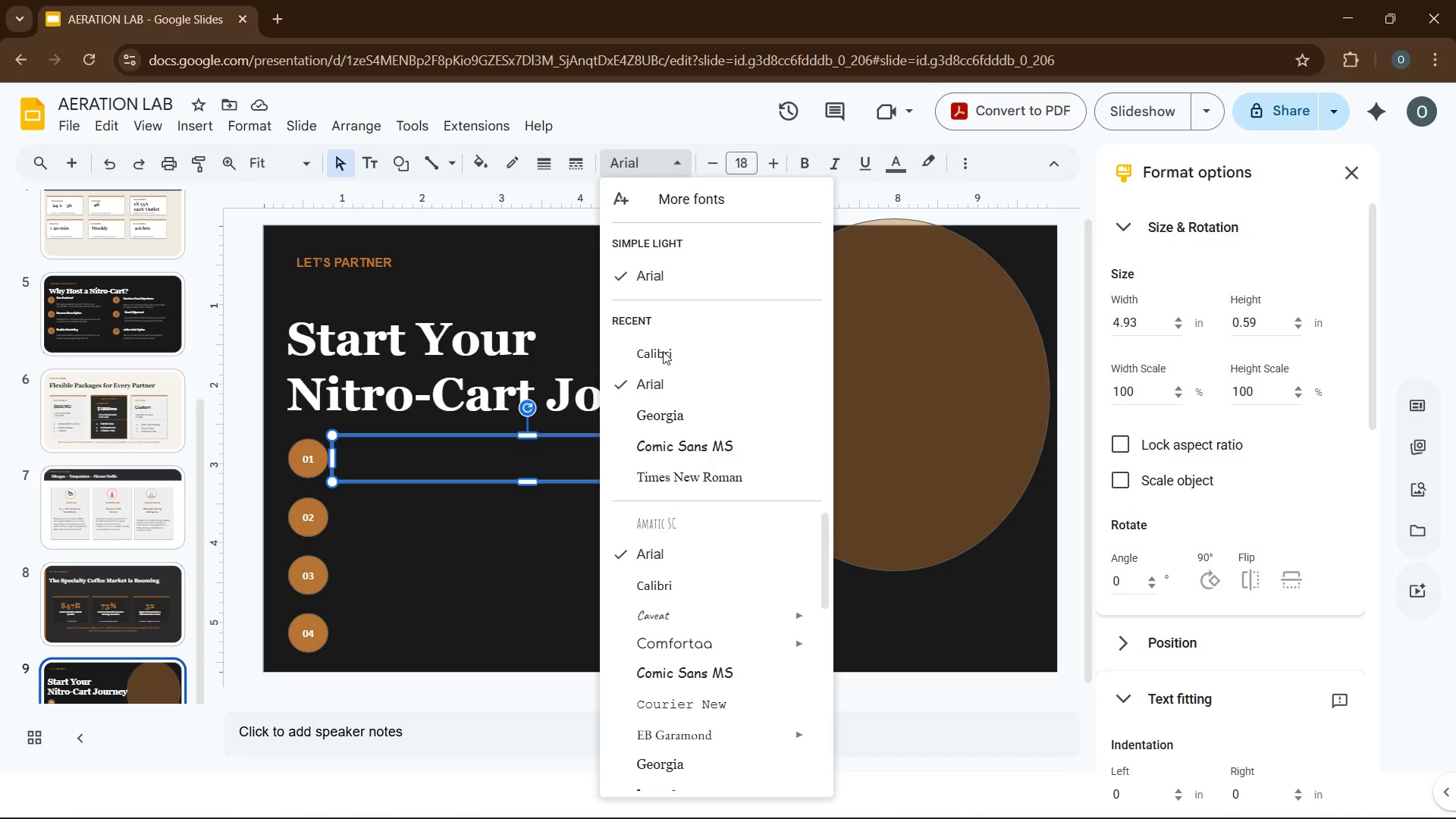 
left_click([663, 351])
 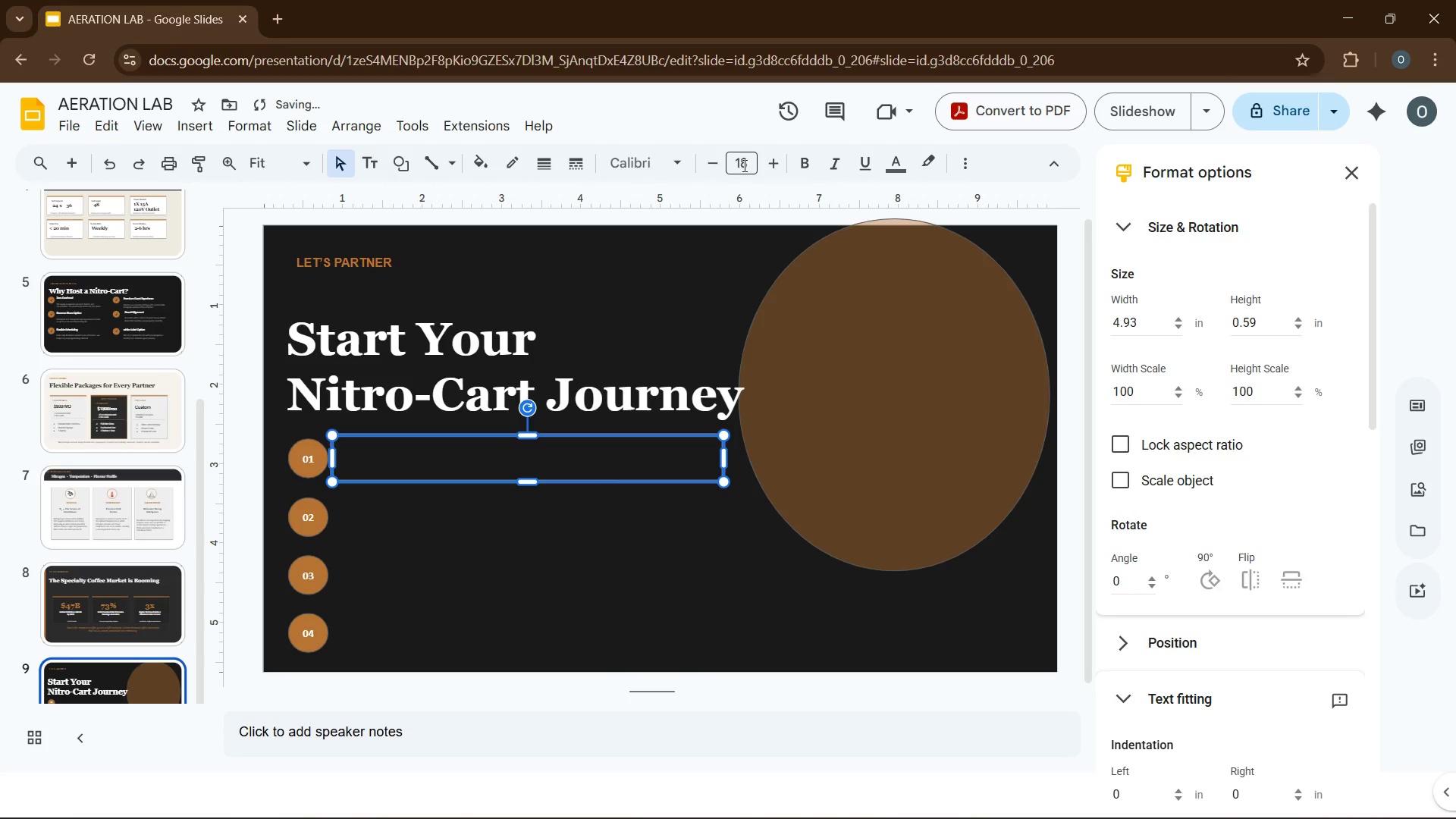 
left_click([743, 163])
 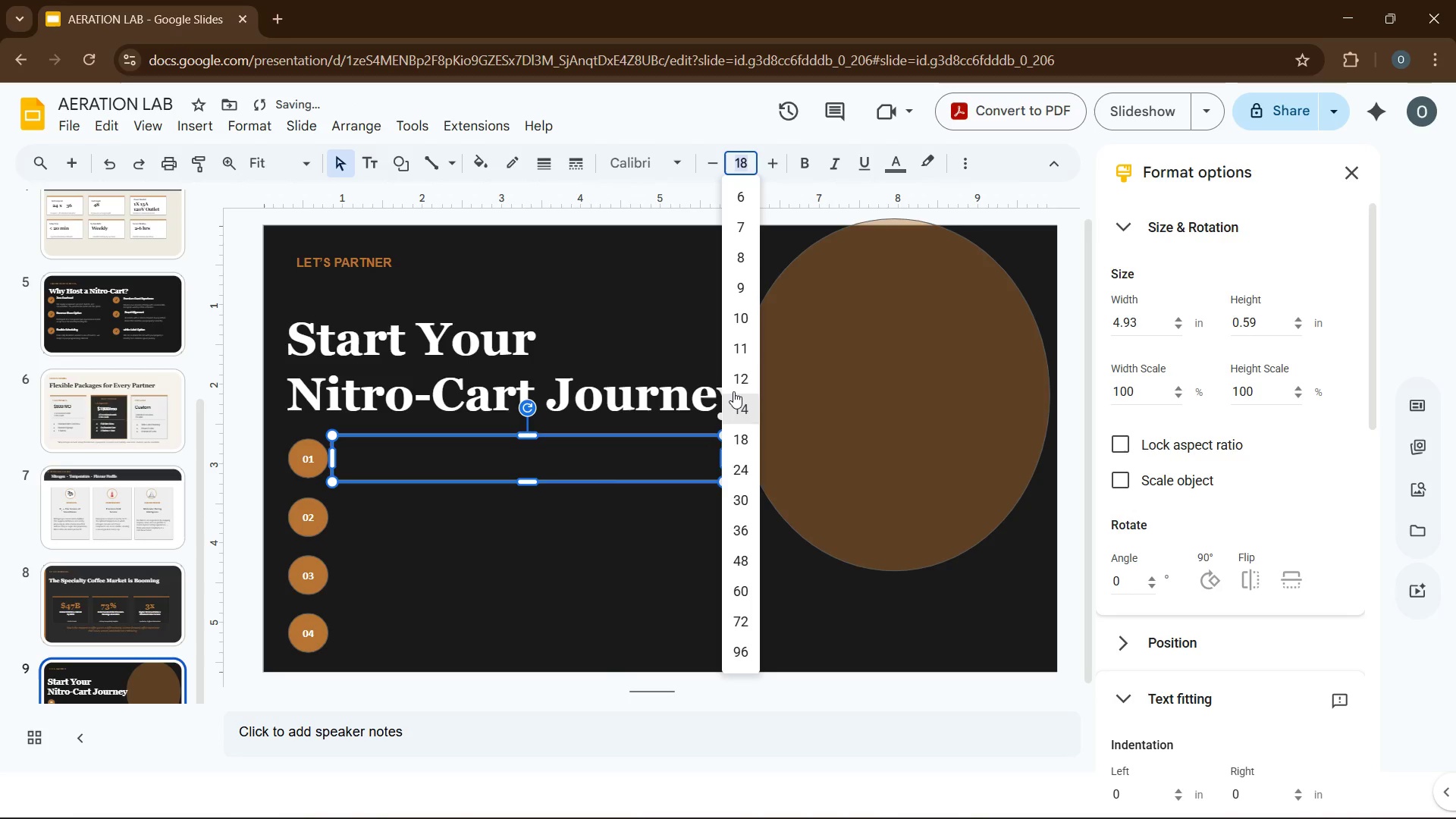 
left_click([733, 384])
 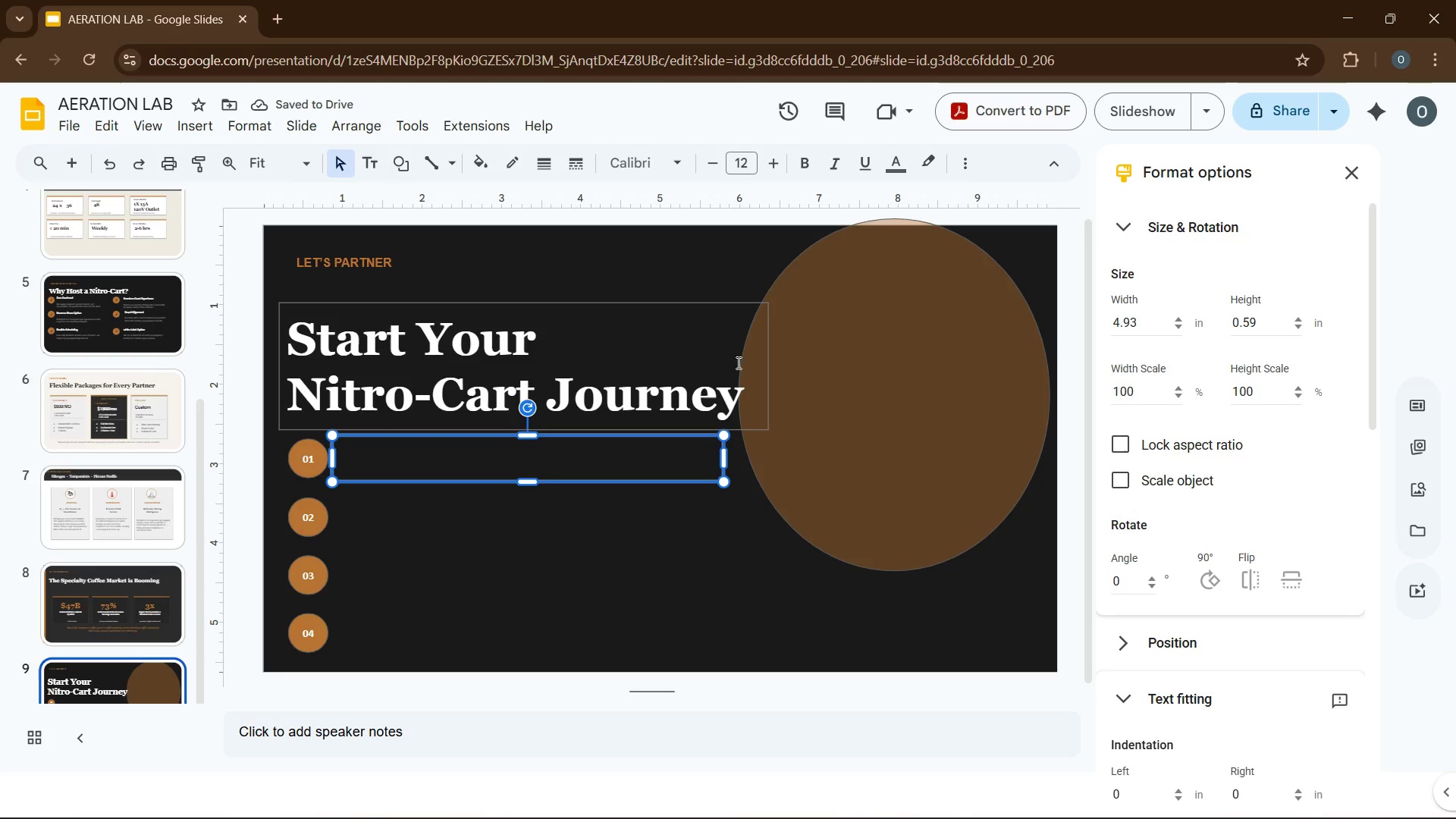 
left_click([888, 171])
 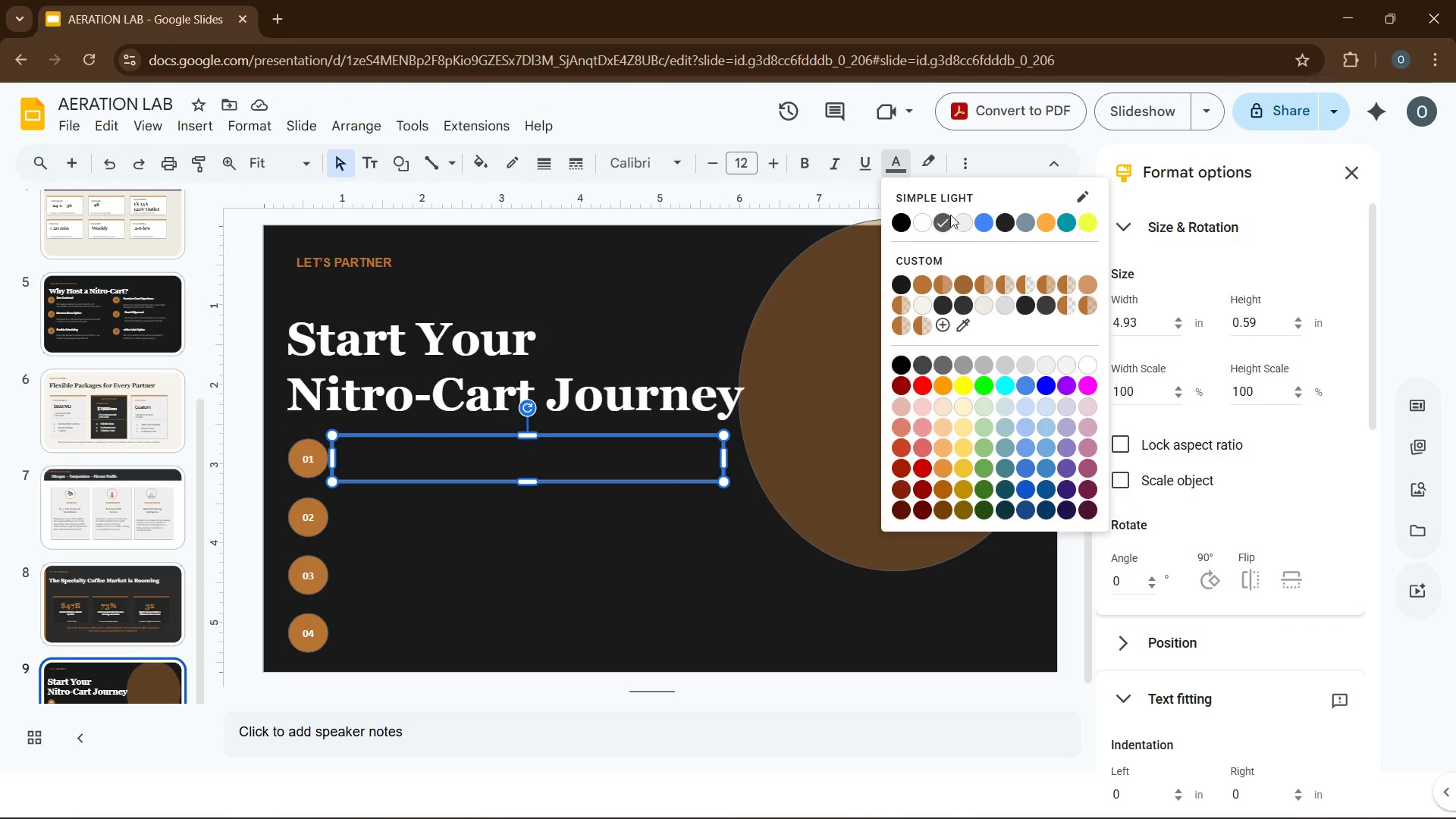 
left_click([961, 225])
 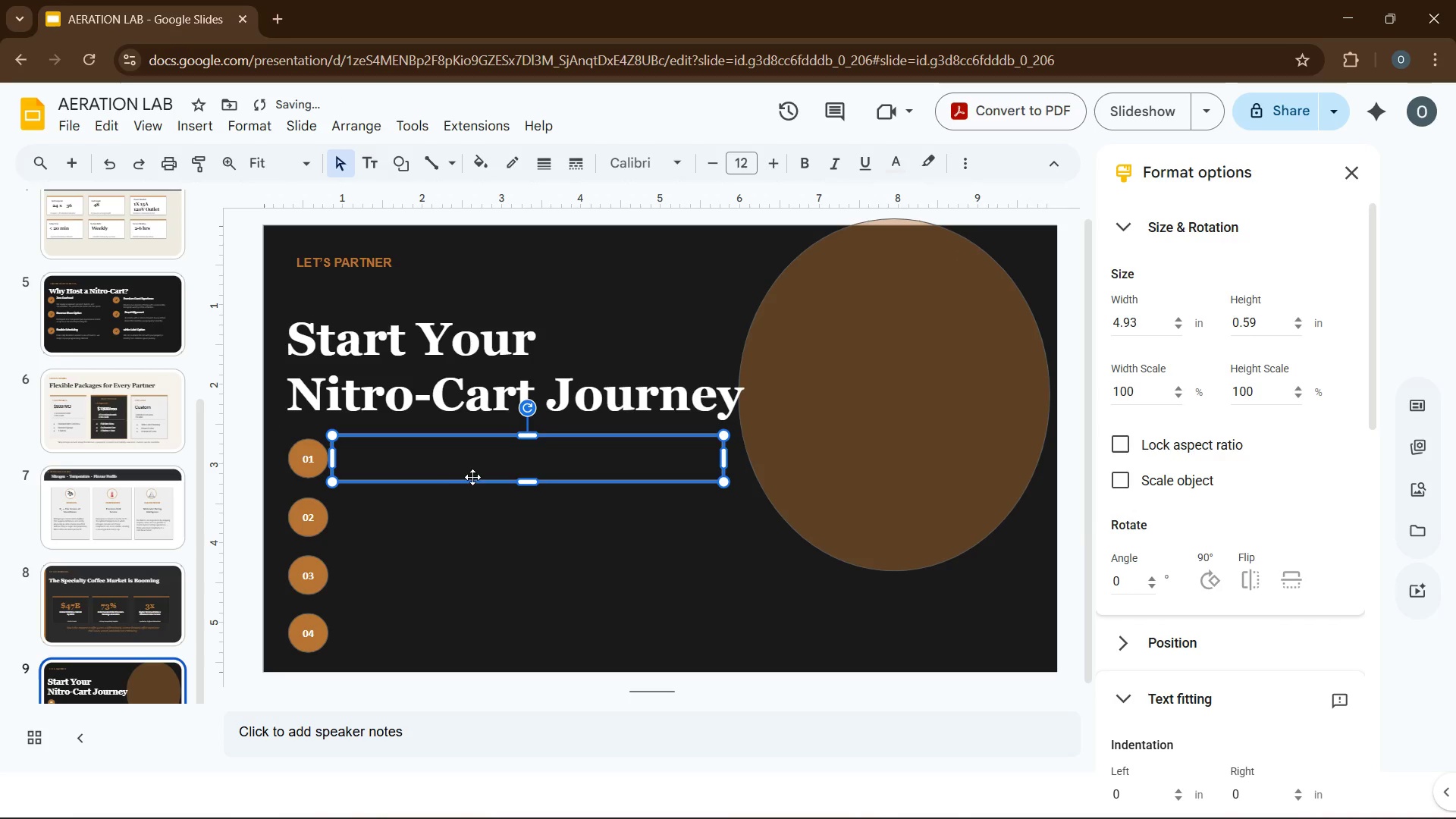 
left_click([473, 462])
 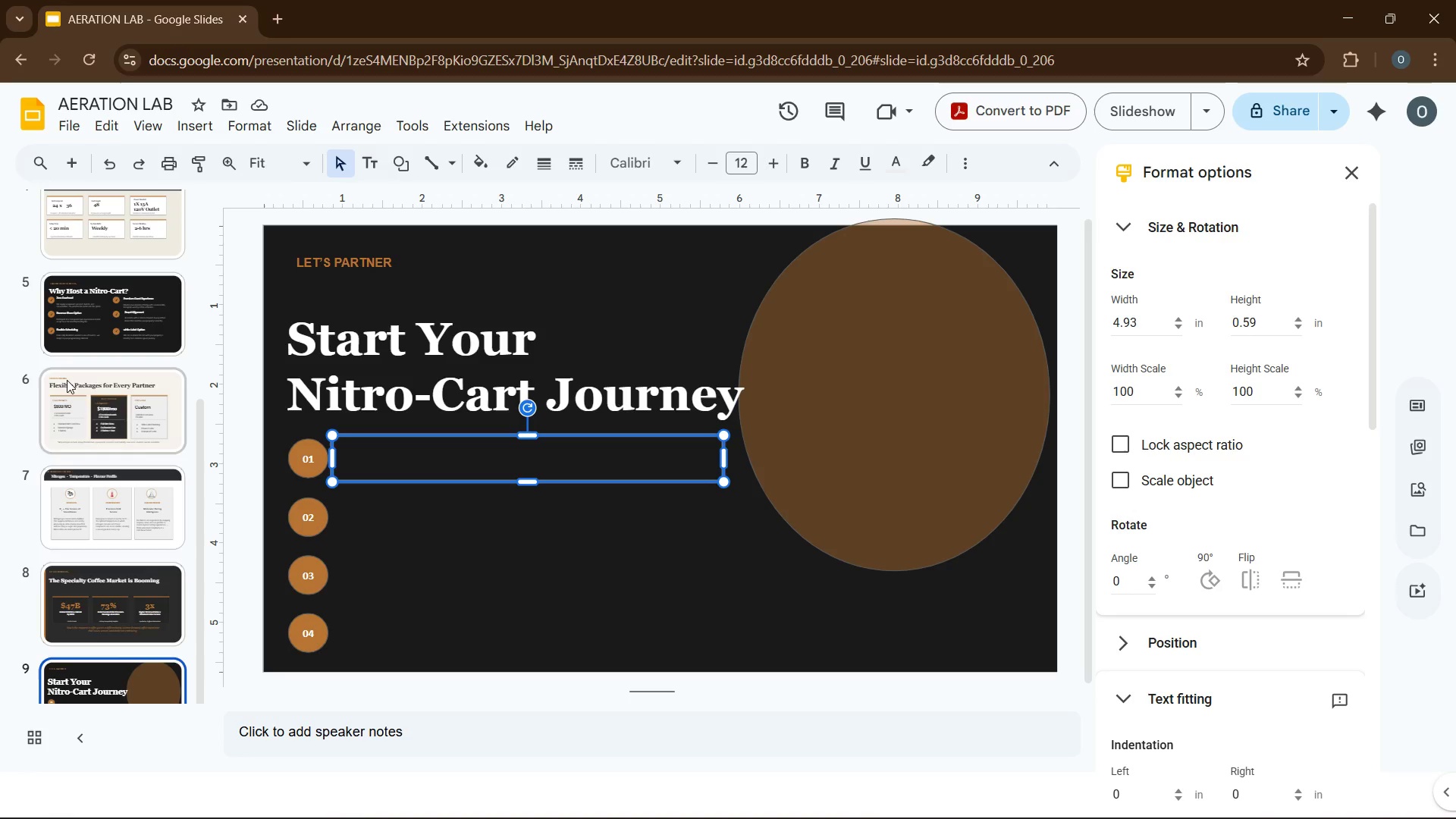 
wait(7.36)
 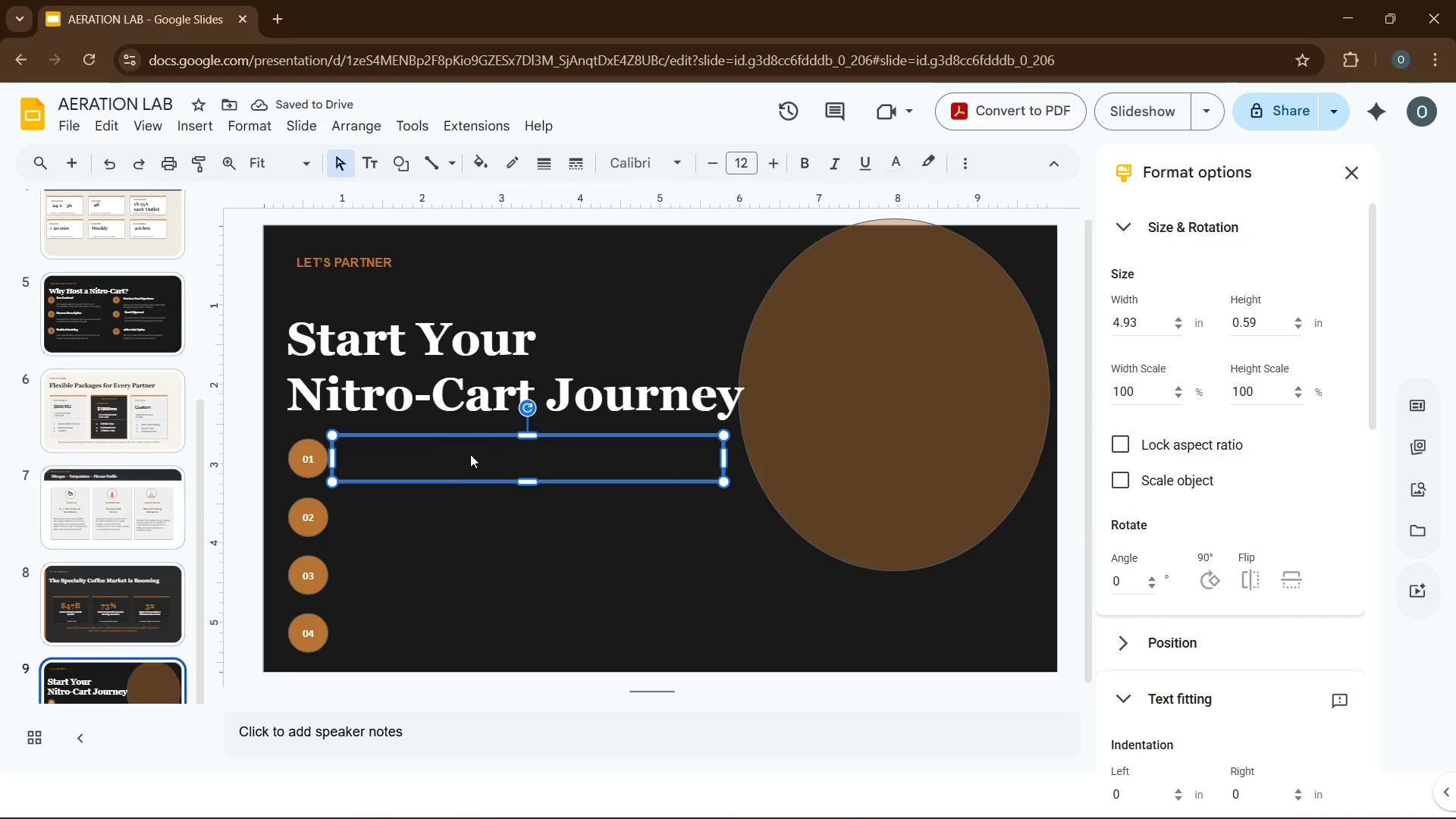 
type(book a 20-minute discovery call with our partnership team.)
 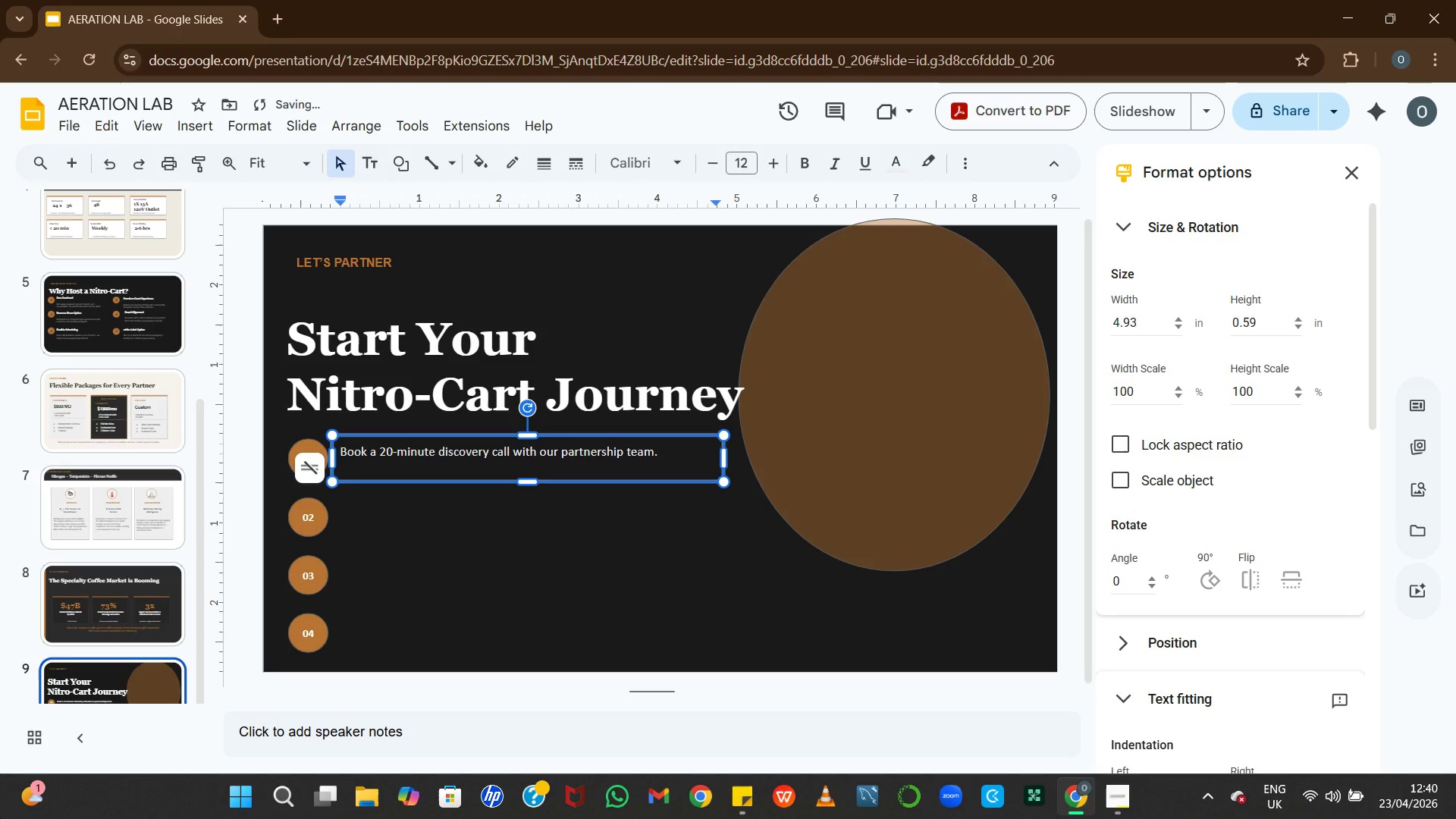 
key(Control+A)
 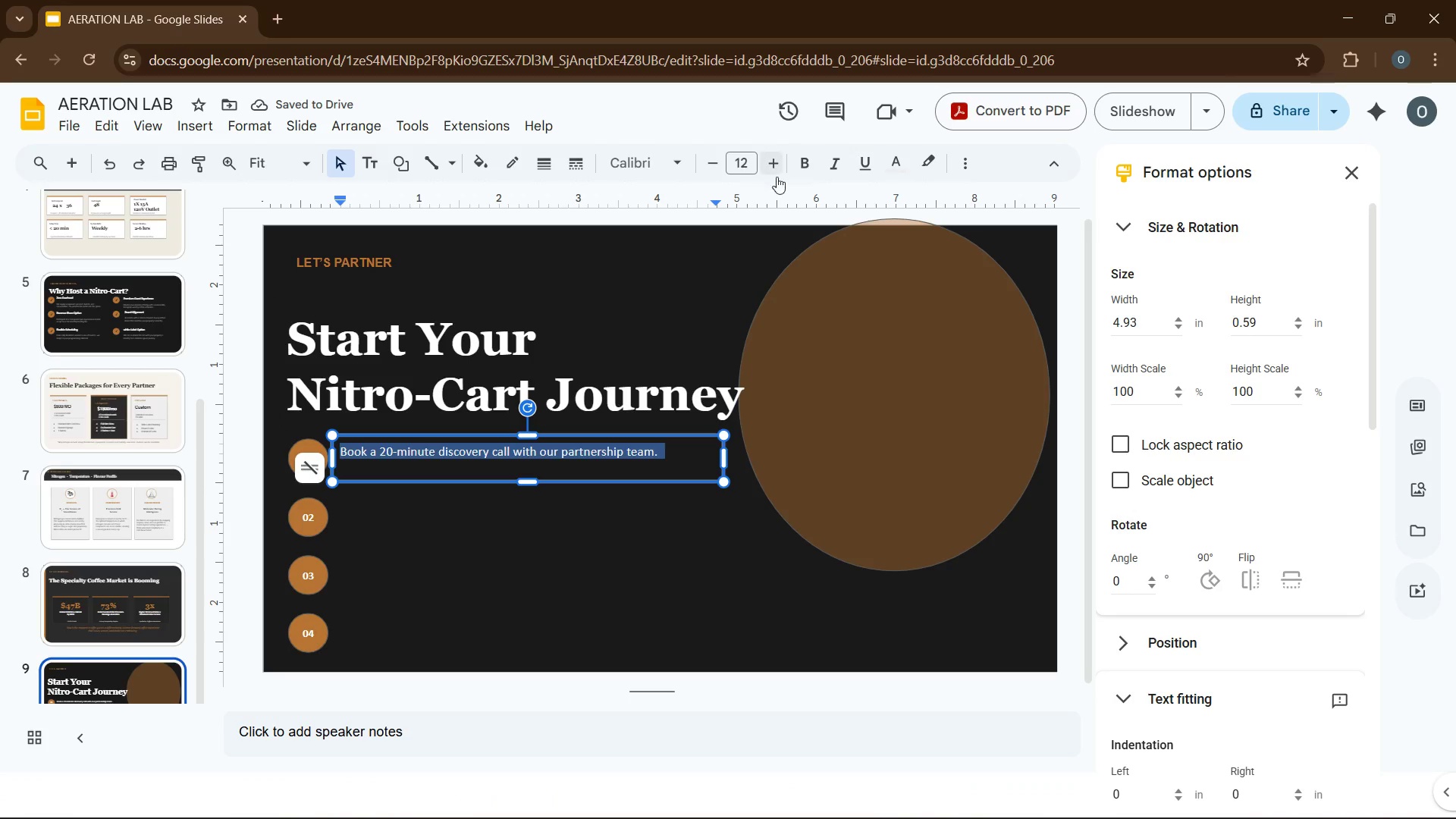 
left_click([777, 162])
 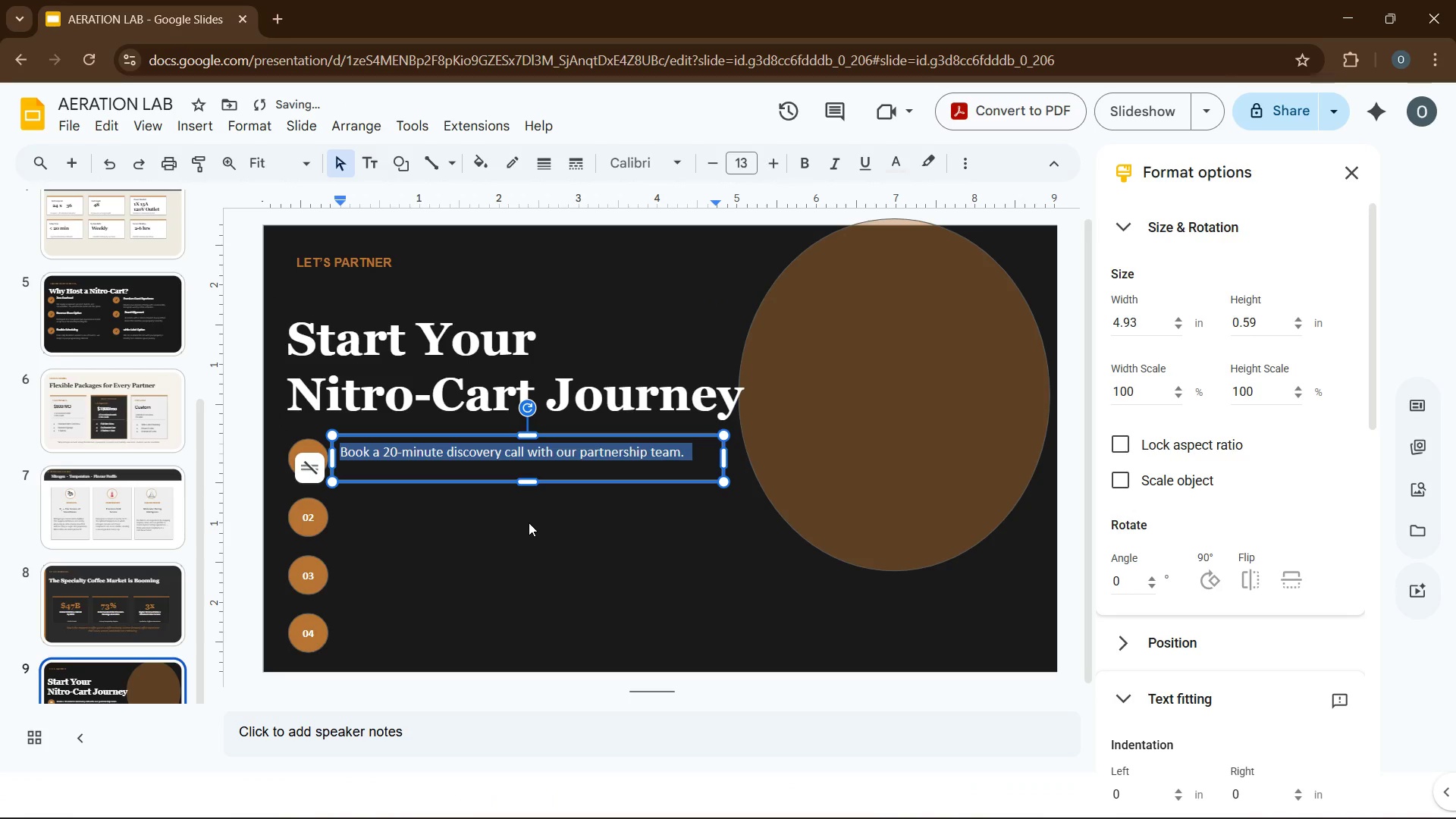 
left_click([530, 522])
 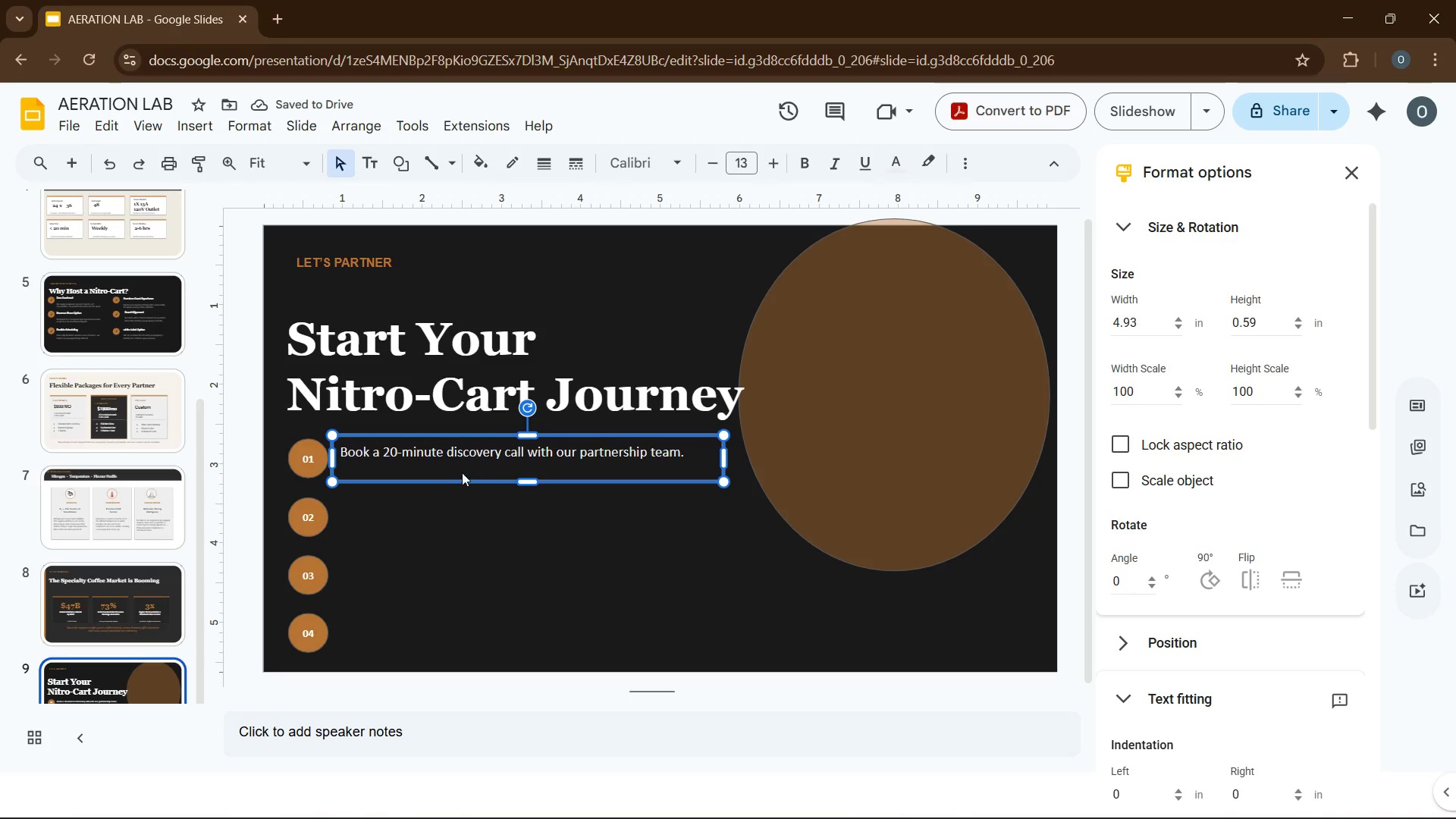 
left_click([453, 475])
 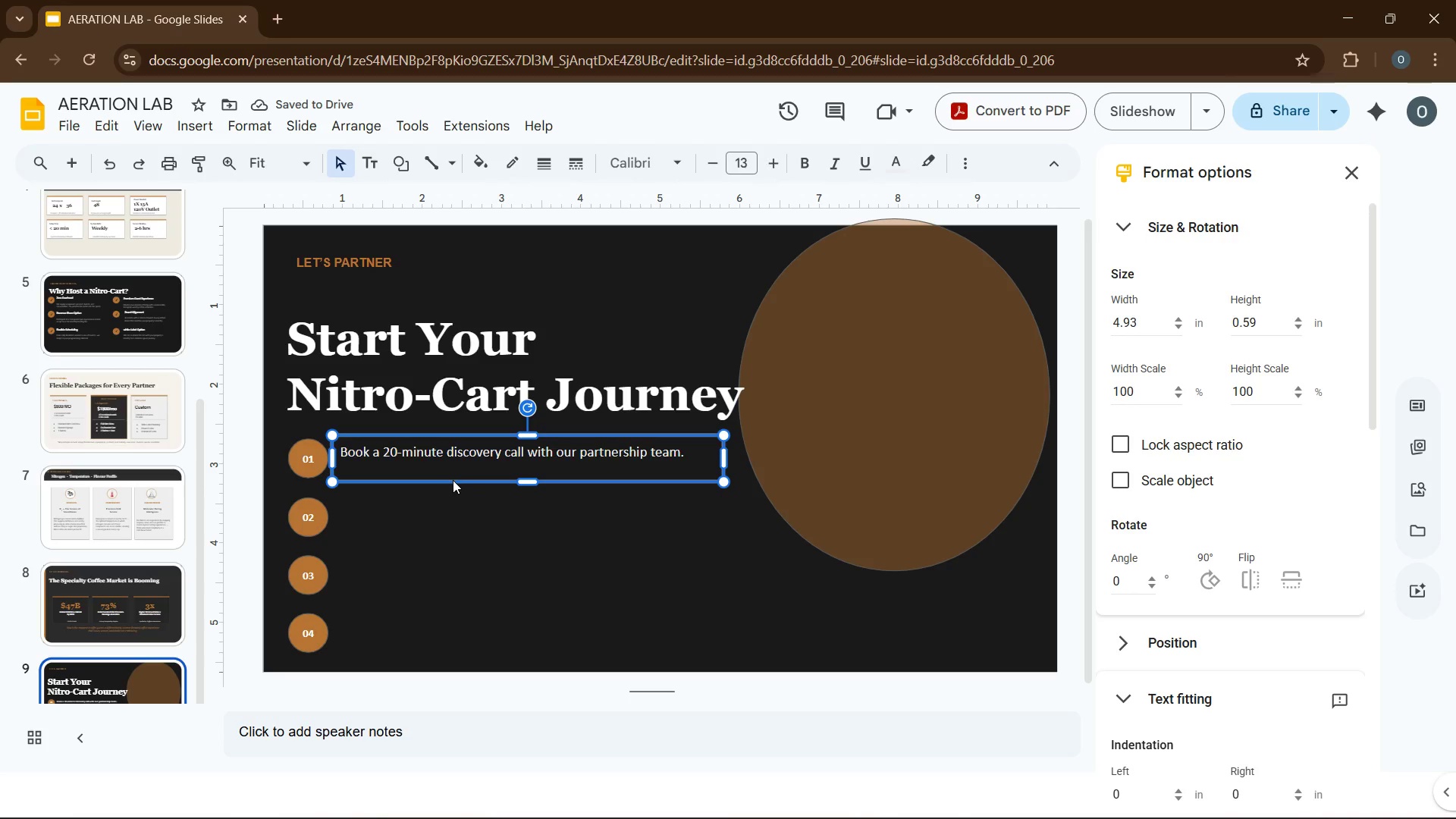 
left_click([453, 480])
 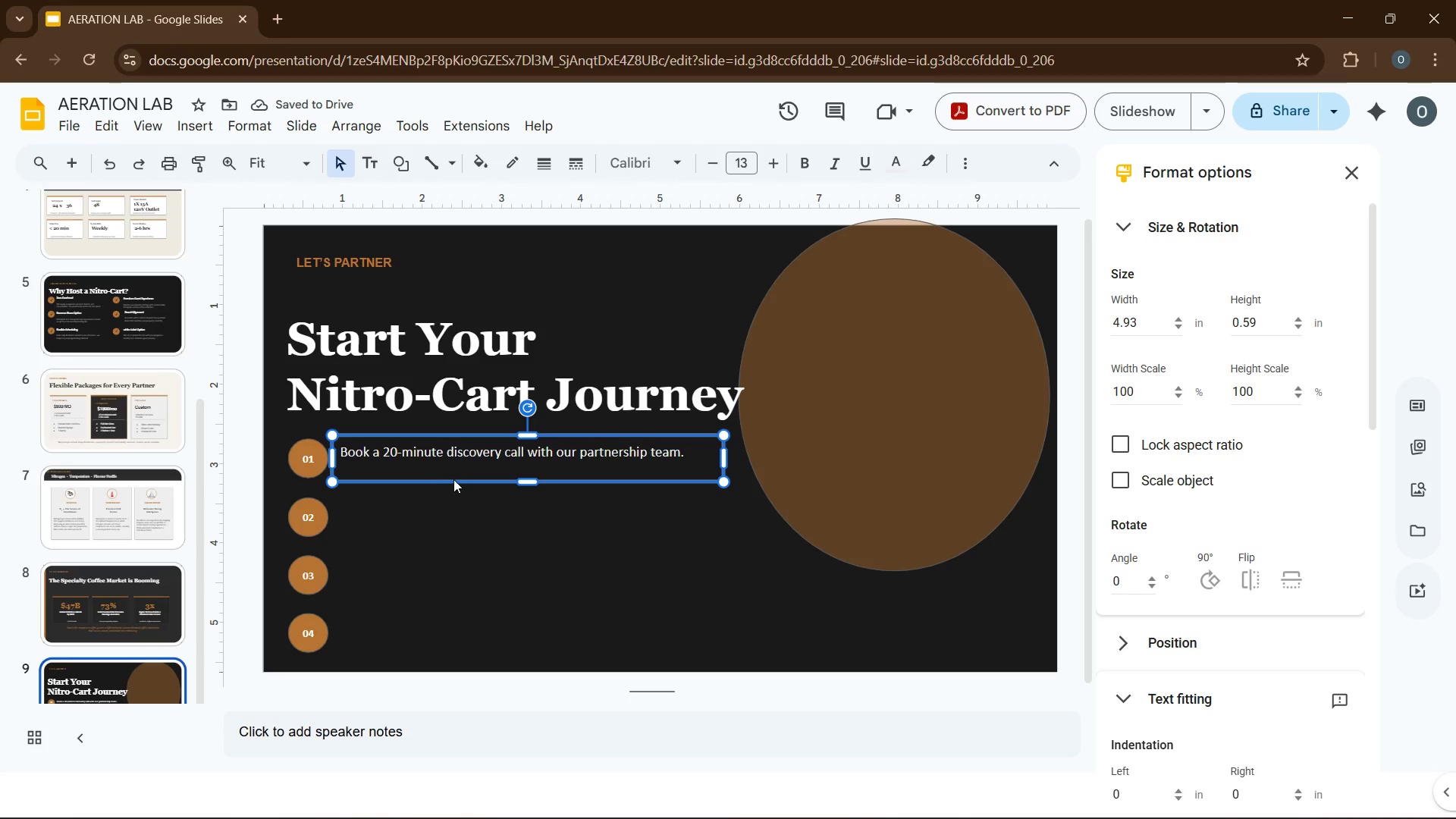 
key(Control+D)
 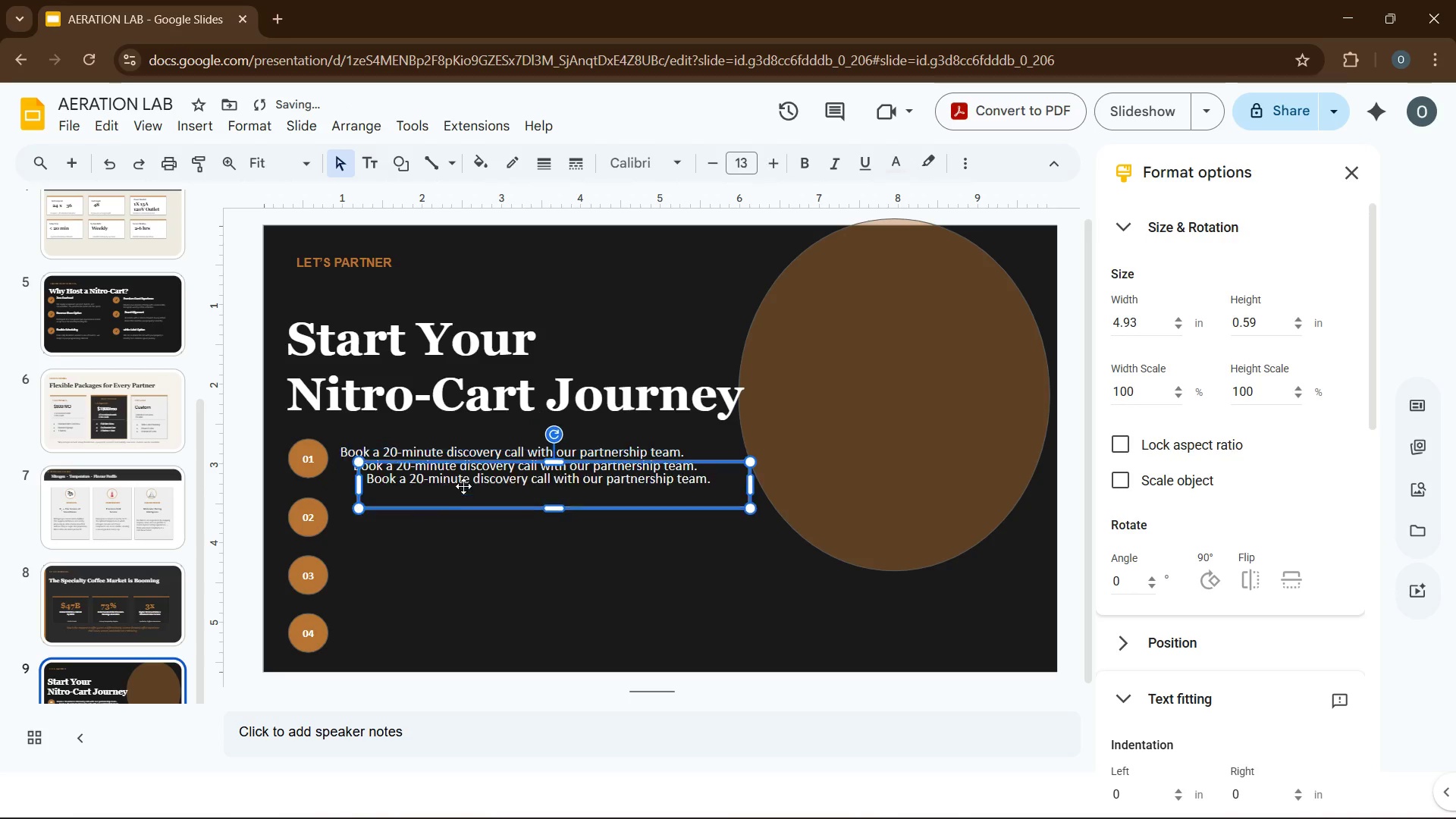 
key(Control+D)
 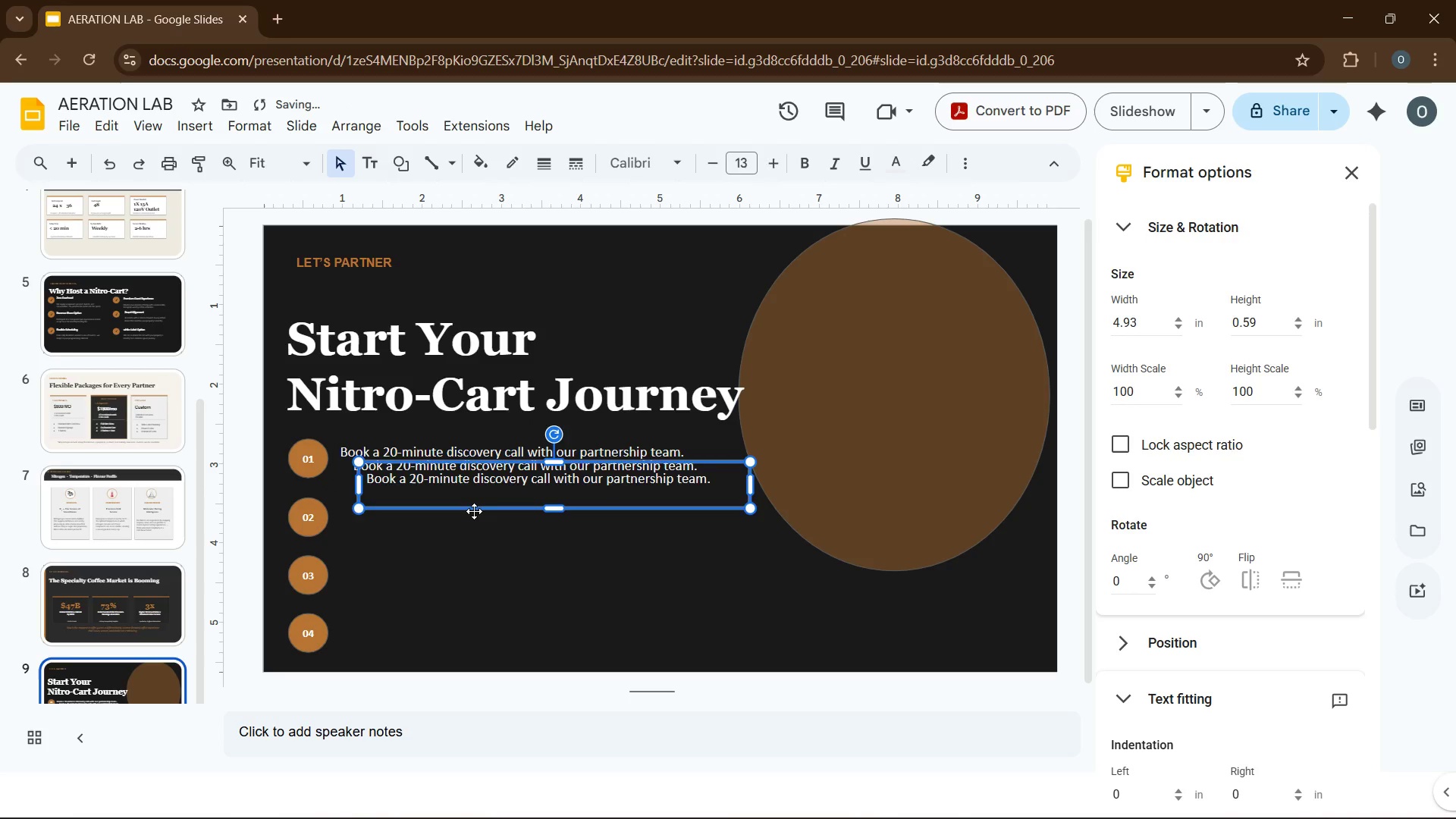 
key(Control+D)
 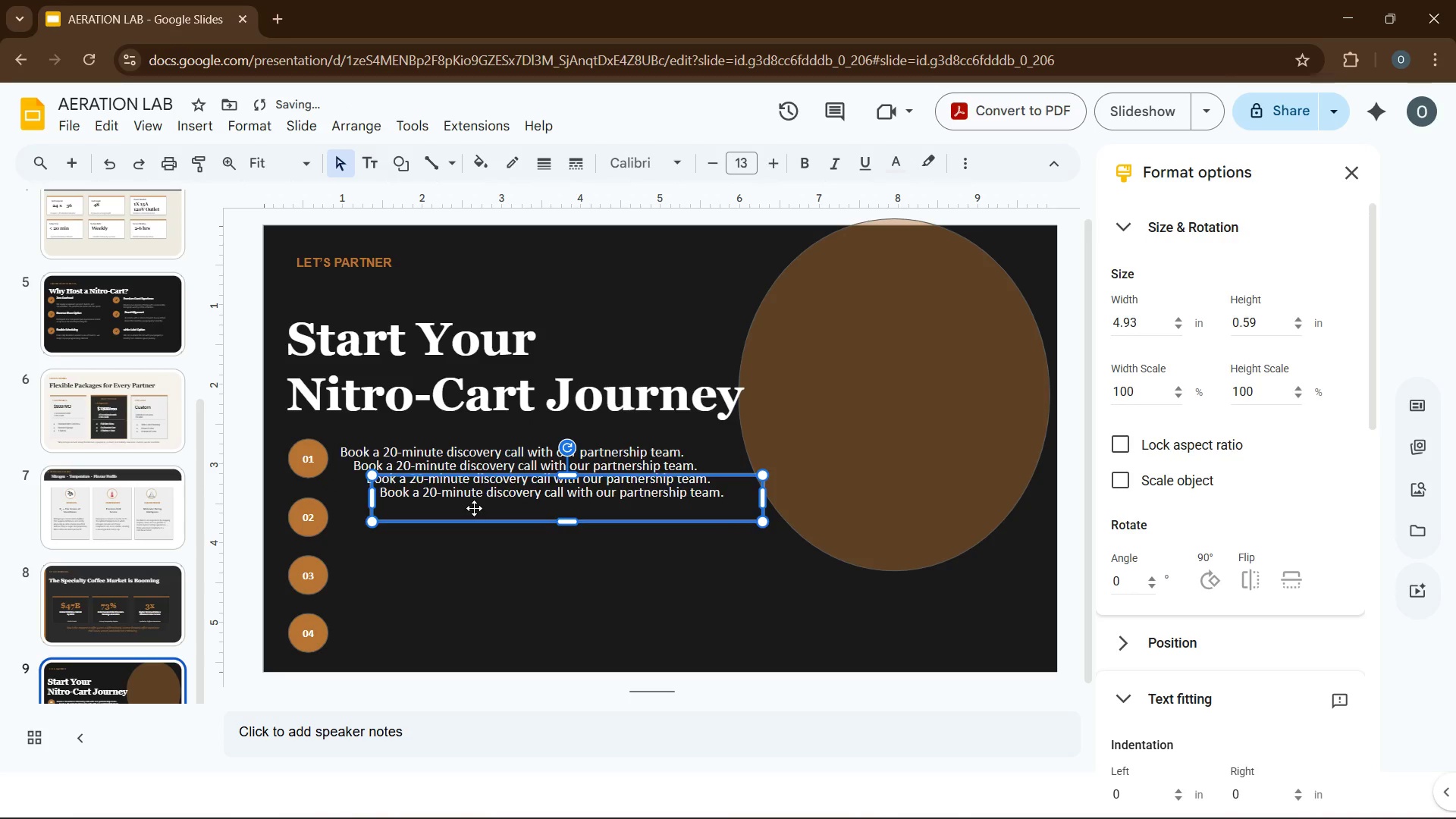 
left_click_drag(start_coordinate=[474, 508], to_coordinate=[439, 638])
 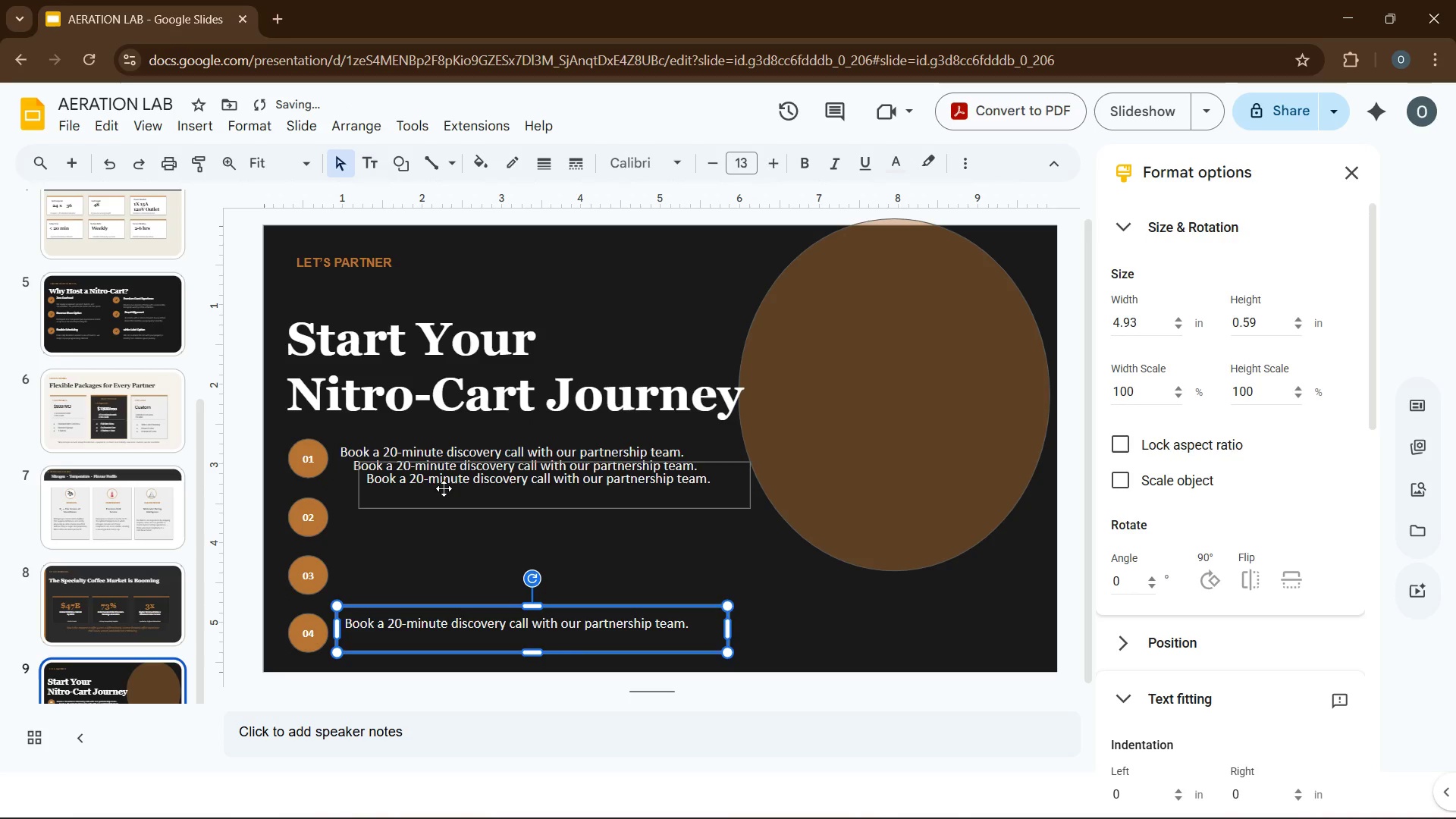 
left_click_drag(start_coordinate=[444, 488], to_coordinate=[426, 579])
 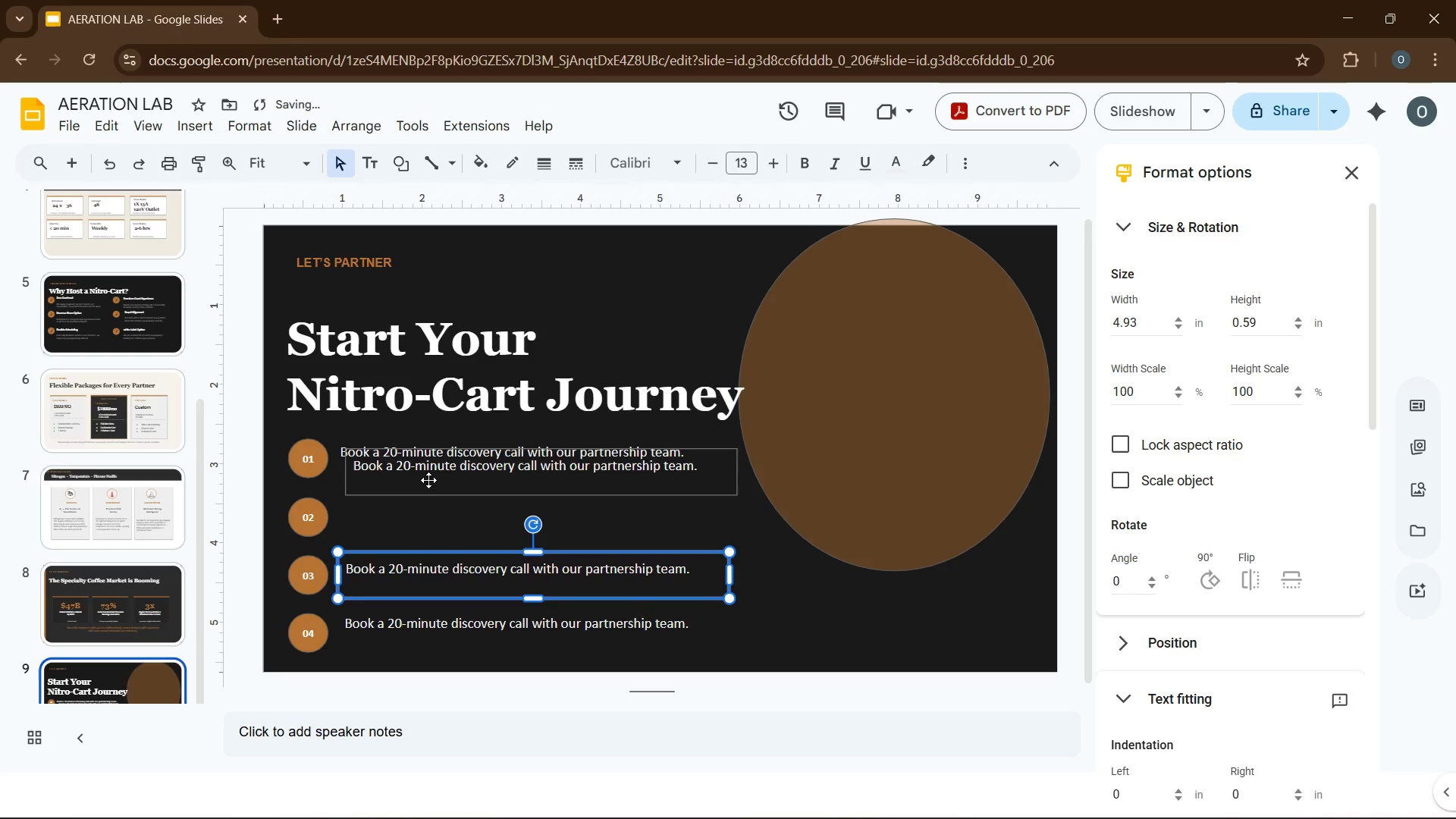 
left_click_drag(start_coordinate=[428, 480], to_coordinate=[422, 516])
 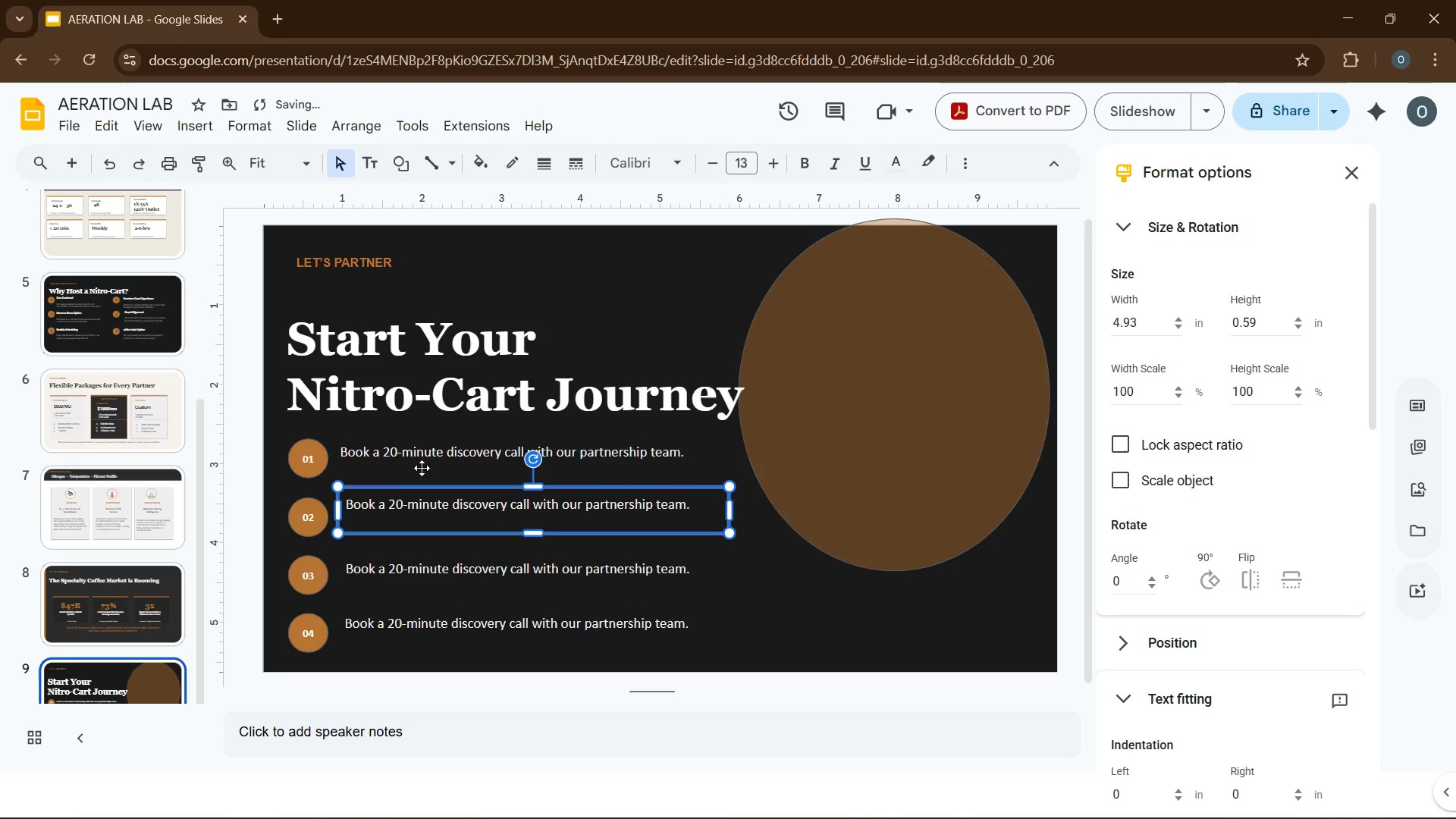 
left_click([422, 466])
 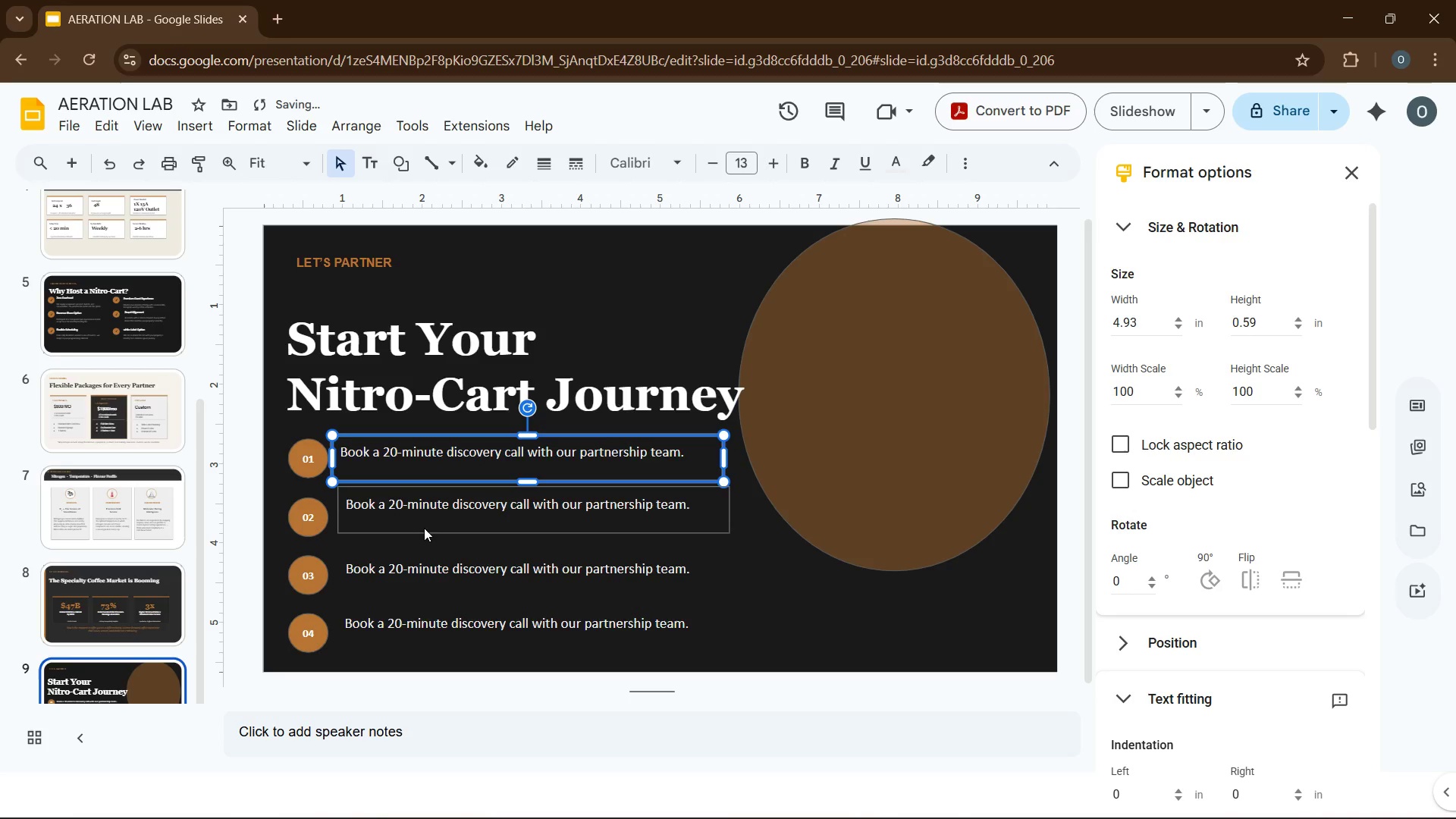 
hold_key(key=ControlLeft, duration=1.94)
left_click([426, 562])
 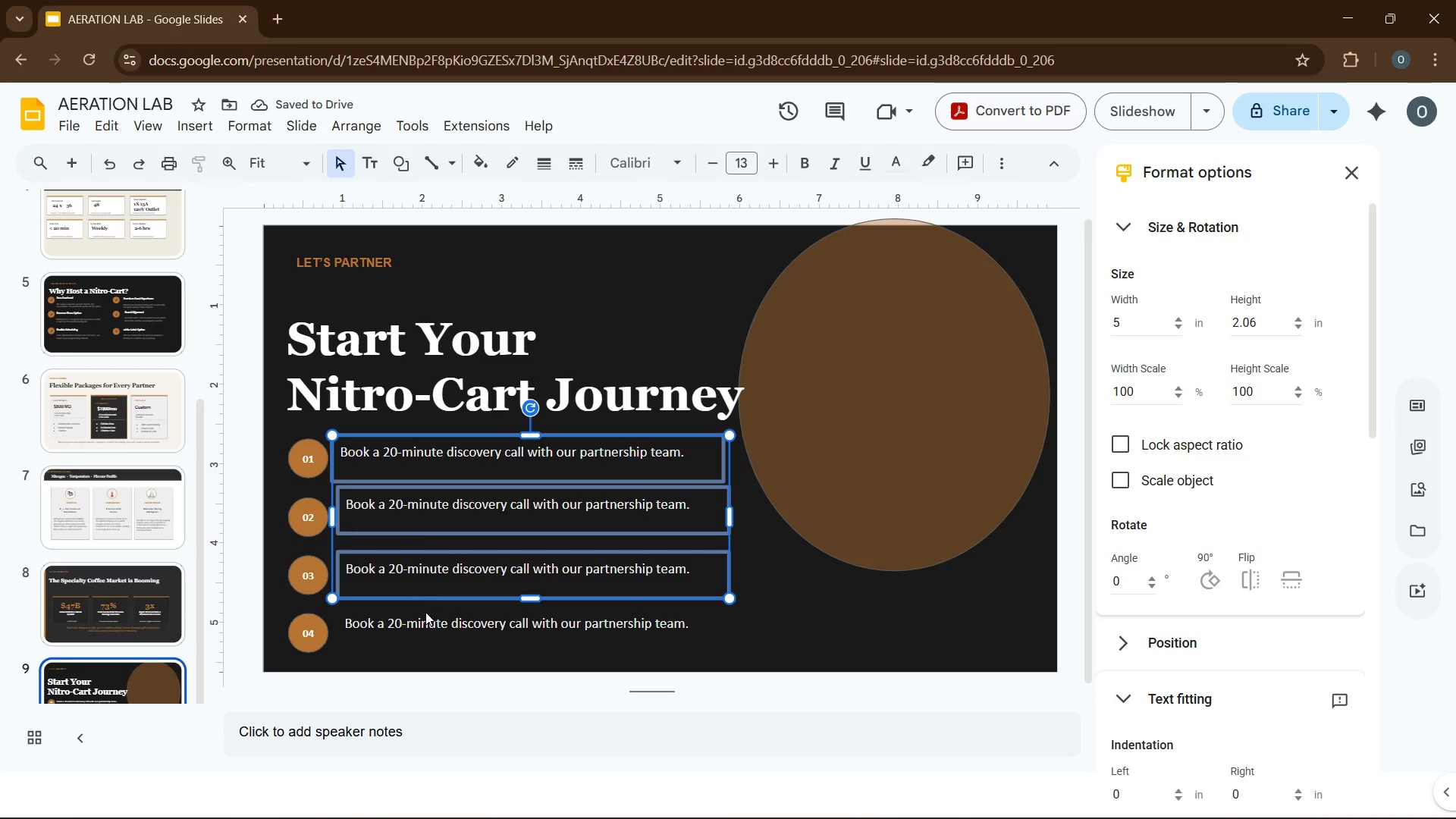 
left_click([423, 623])
 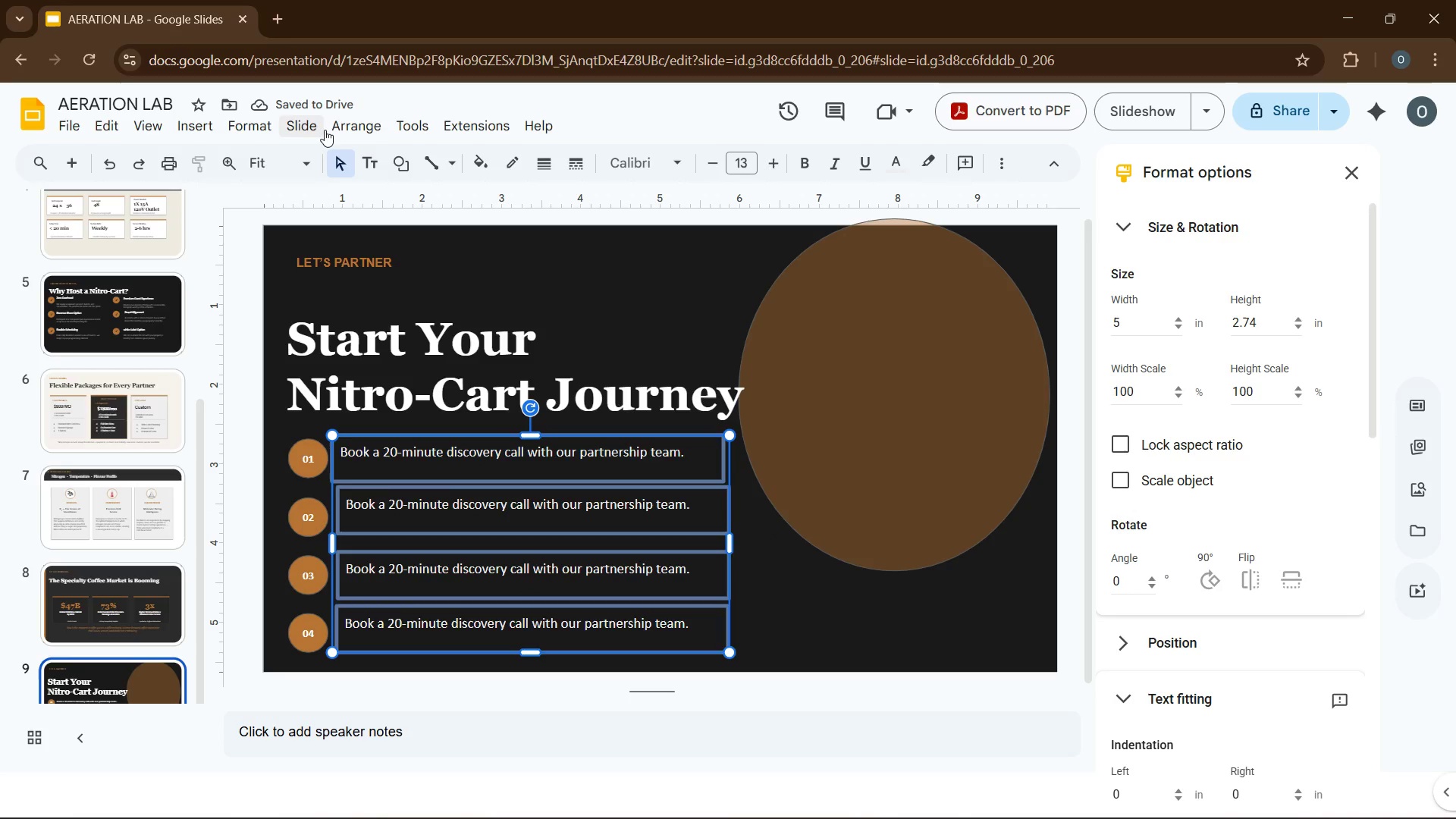 
left_click([328, 132])
 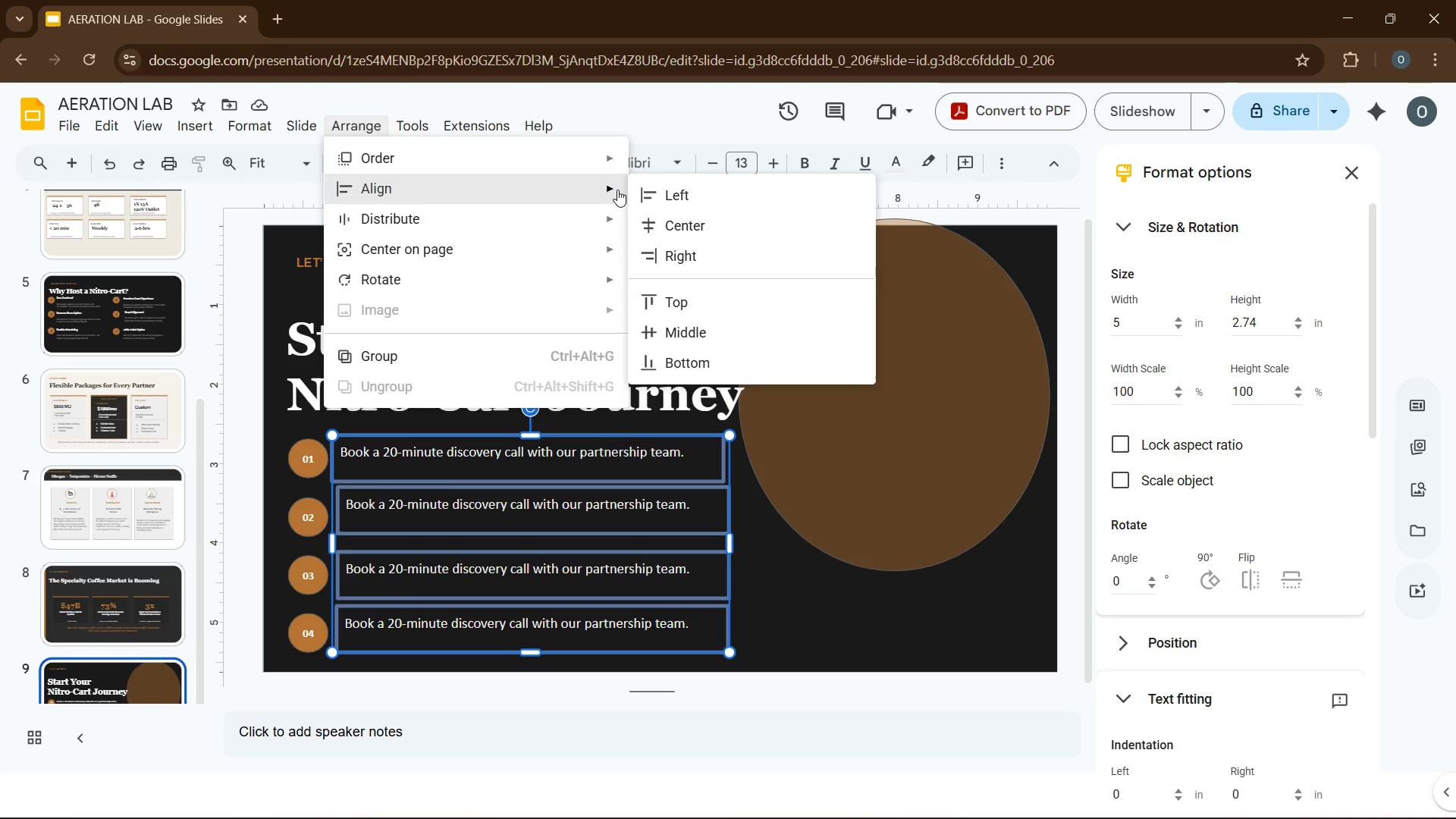 
left_click([653, 195])
 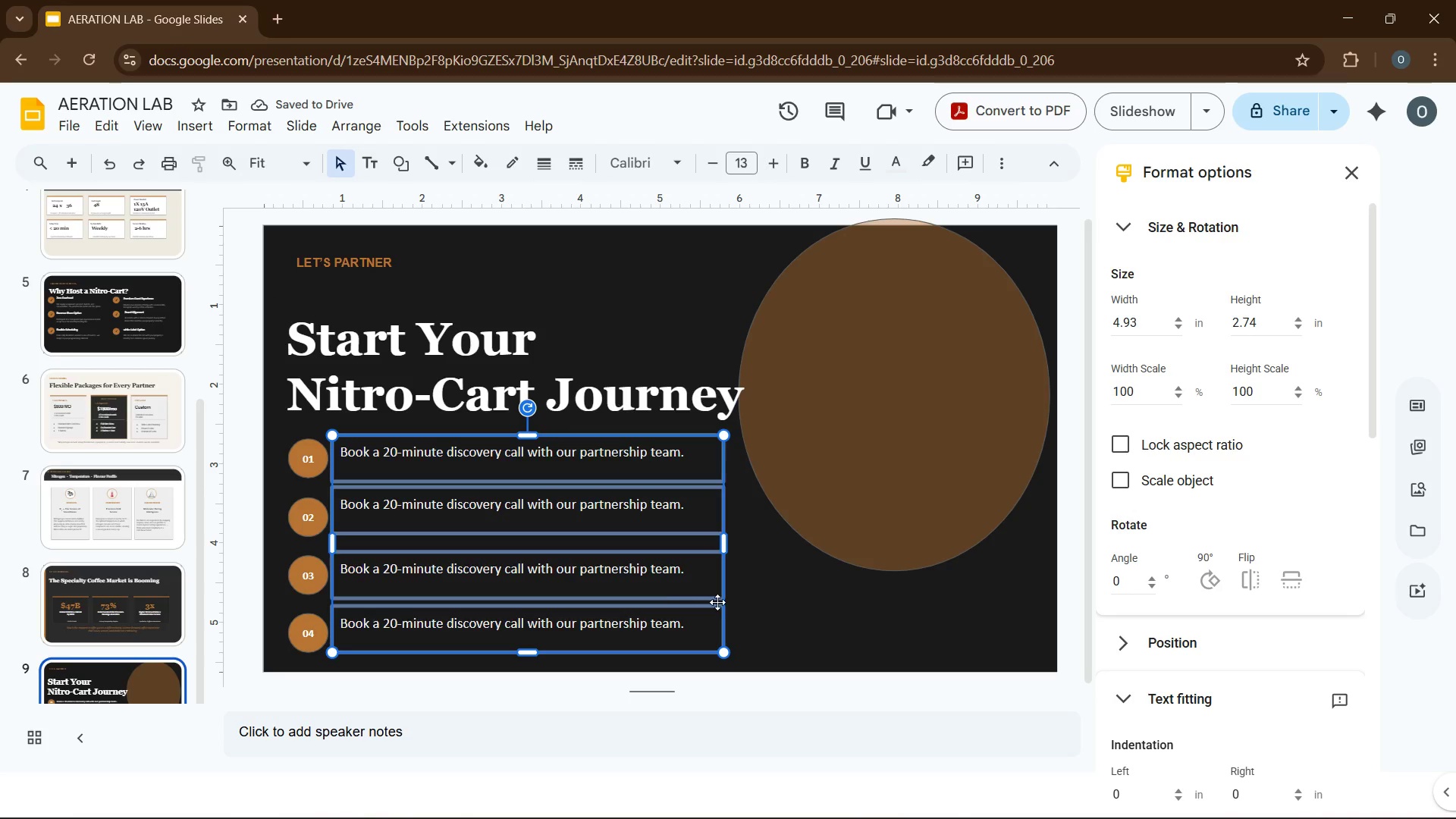 
left_click([804, 594])
 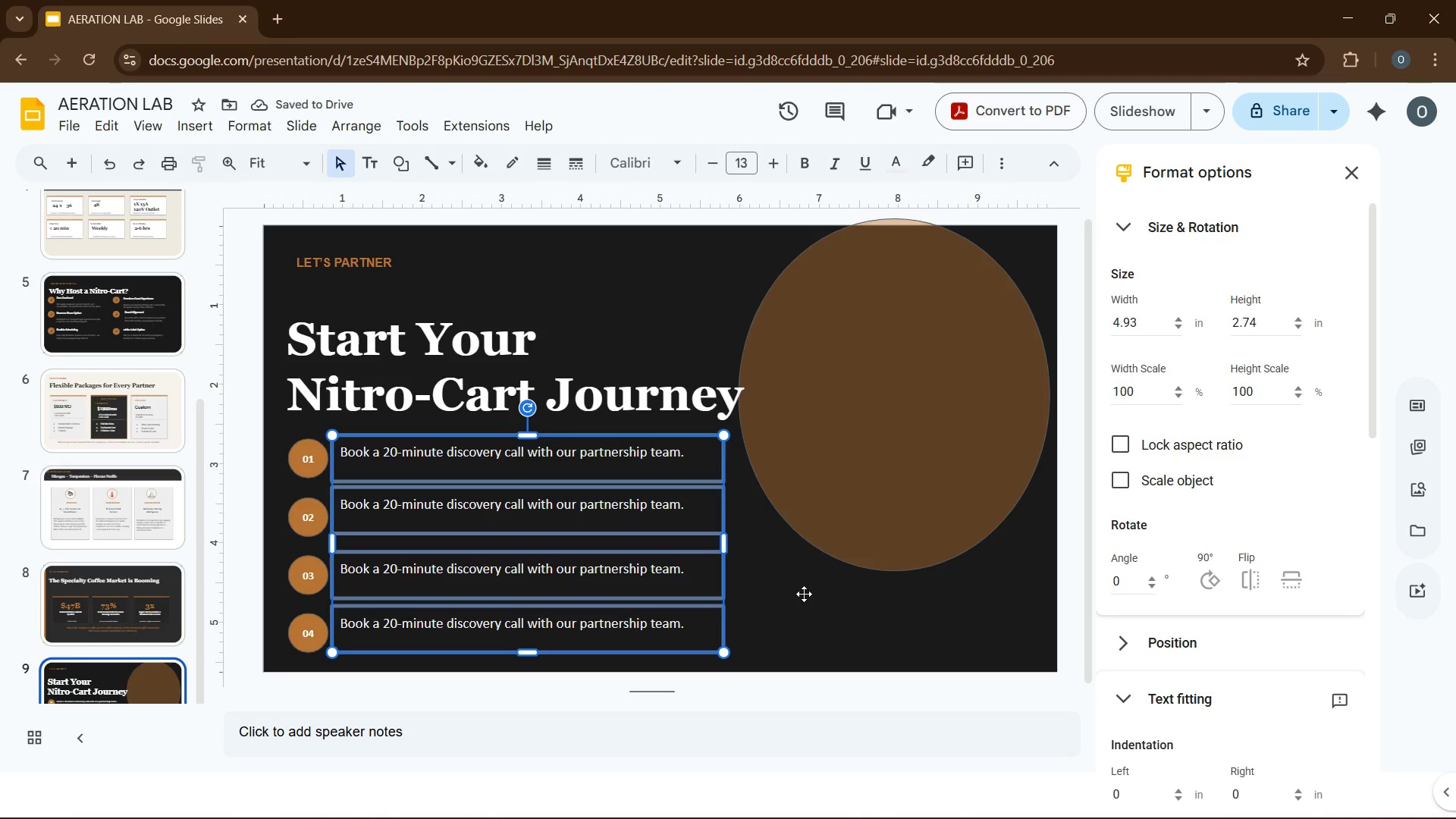 
left_click([475, 509])
 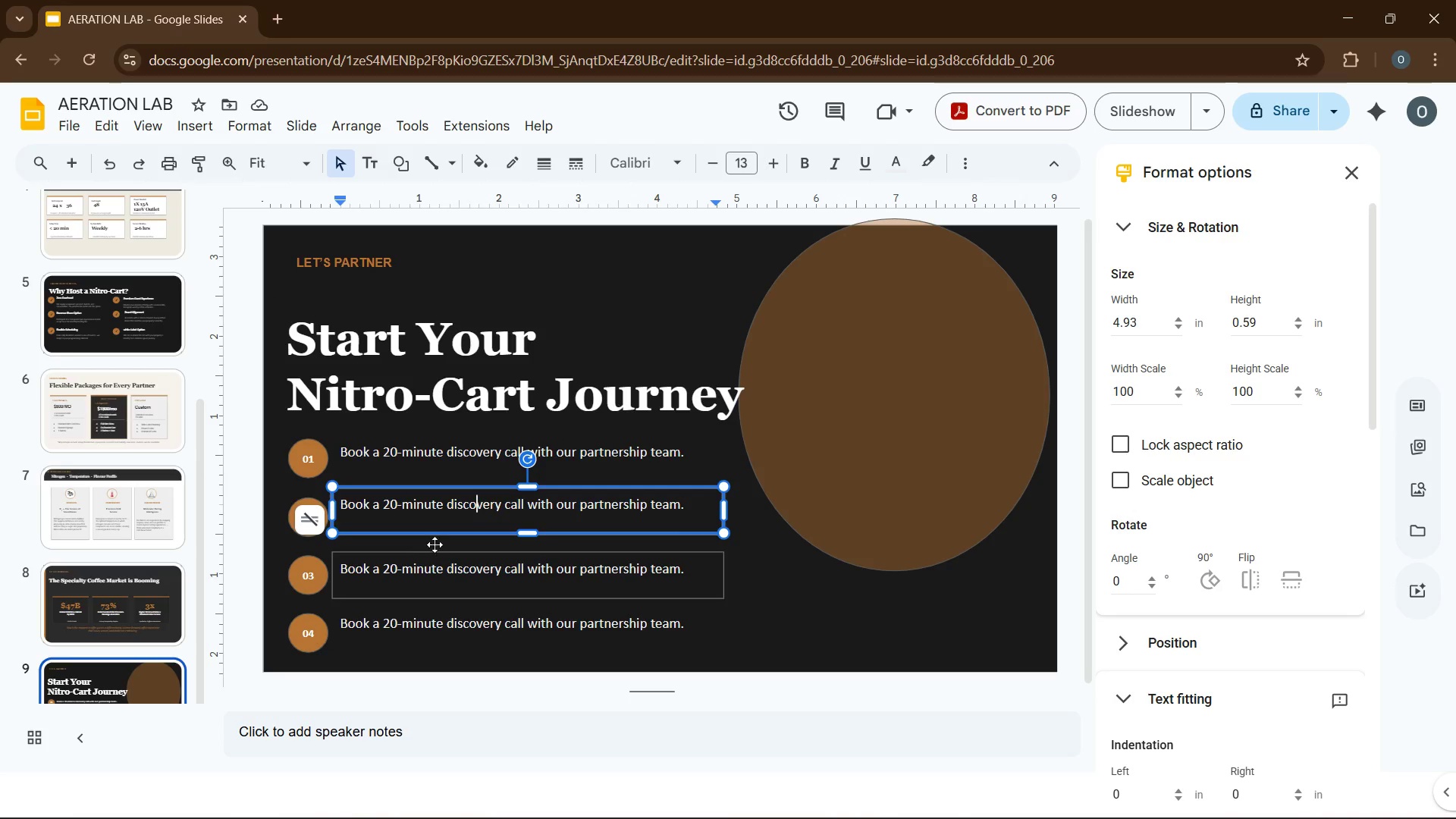 
left_click([435, 530])
 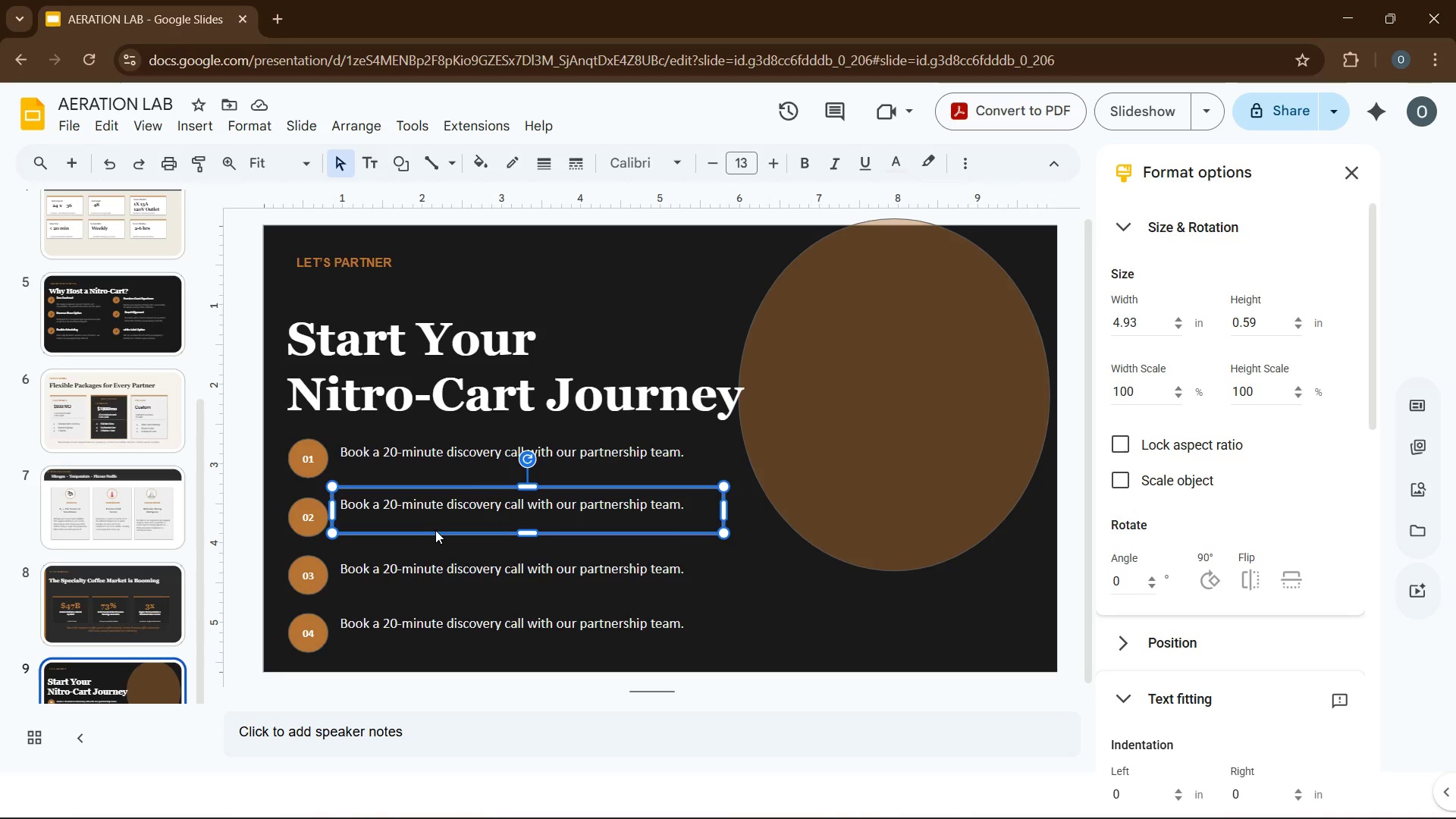 
left_click([435, 530])
 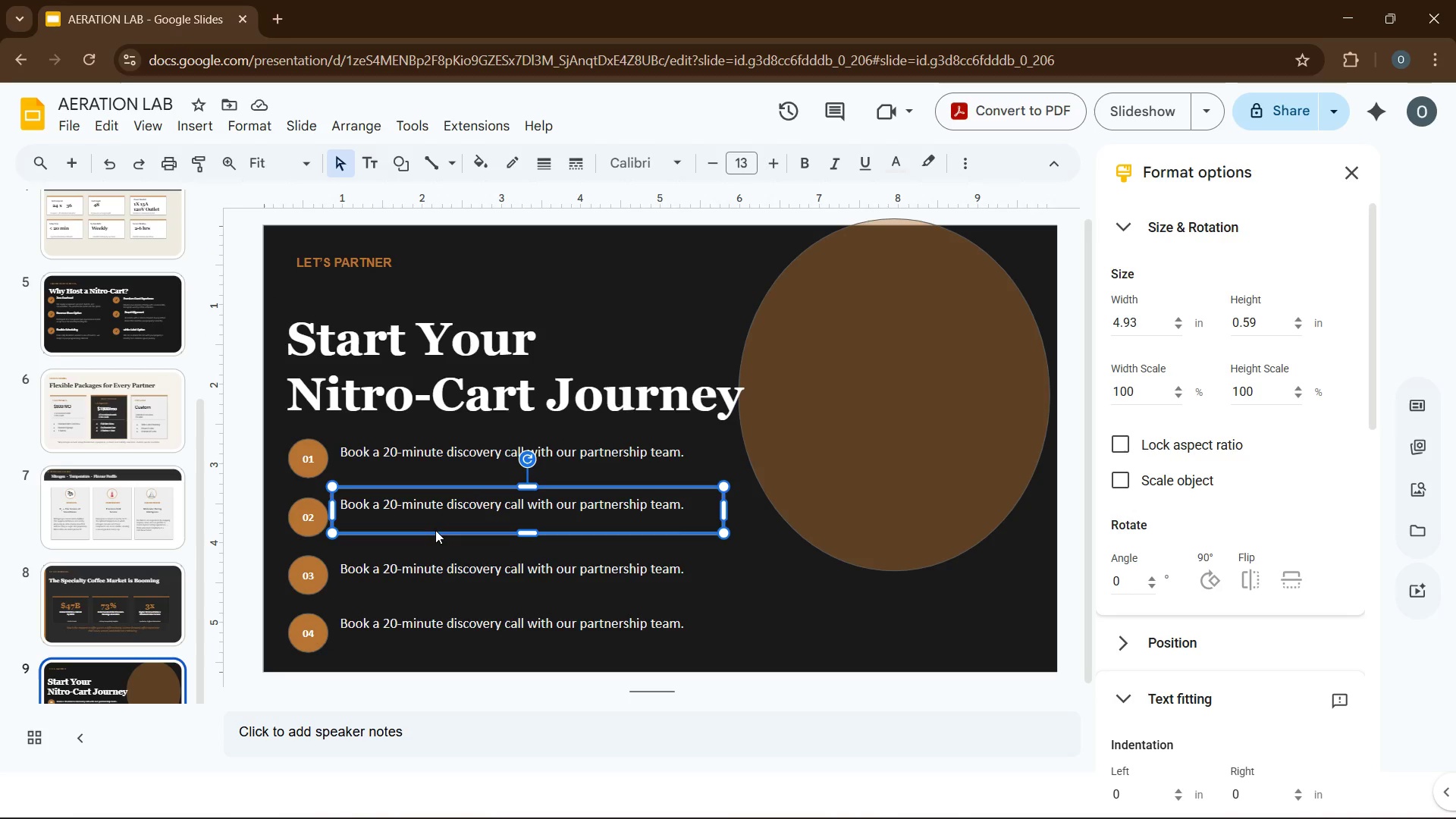 
key(ArrowDown)
 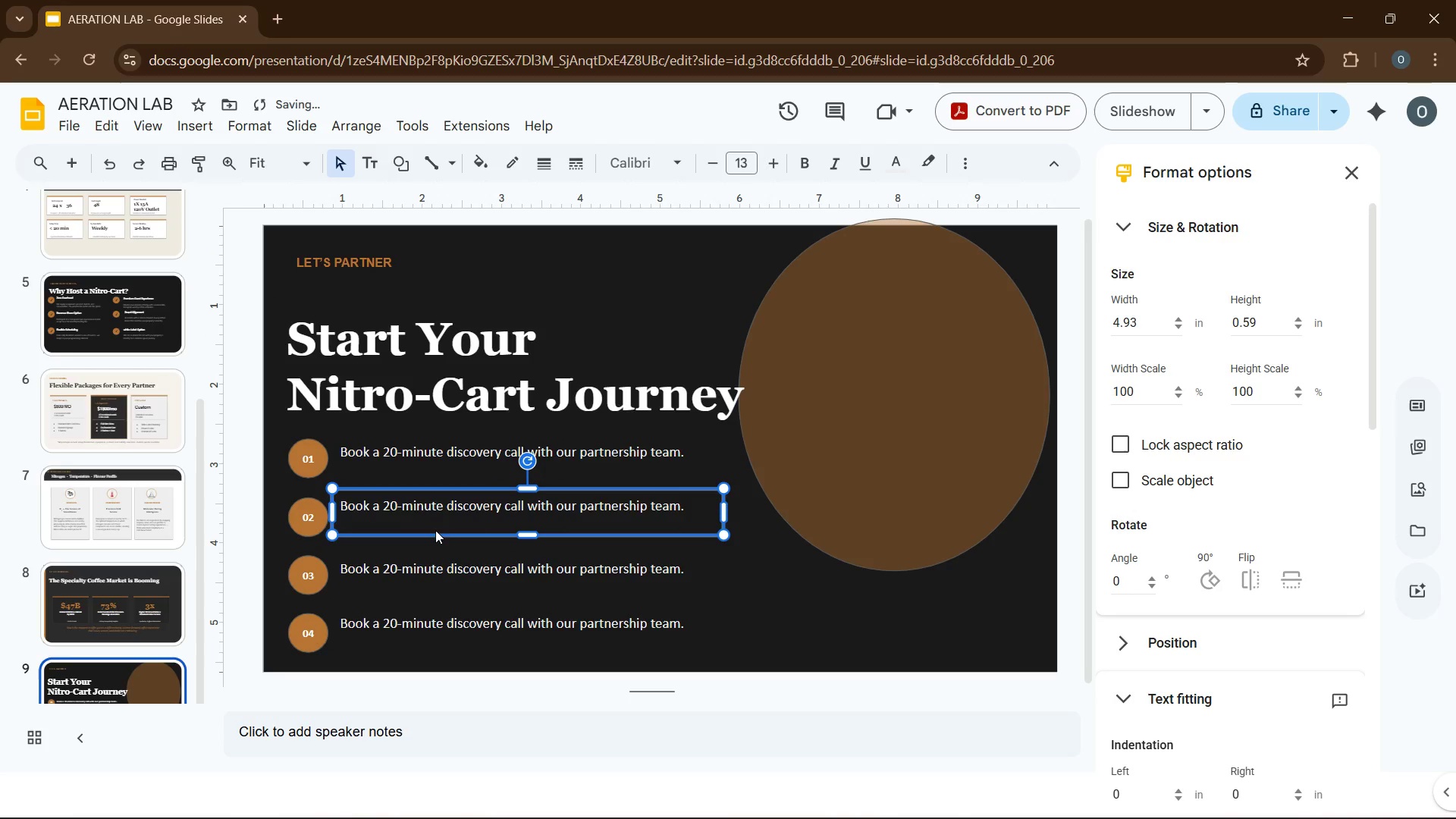 
key(ArrowDown)
 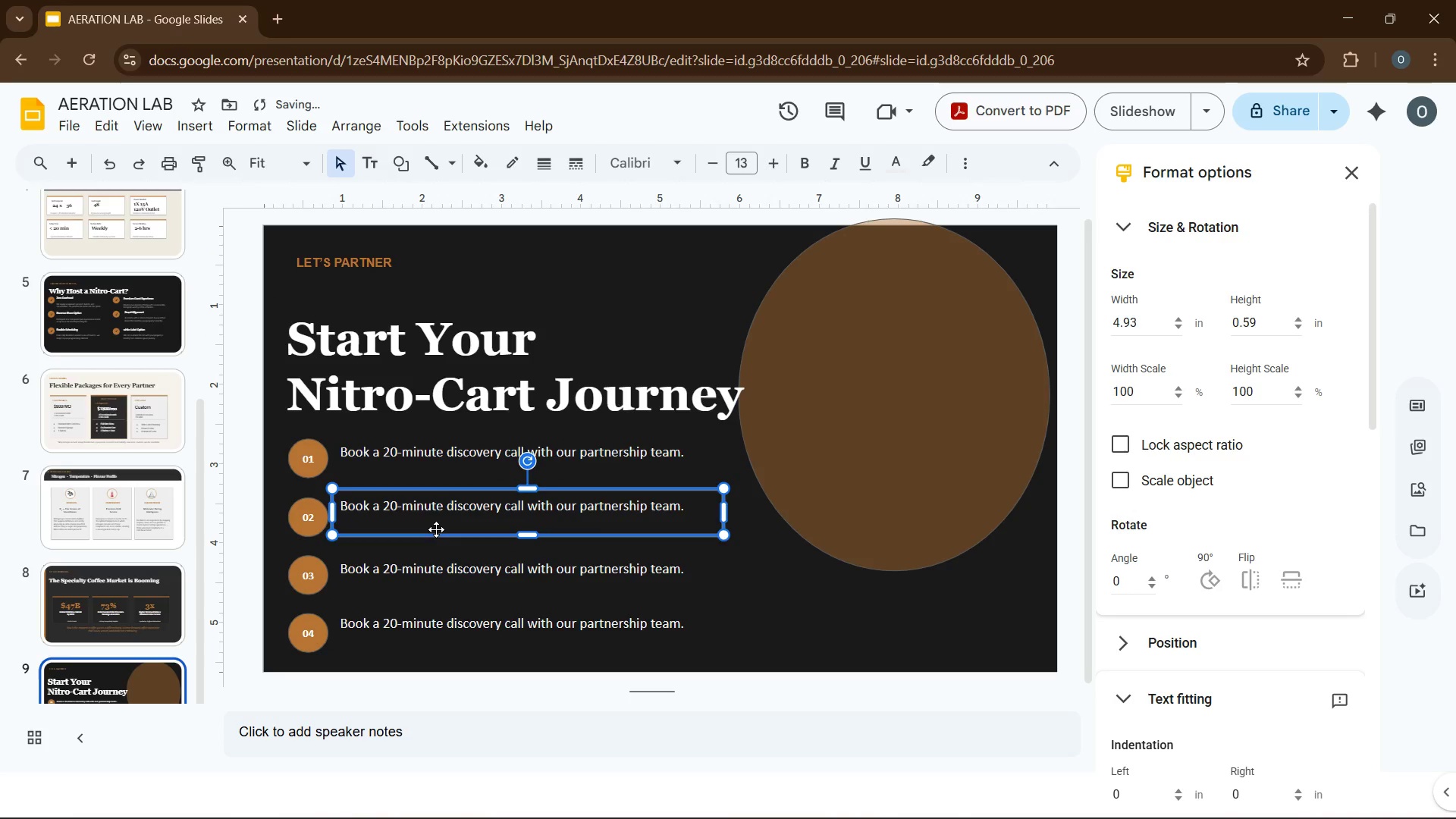 
key(ArrowDown)
 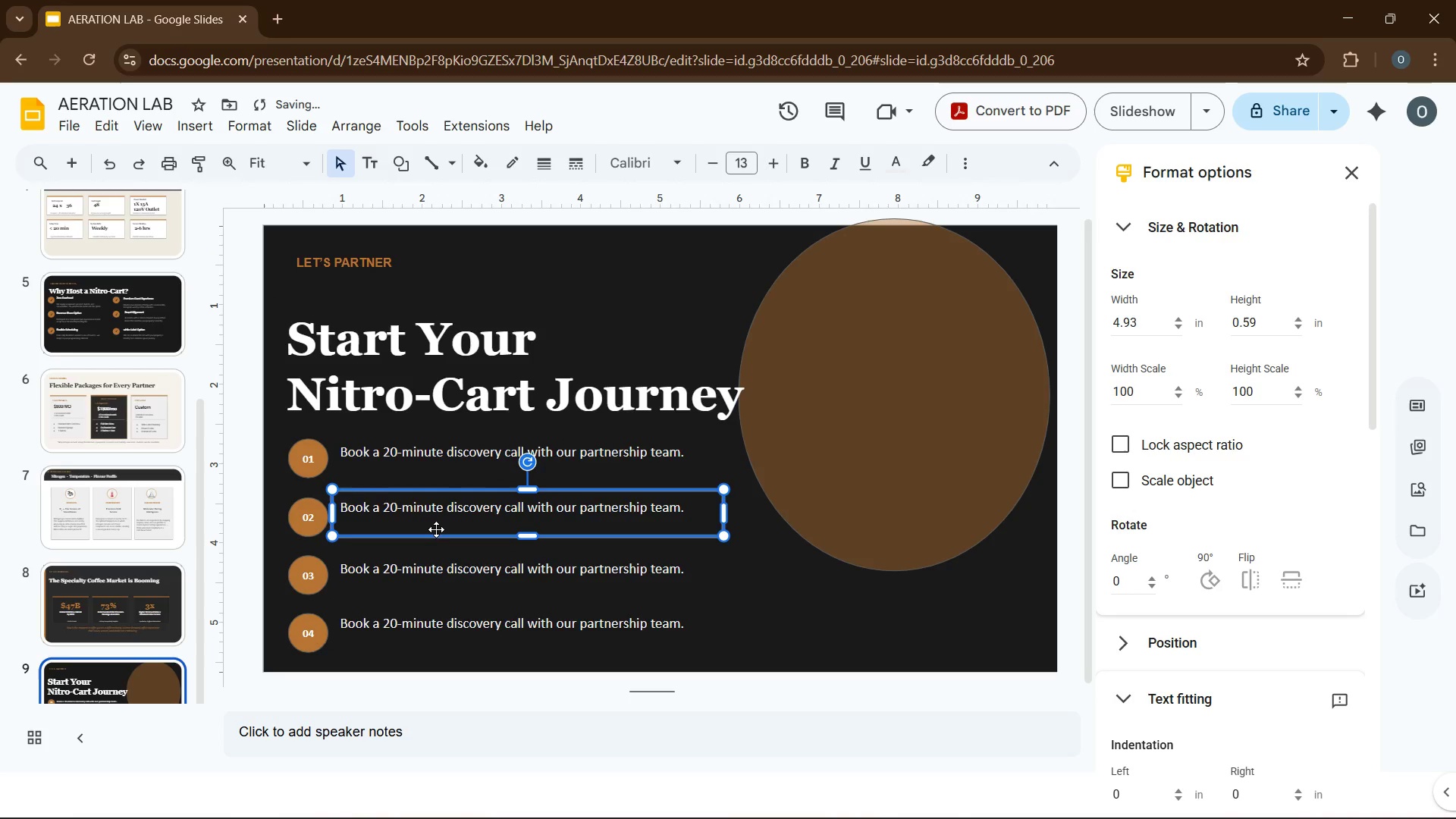 
key(ArrowDown)
 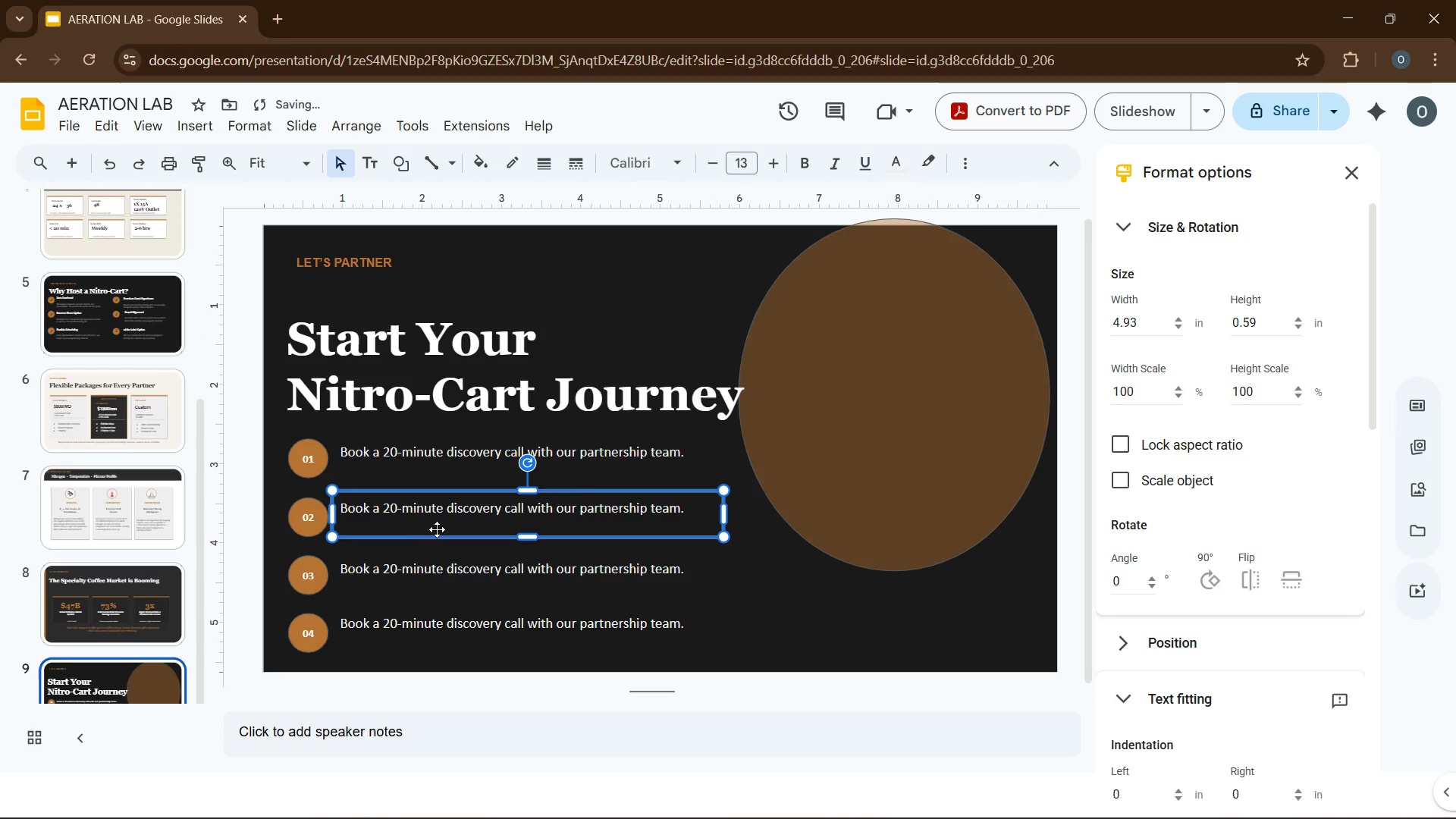 
key(ArrowDown)
 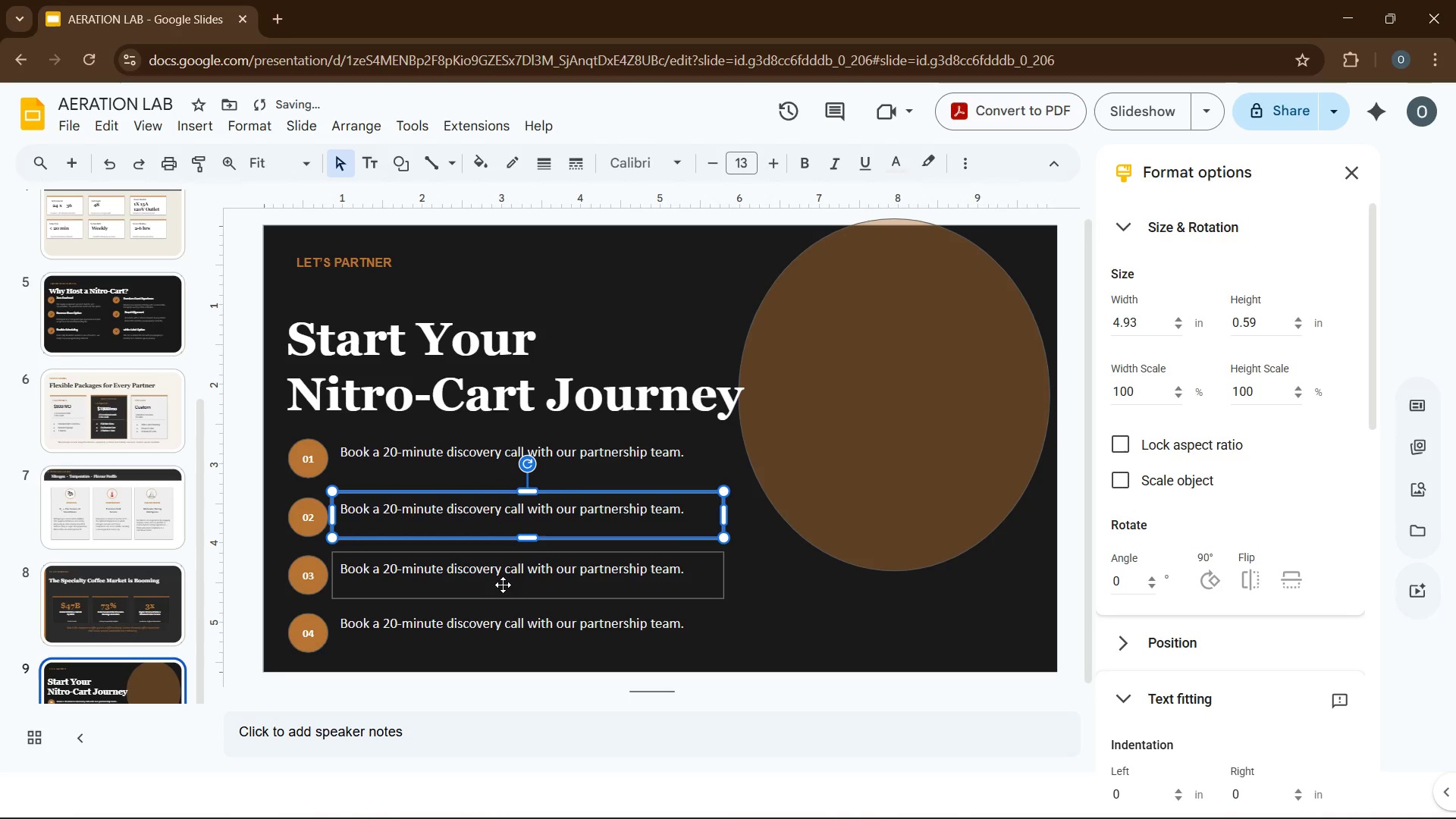 
left_click([503, 585])
 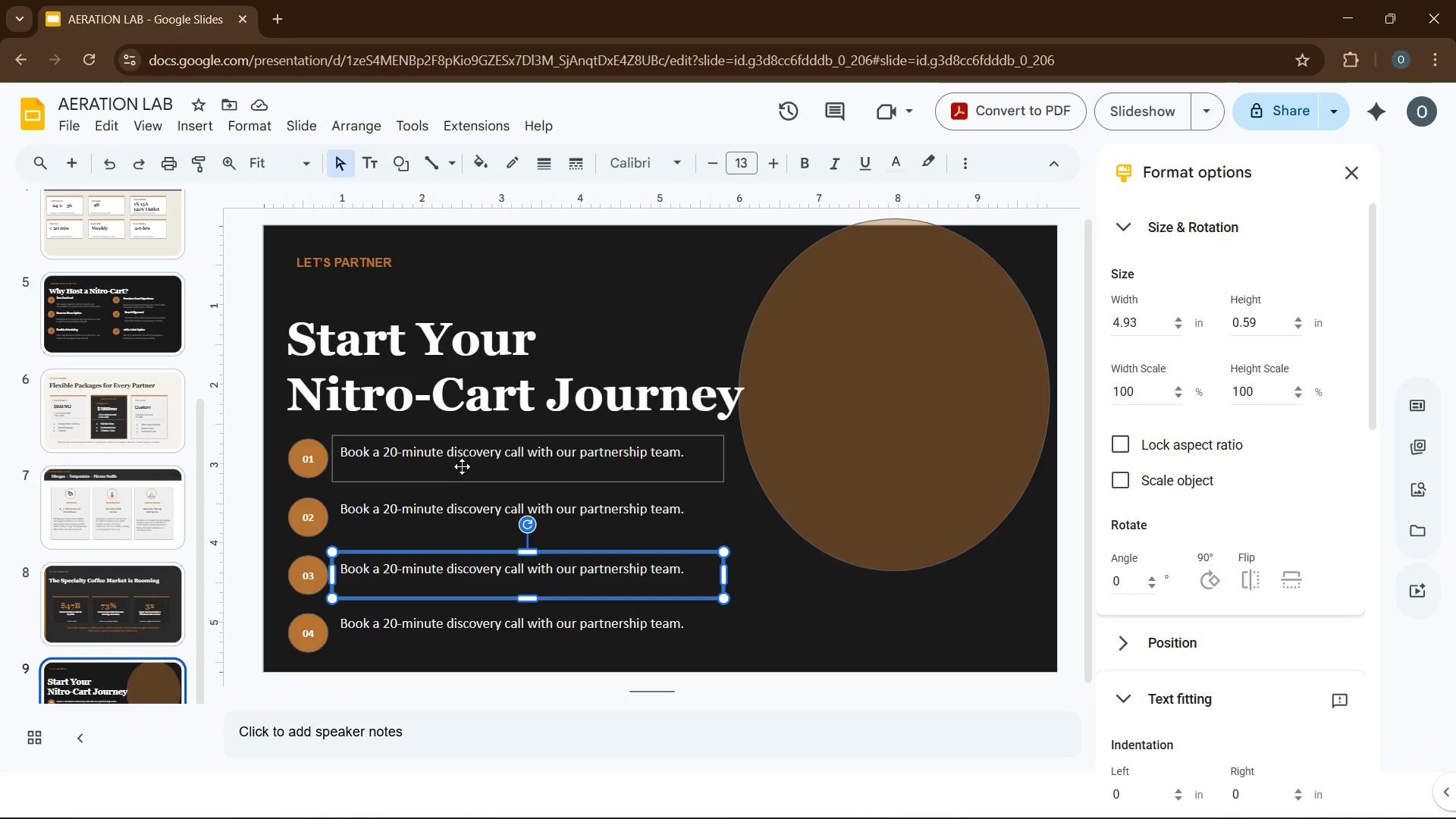 
wait(6.19)
 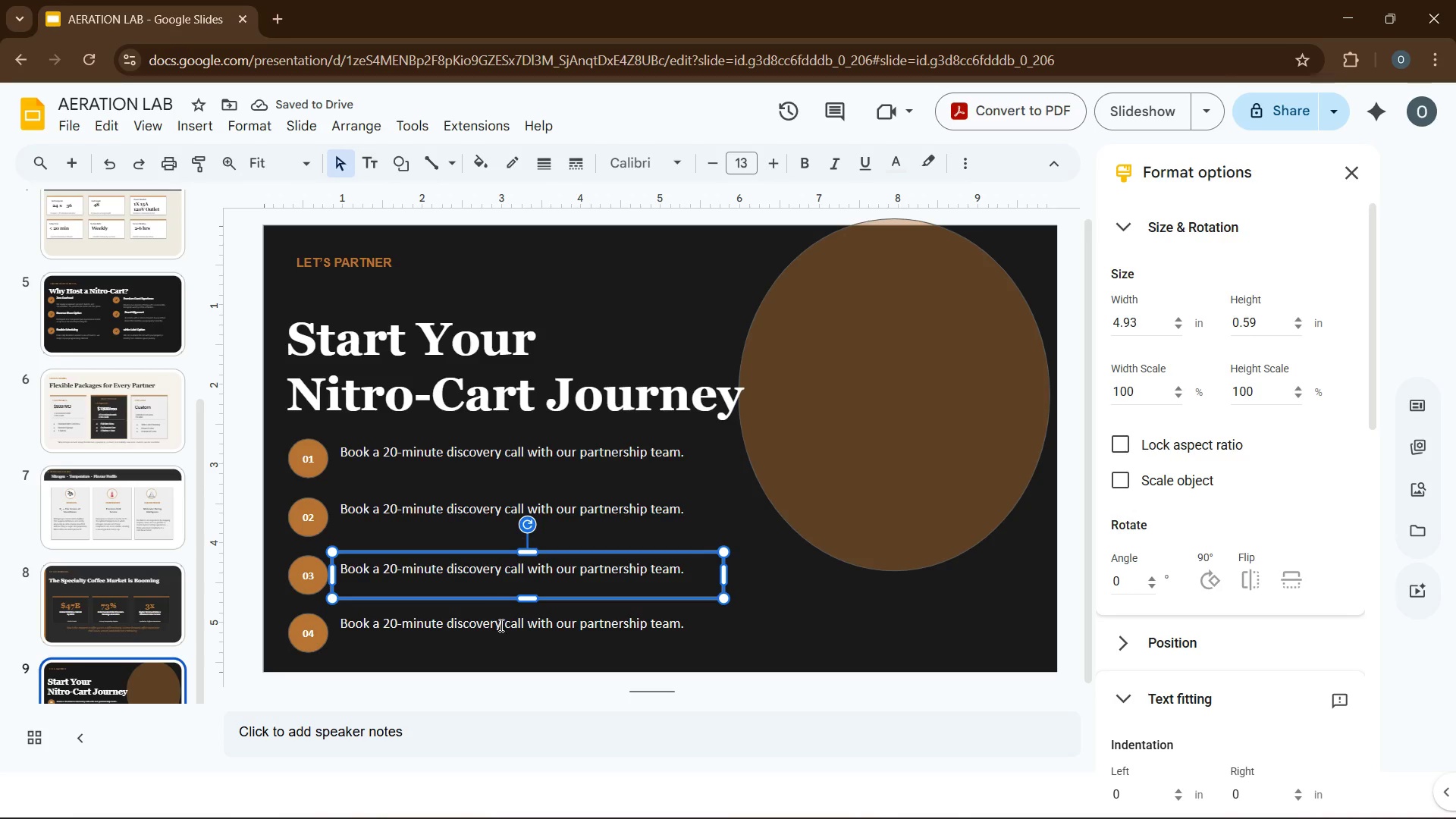 
left_click([457, 510])
 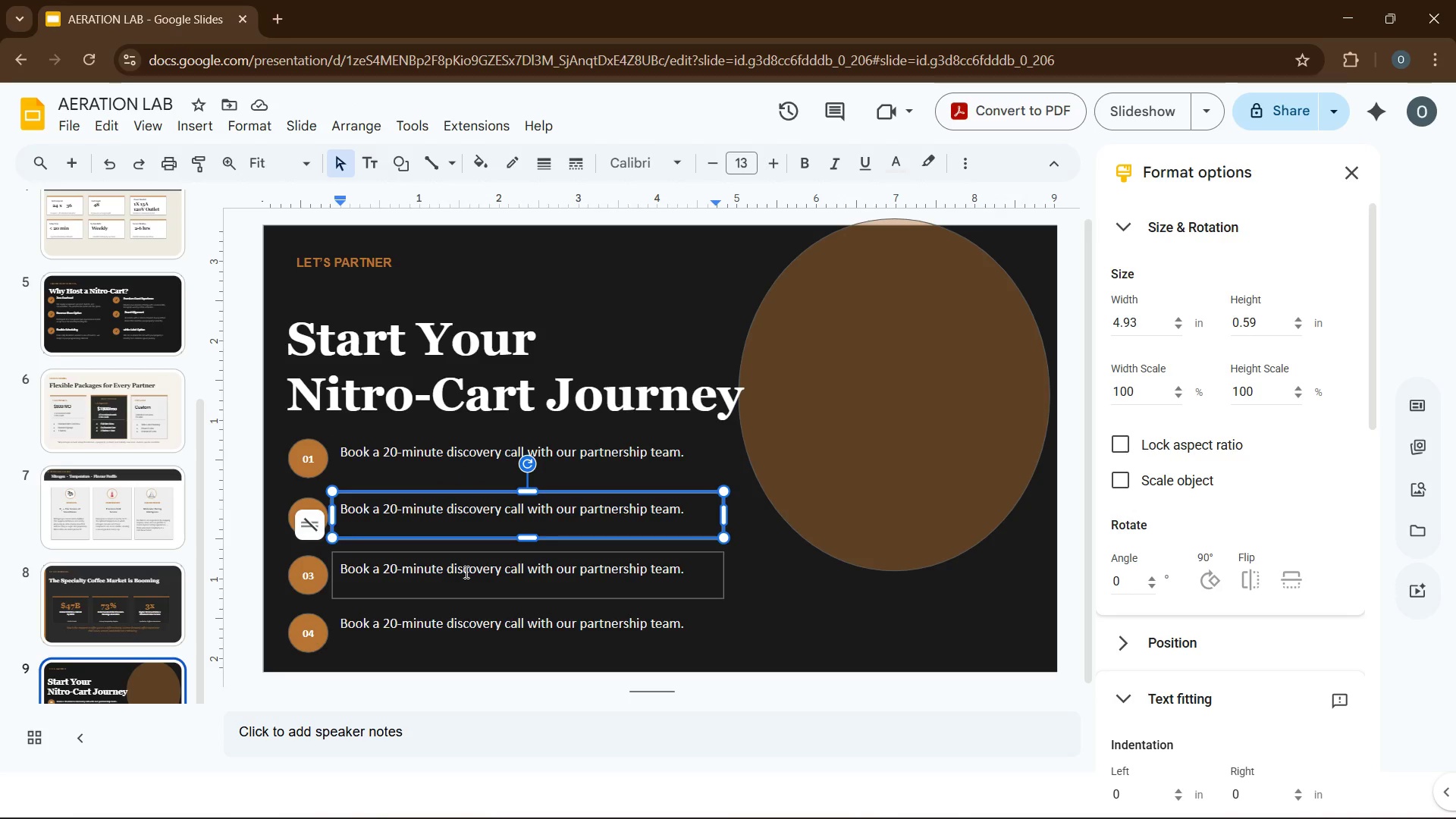 
left_click([465, 572])
 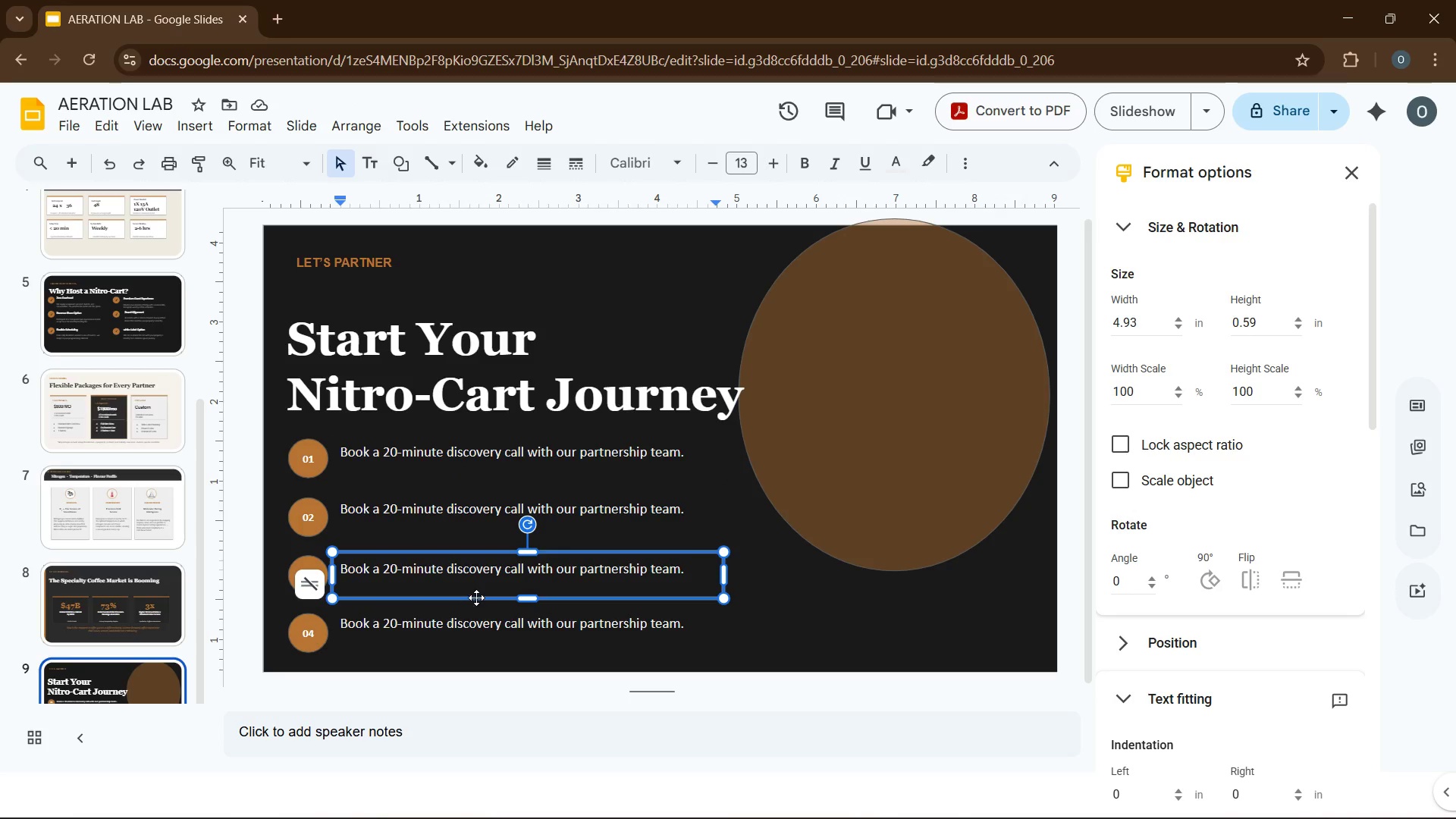 
left_click([477, 600])
 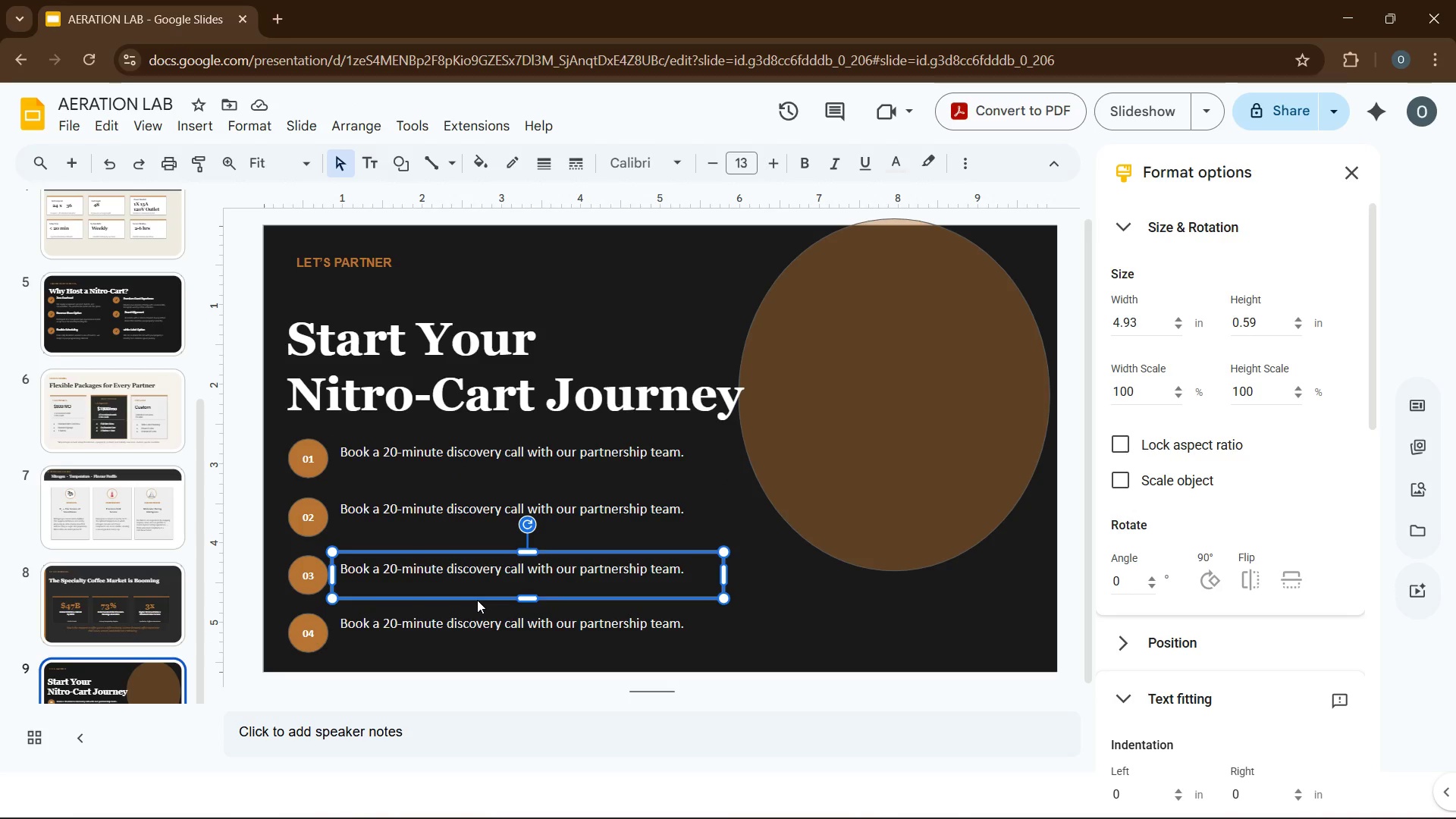 
key(ArrowUp)
 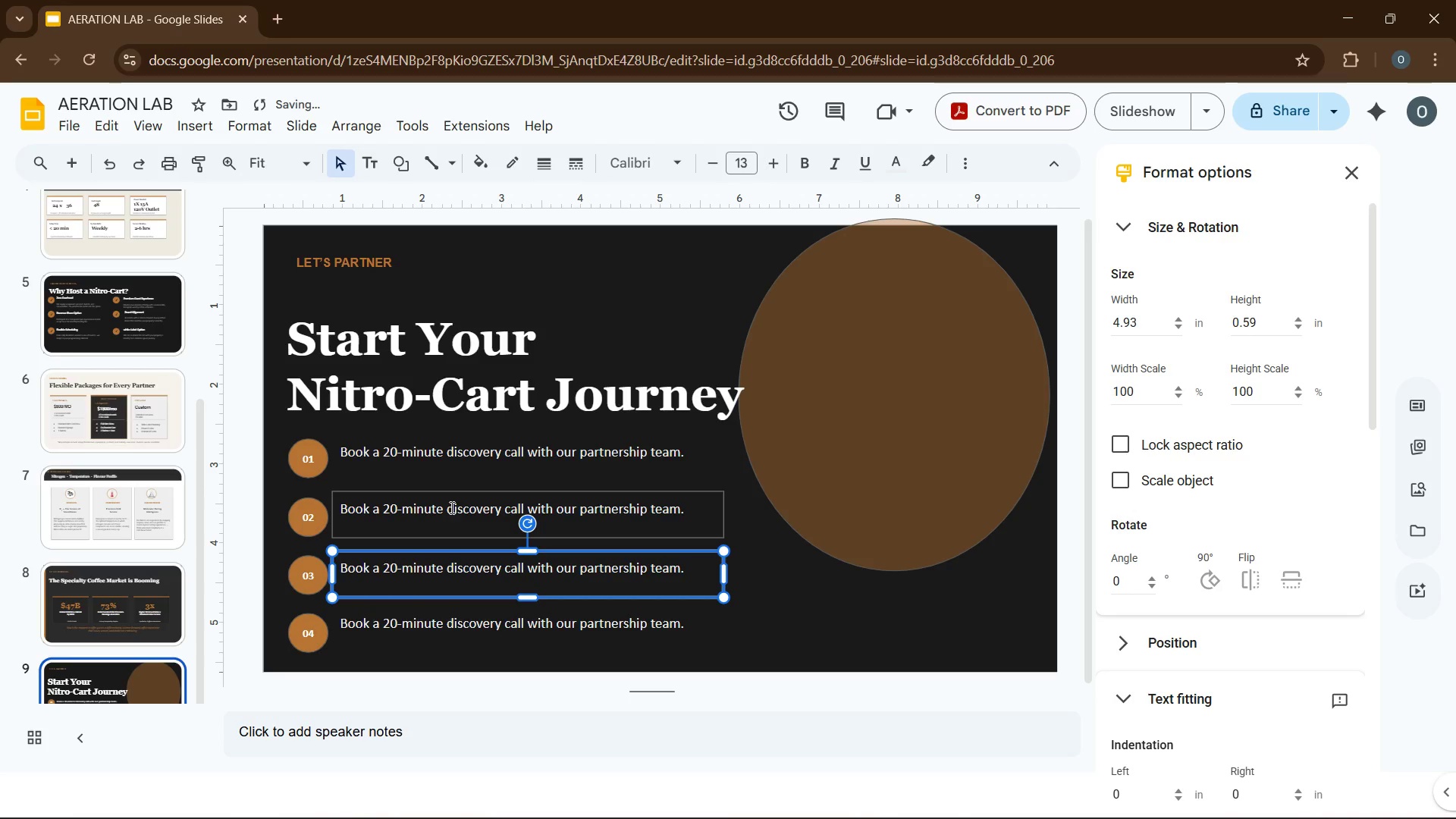 
left_click([450, 507])
 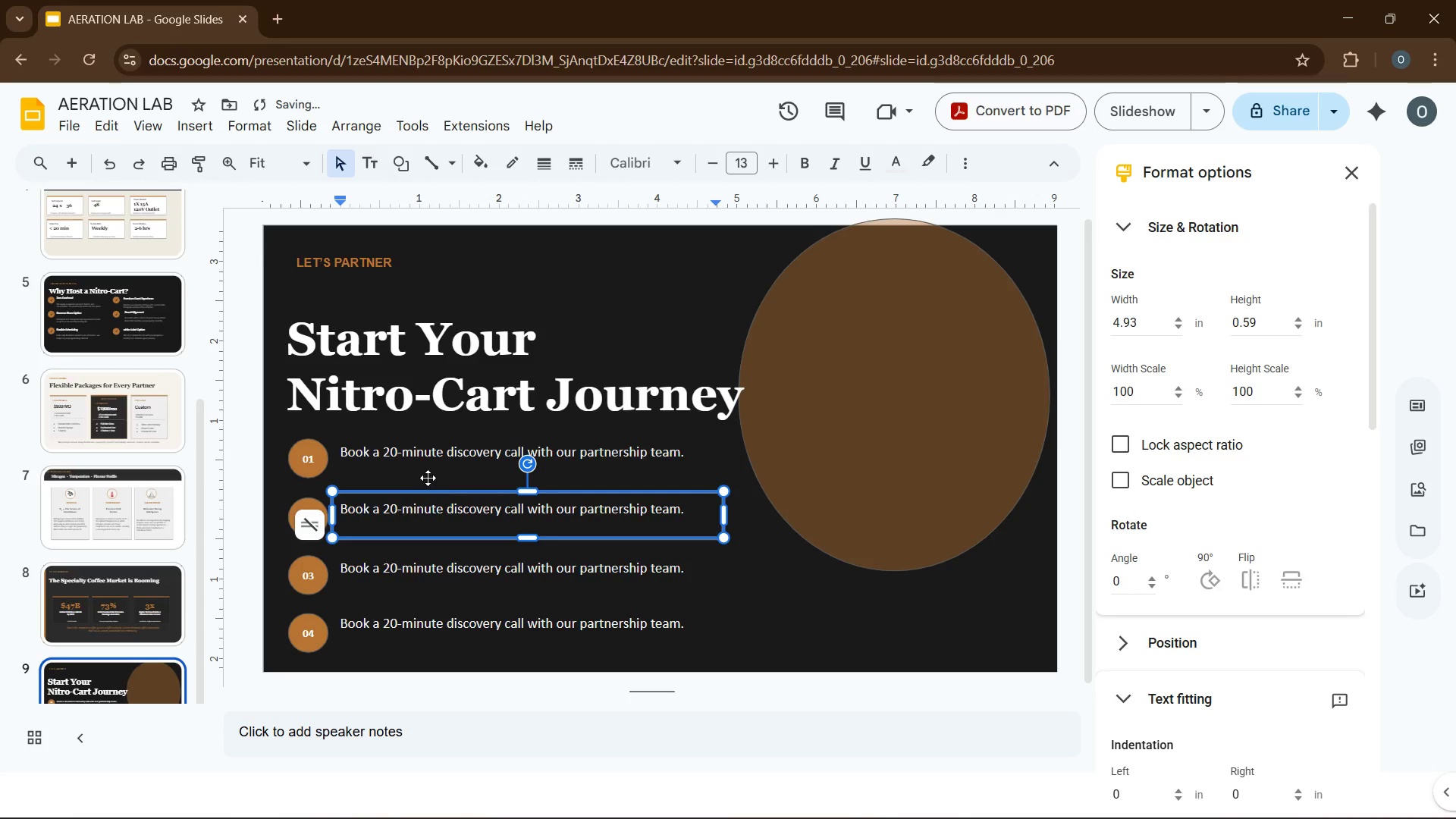 
hold_key(key=ControlLeft, duration=2.47)
left_click([422, 471])
 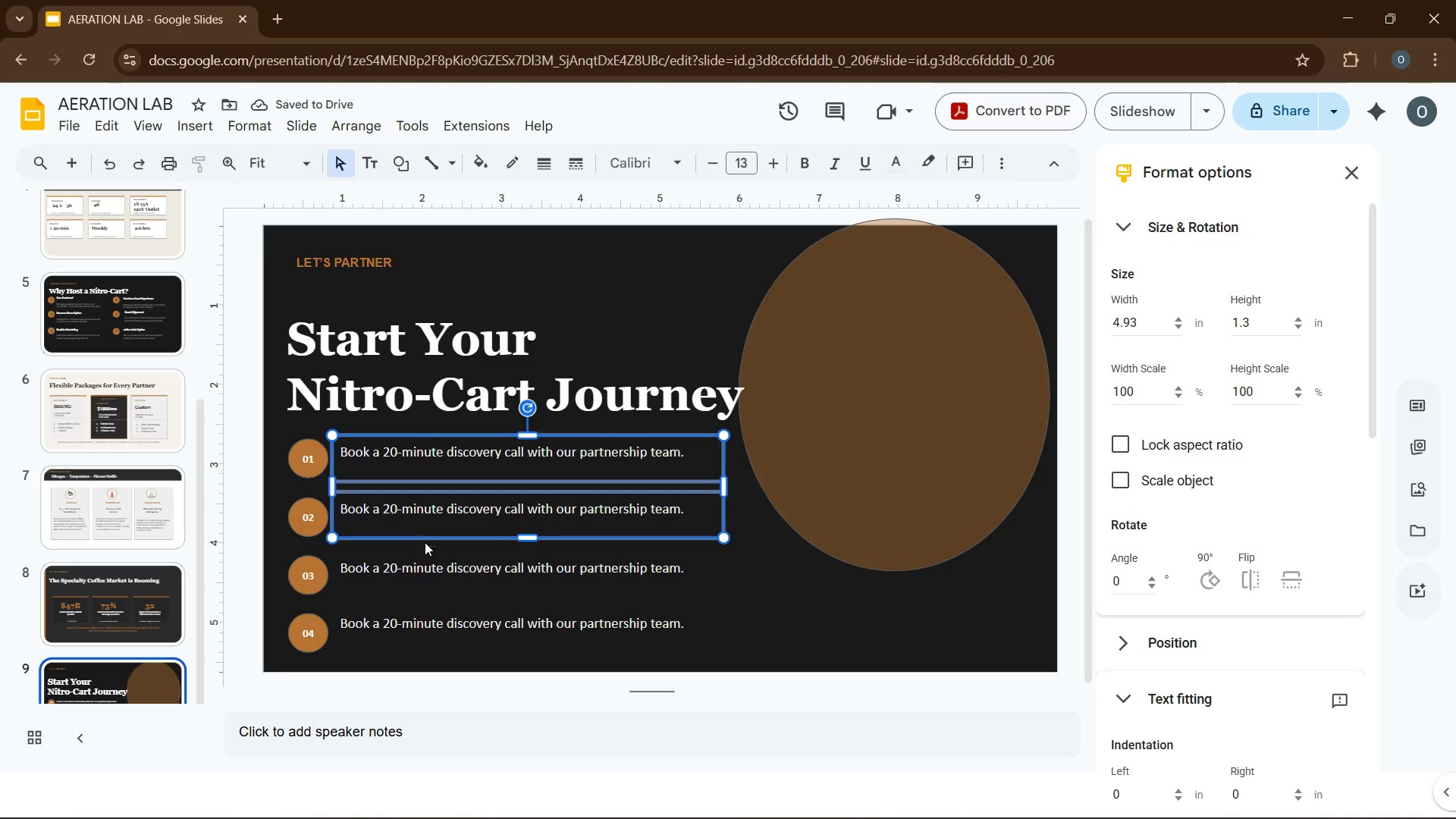 
left_click([426, 551])
 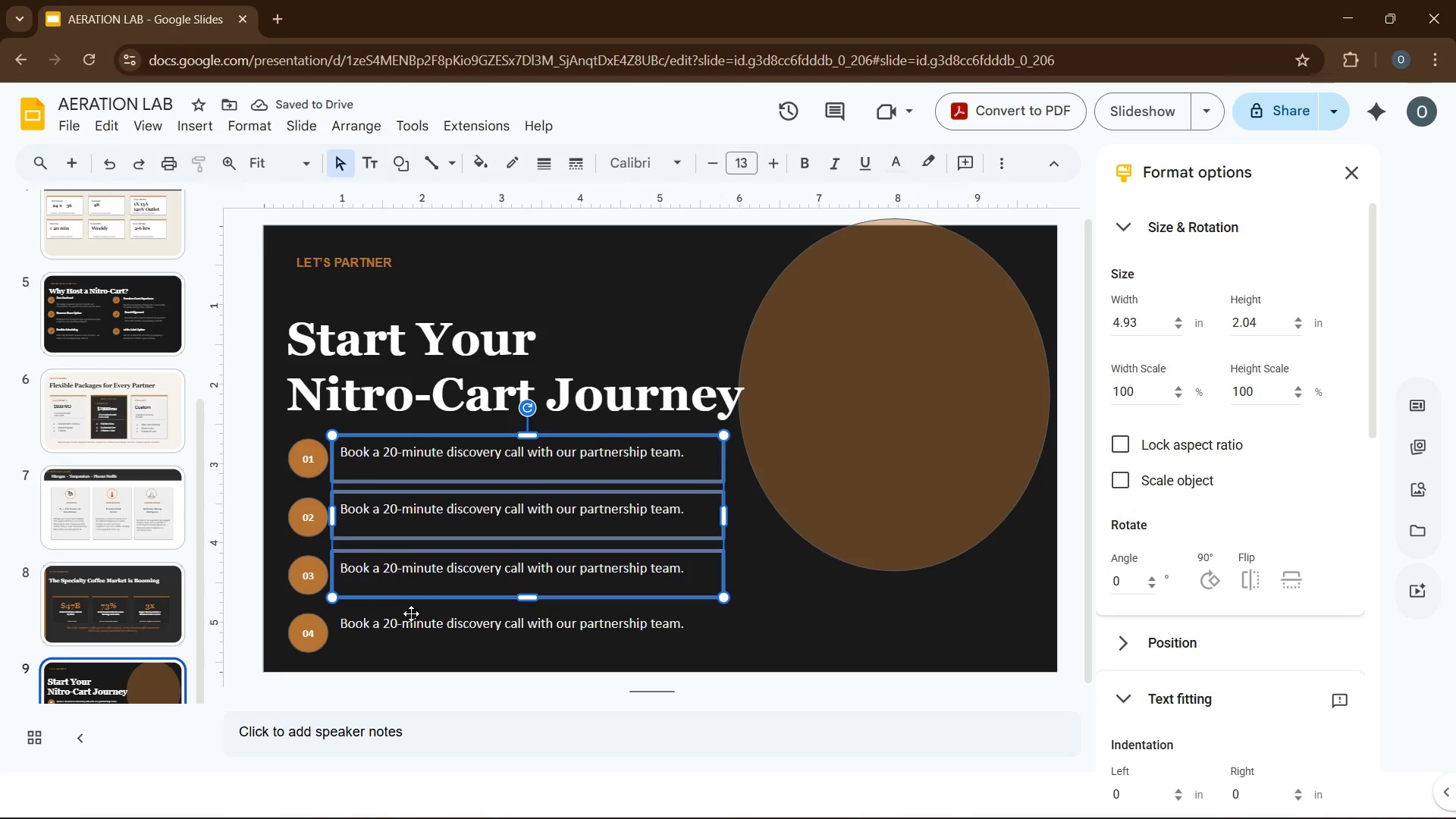 
left_click([411, 621])
 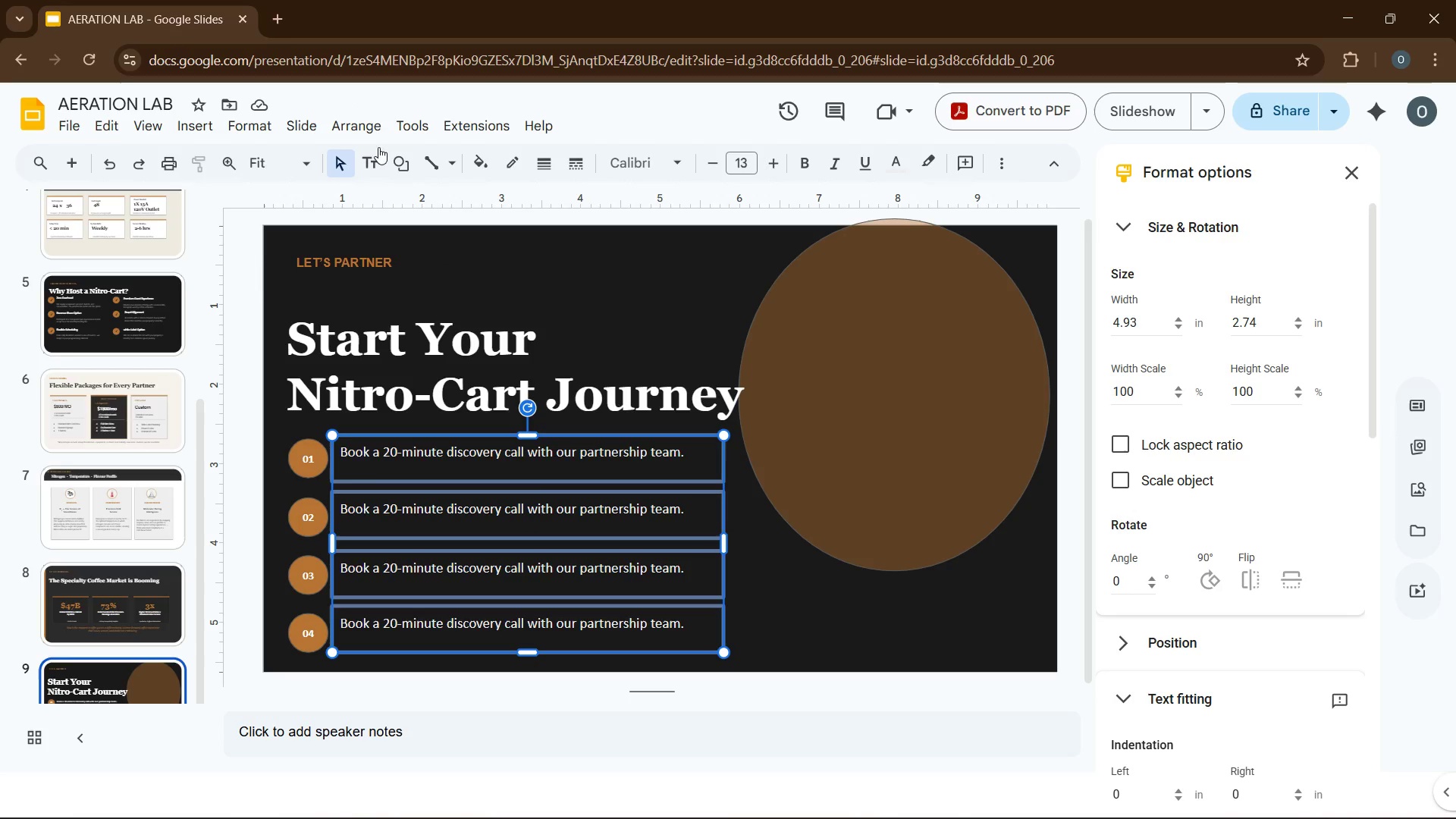 
left_click([368, 132])
 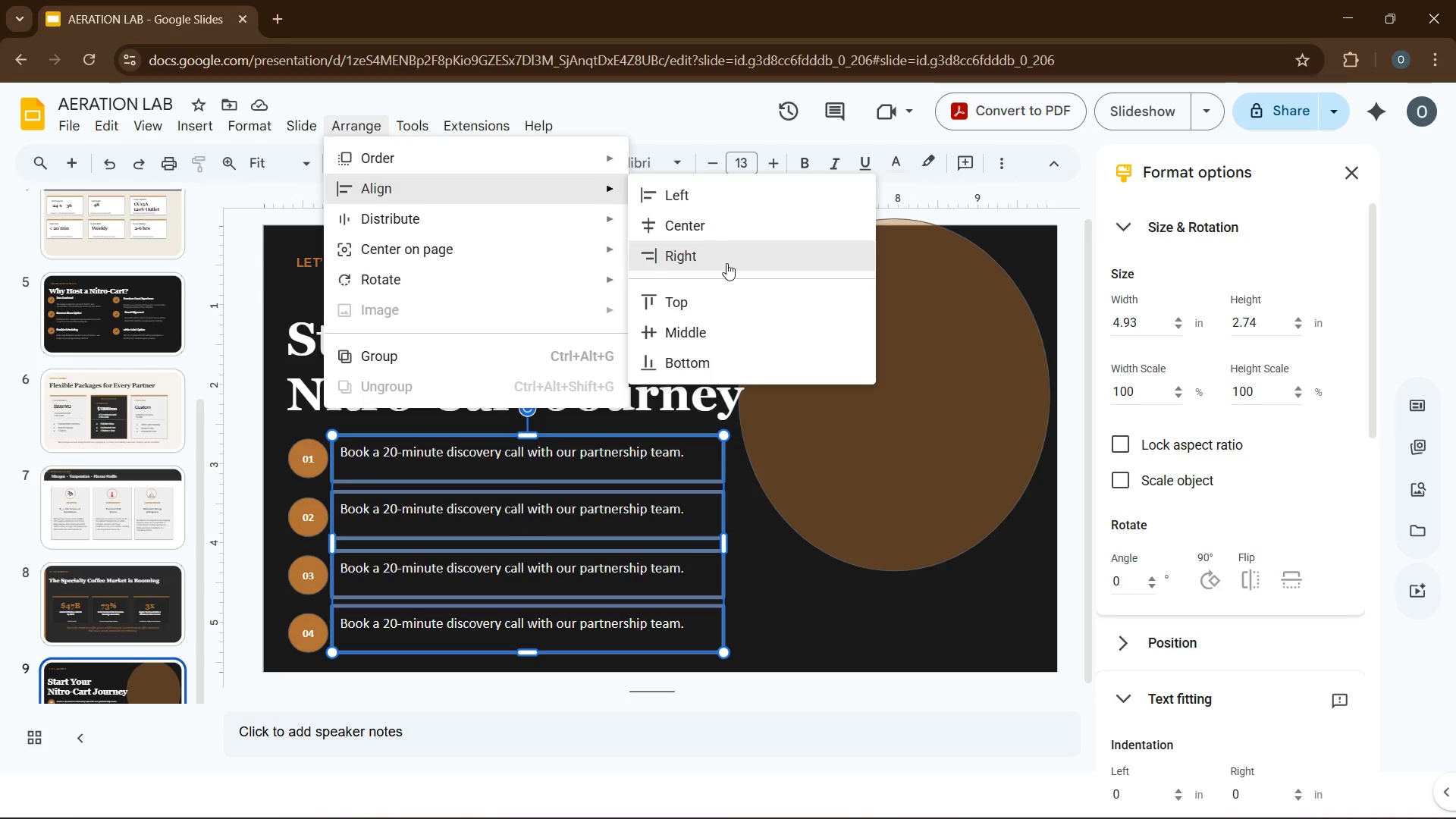 
left_click([730, 335])
 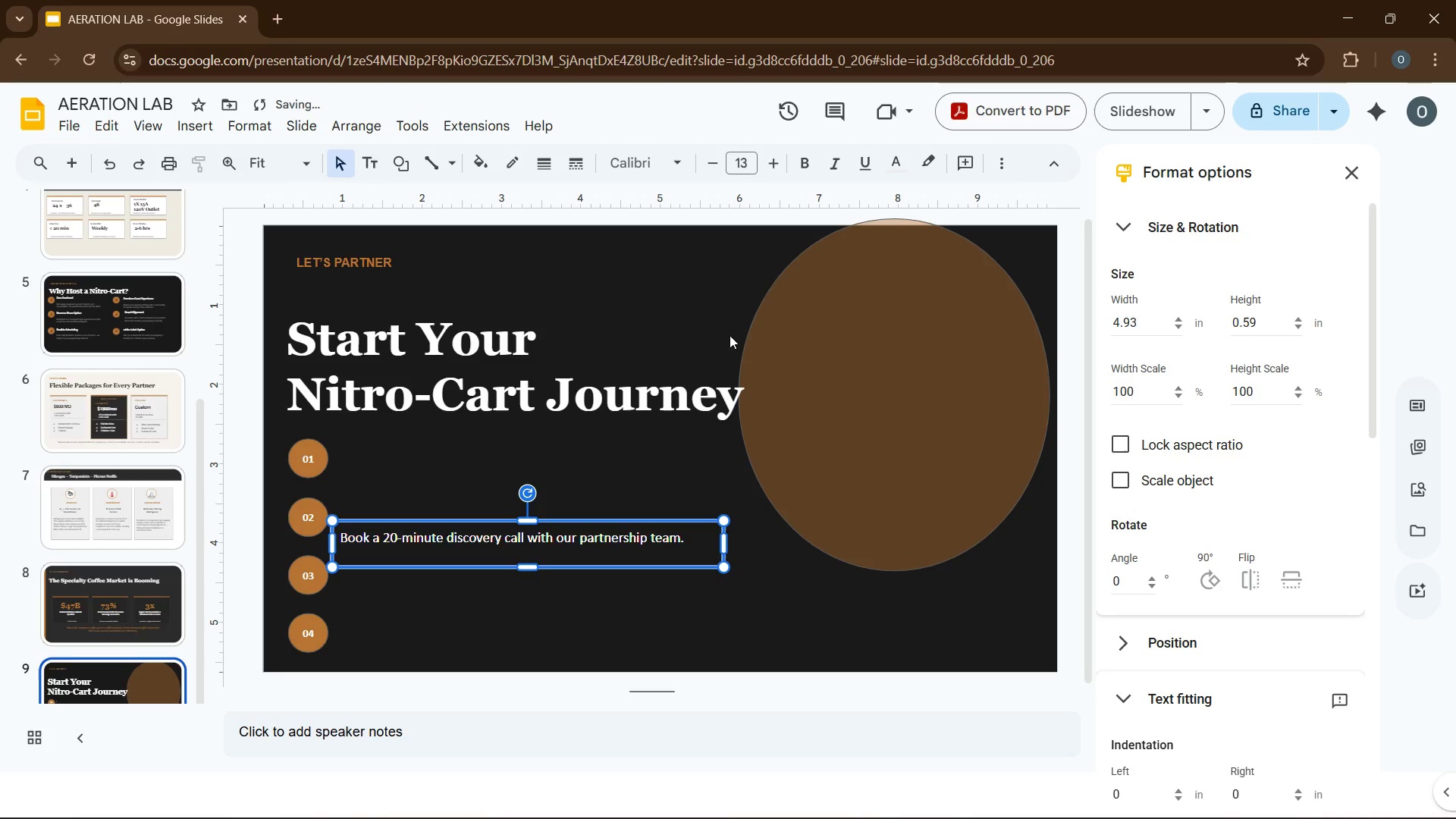 
key(Control+Z)
 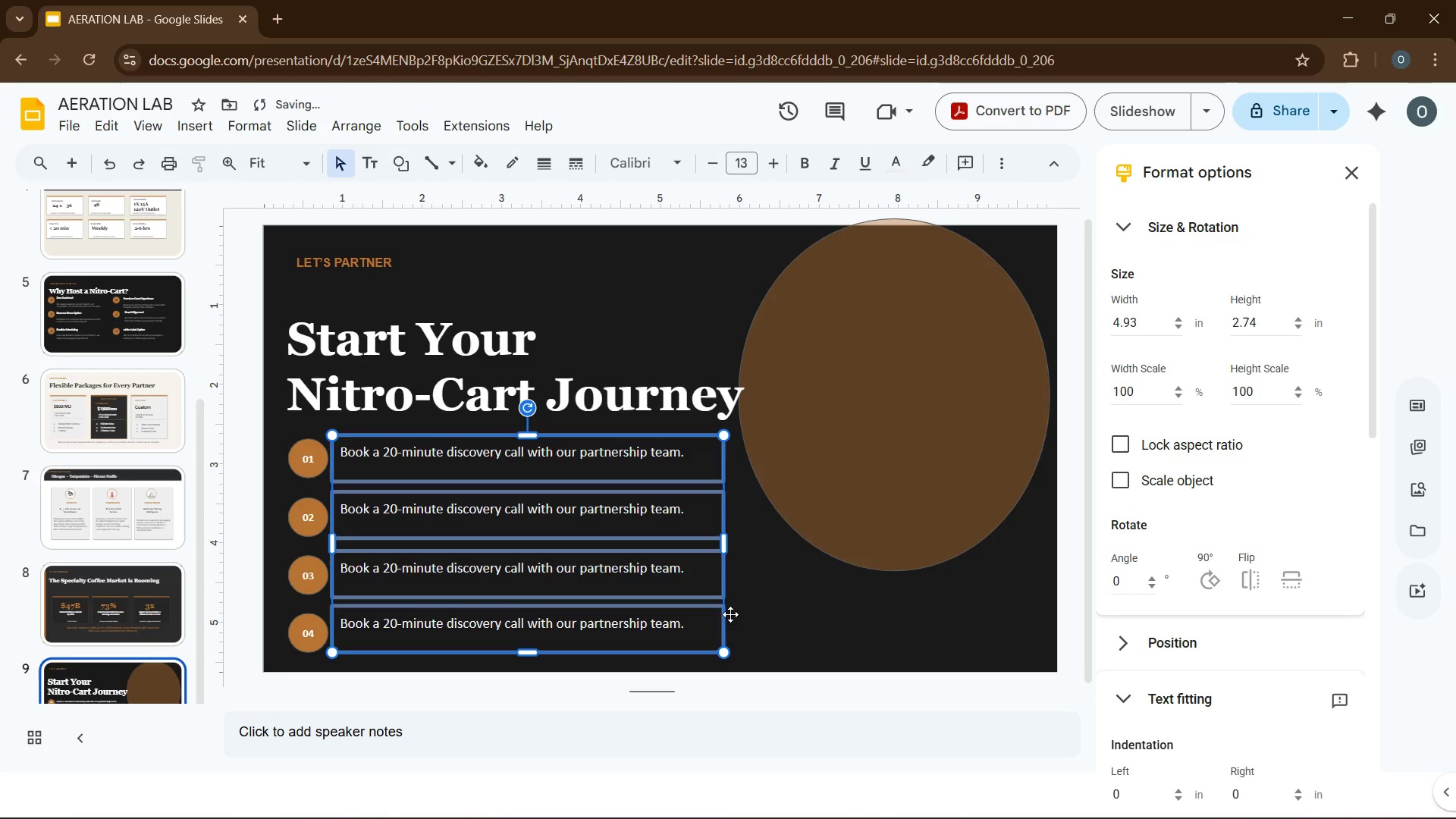 
left_click([802, 632])
 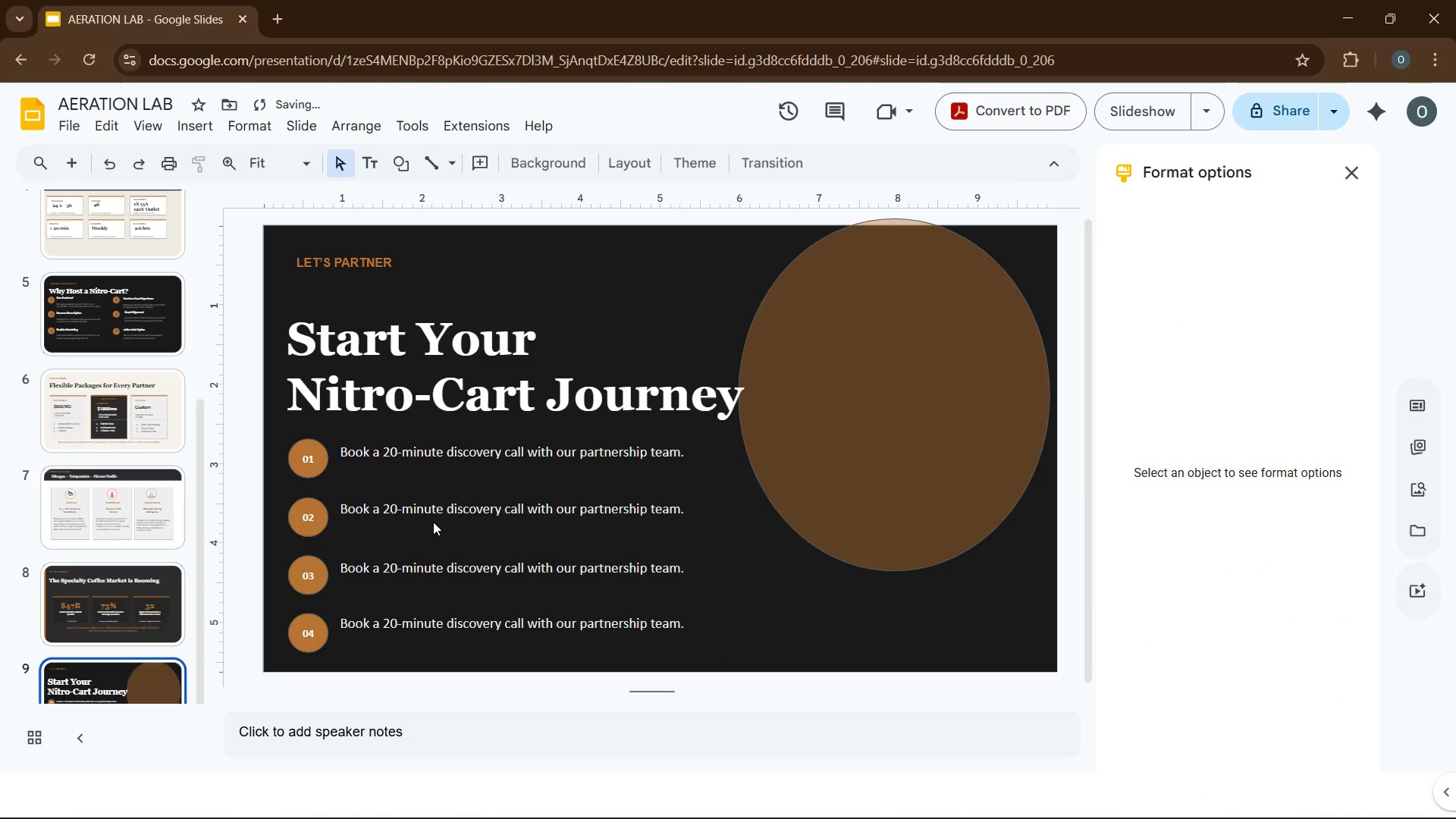 
left_click([425, 514])
 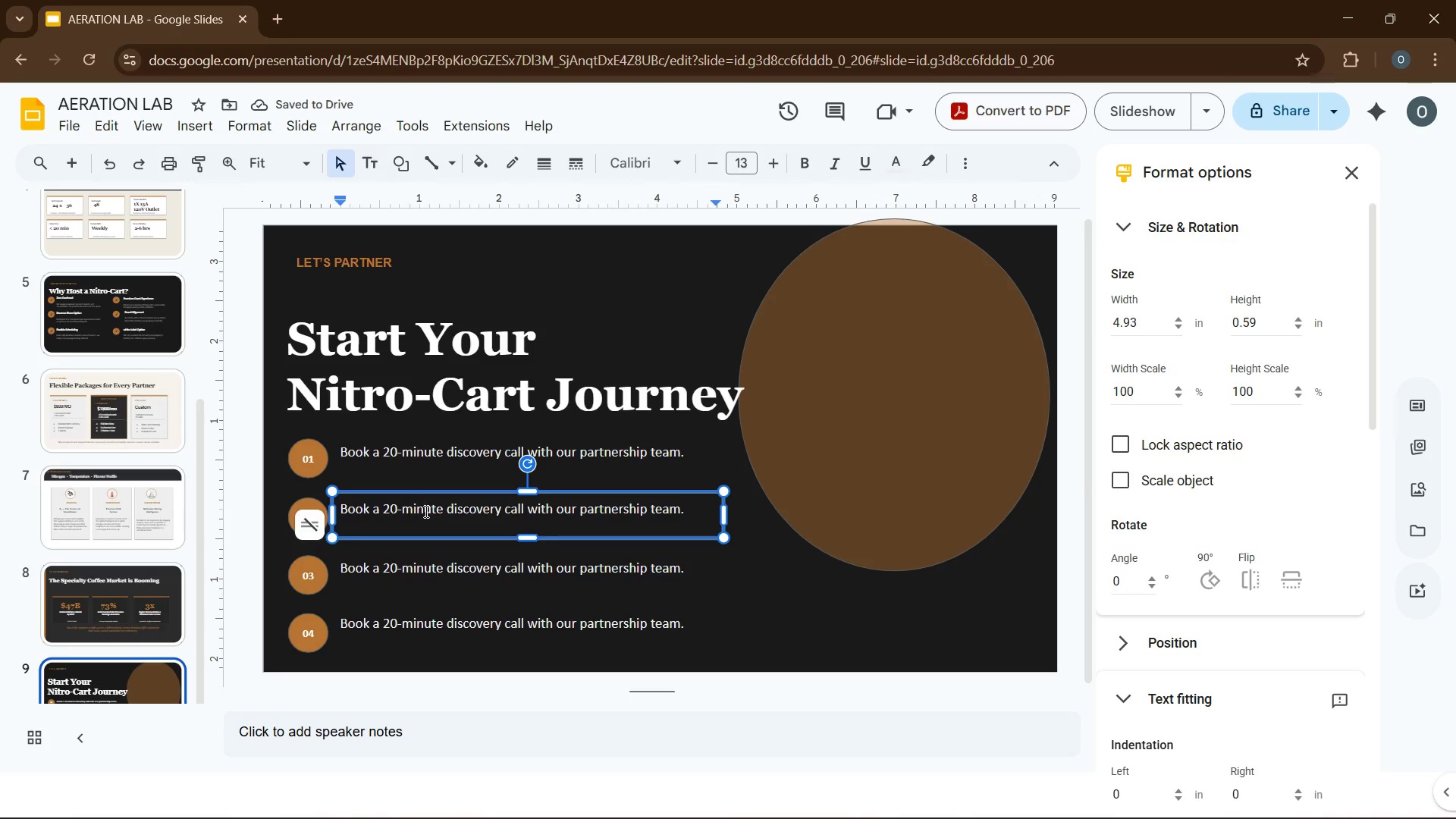 
key(Control+A)
 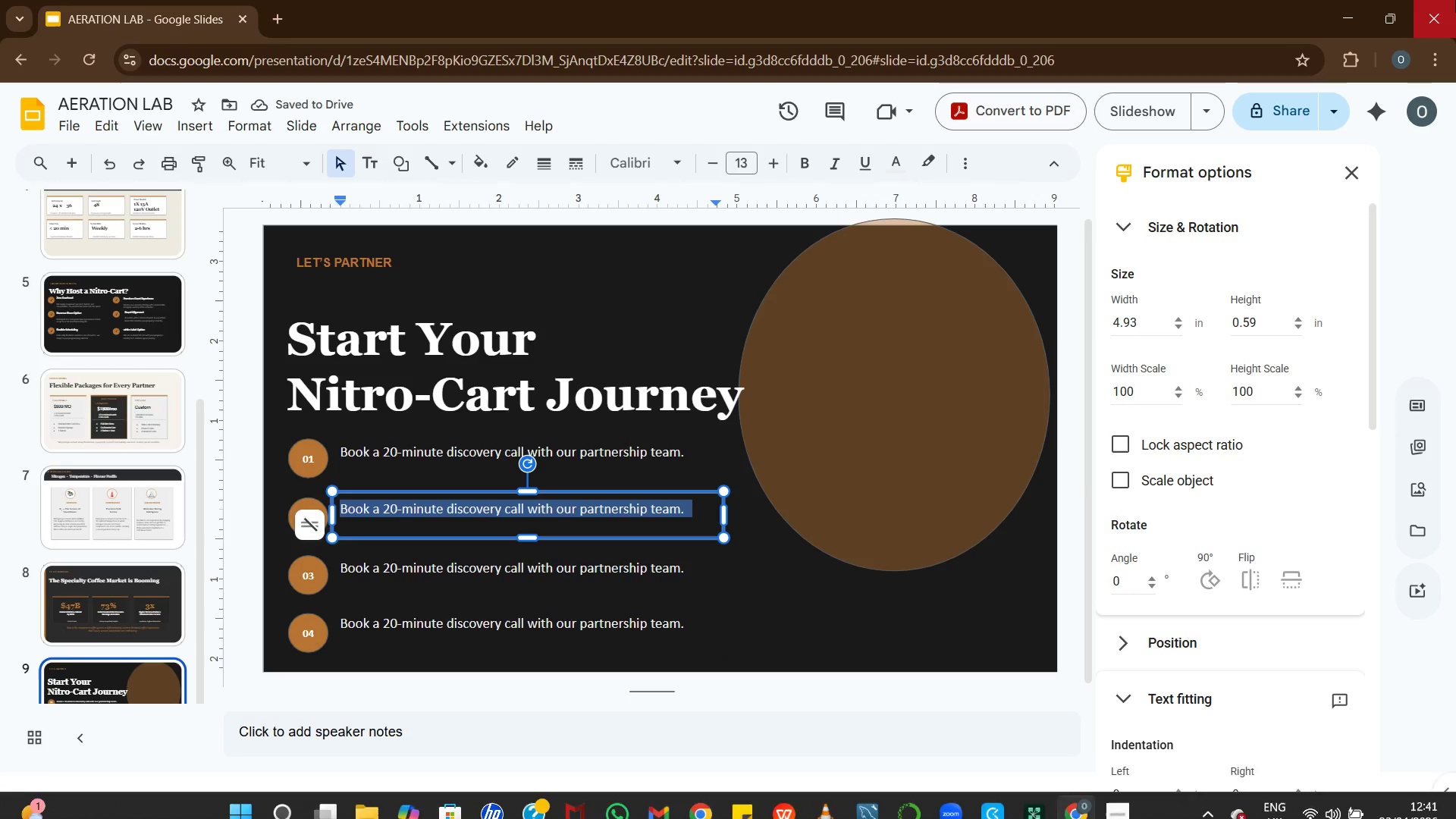 
type(receive a customized proposal tailored to your property and u)
key(Backspace)
type(guest profile.)
 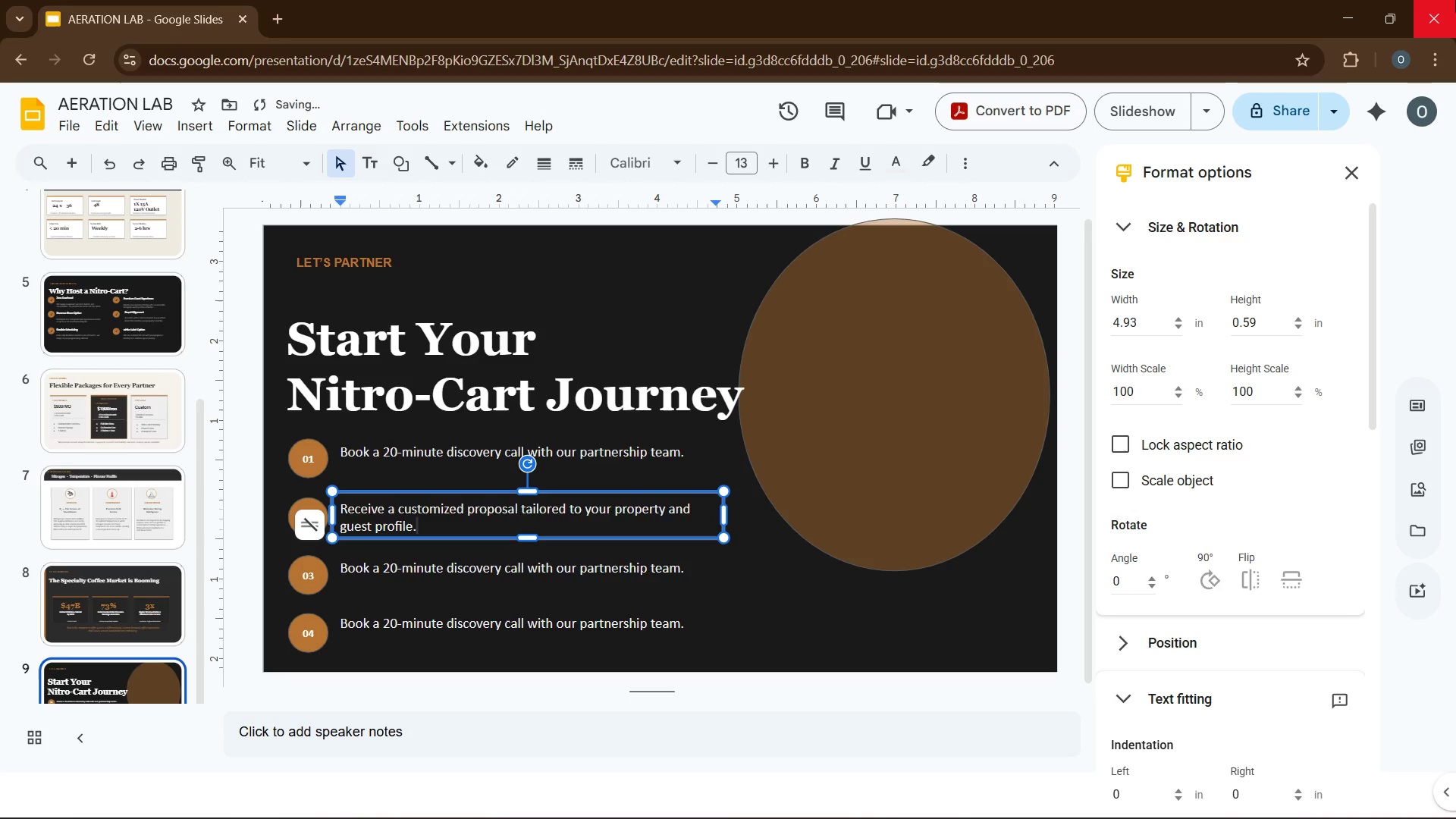 
key(Control+A)
 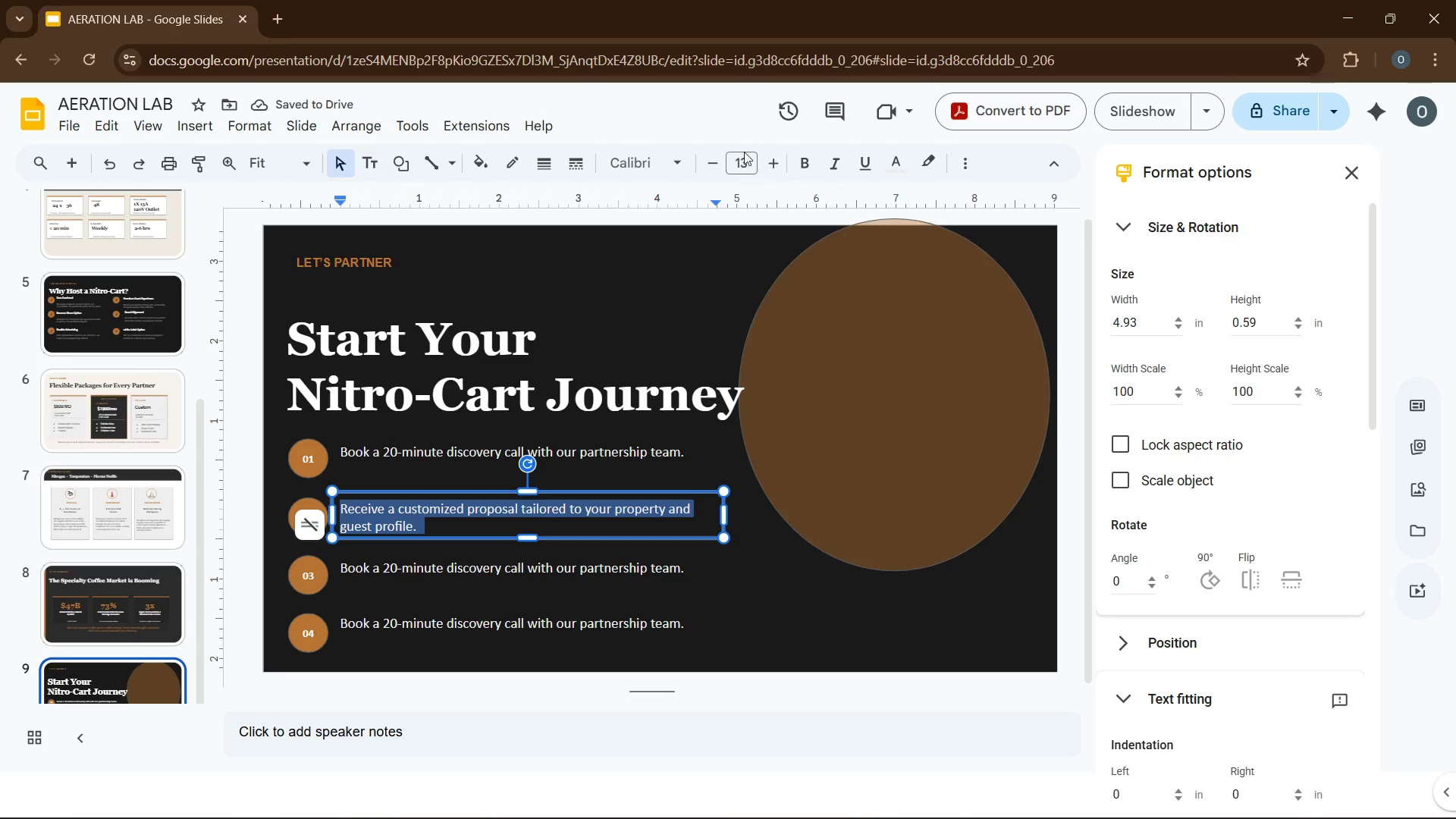 
left_click([744, 165])
 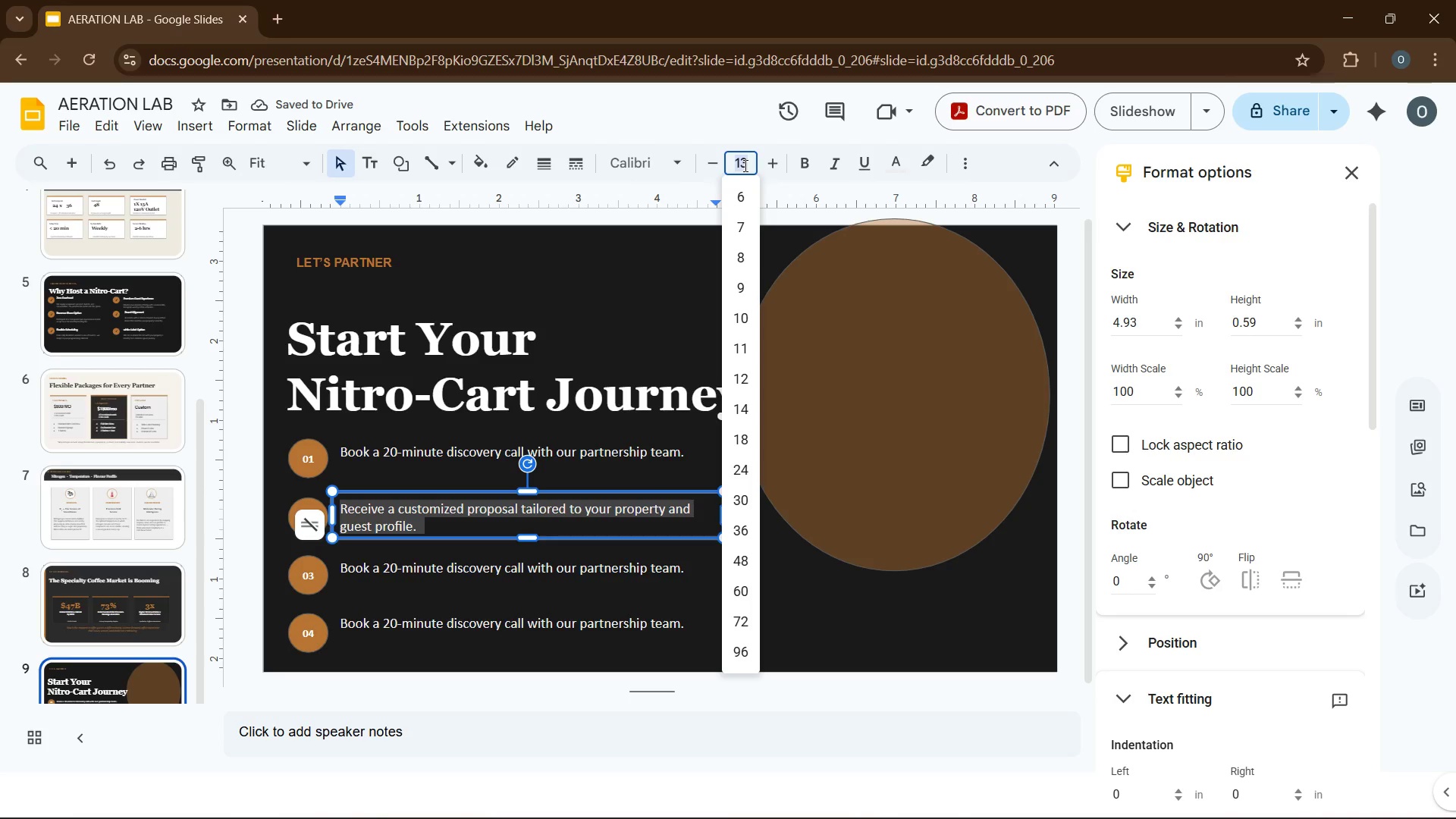 
key(Numpad1)
 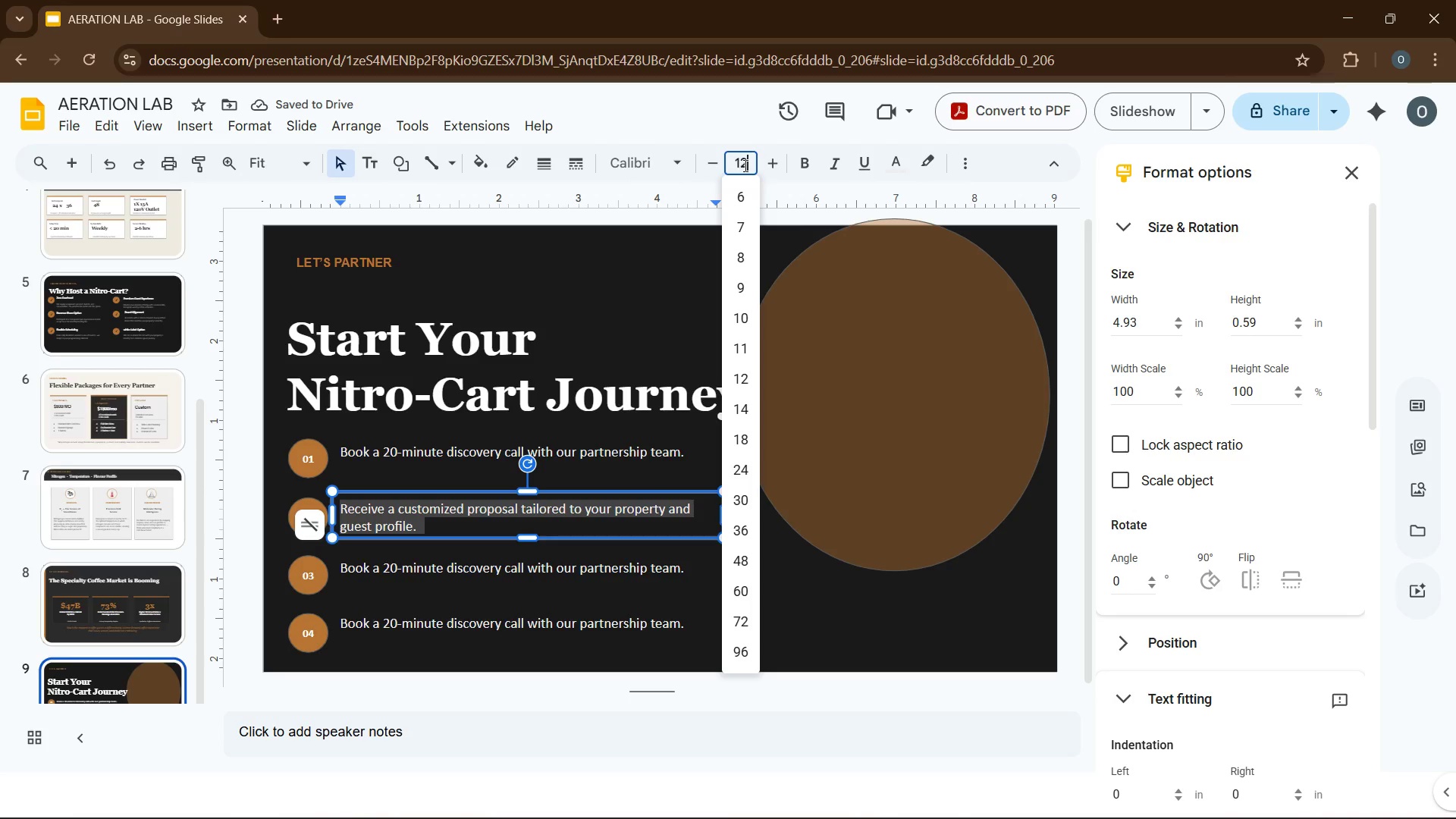 
key(Numpad2)
 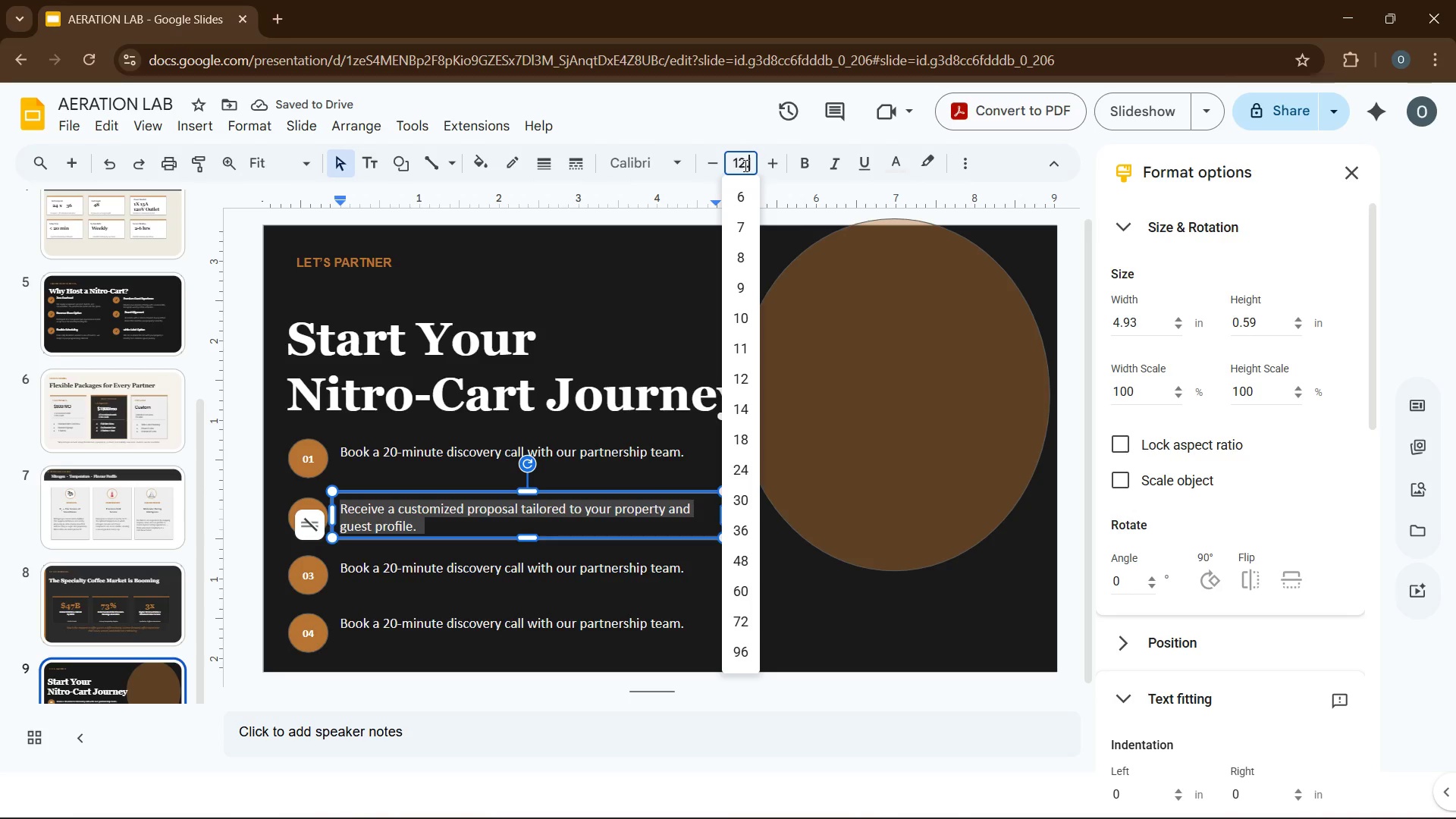 
key(NumpadDecimal)
 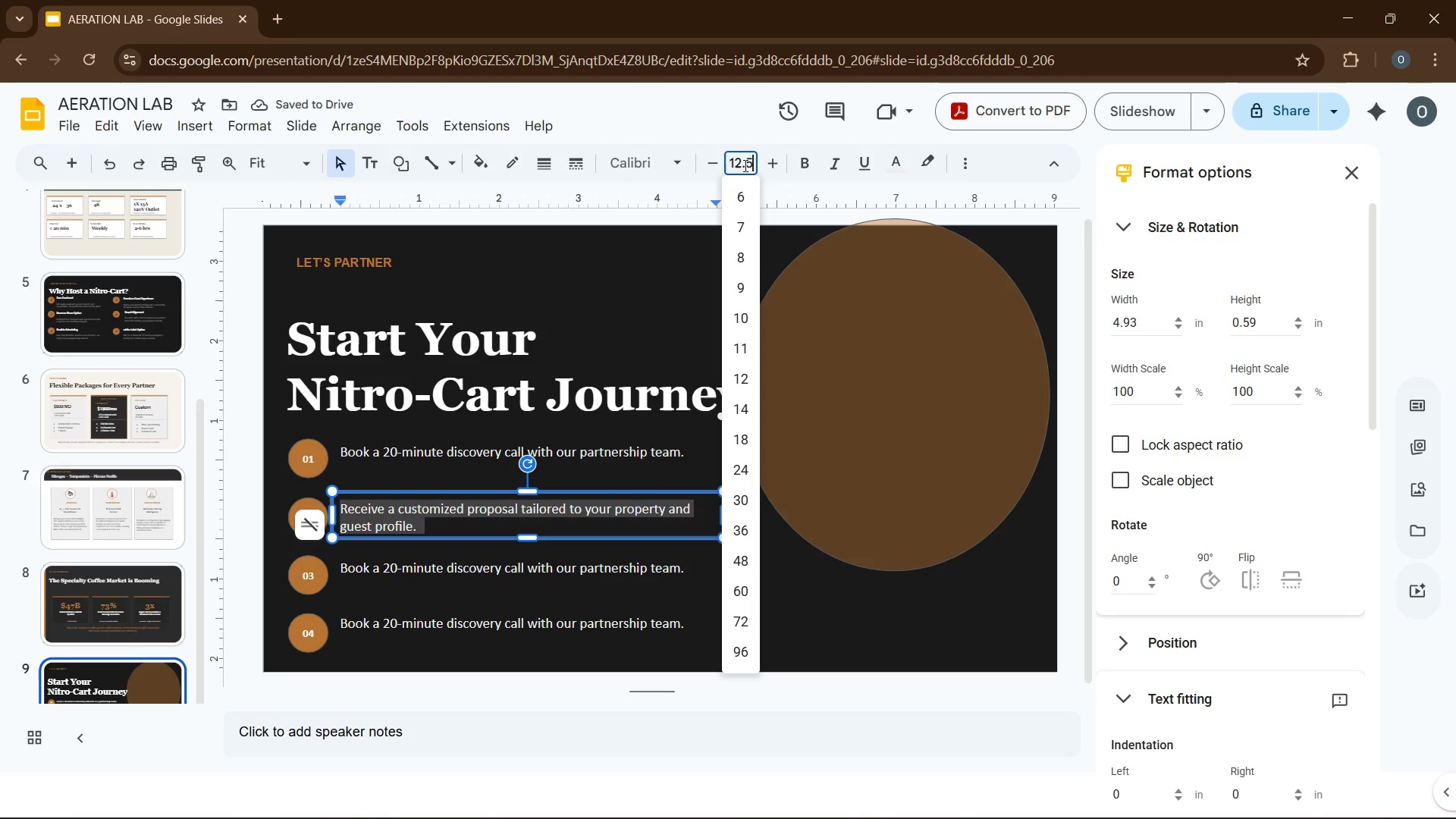 
key(Numpad5)
 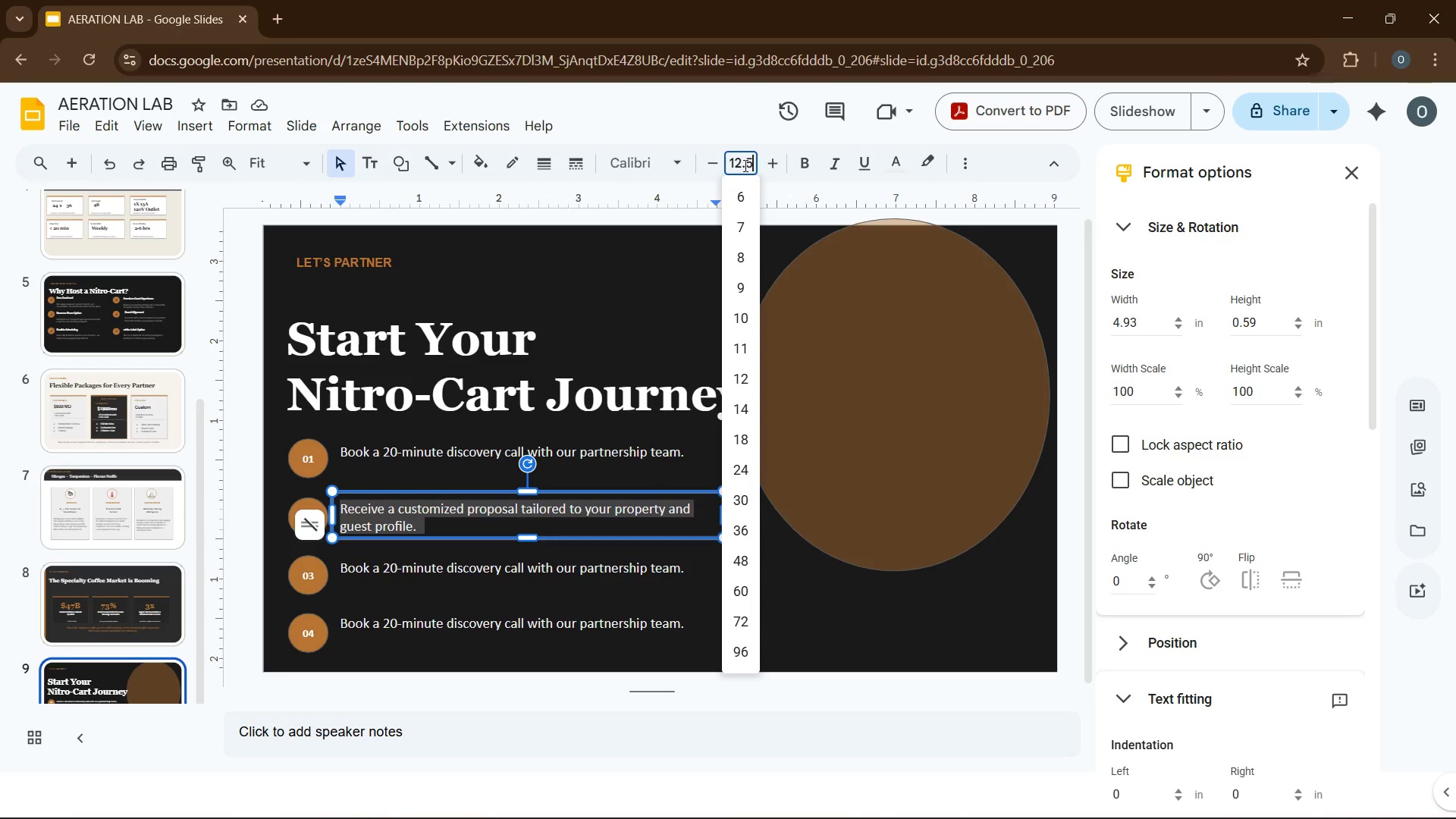 
key(Enter)
 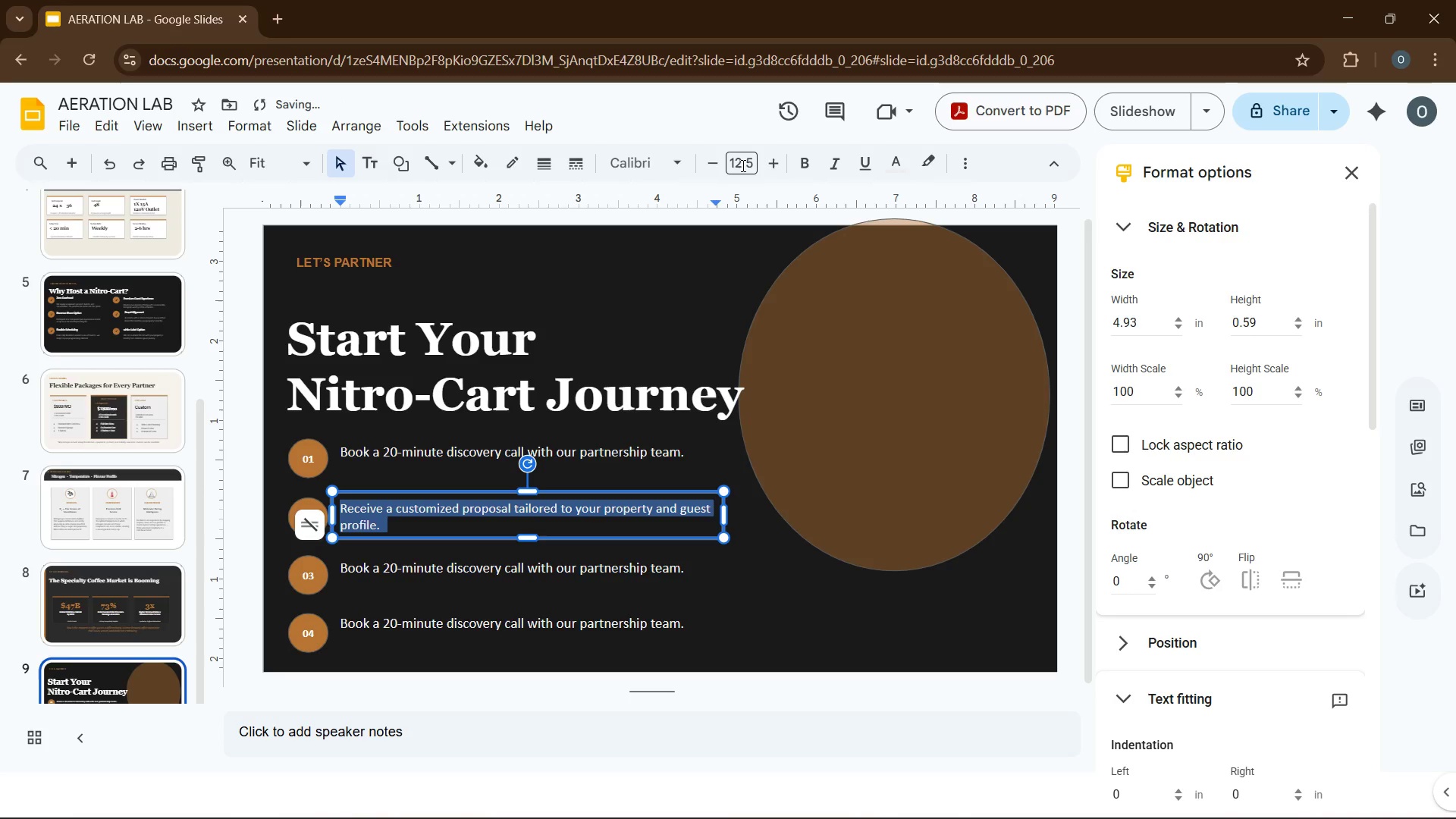 
left_click([714, 164])
 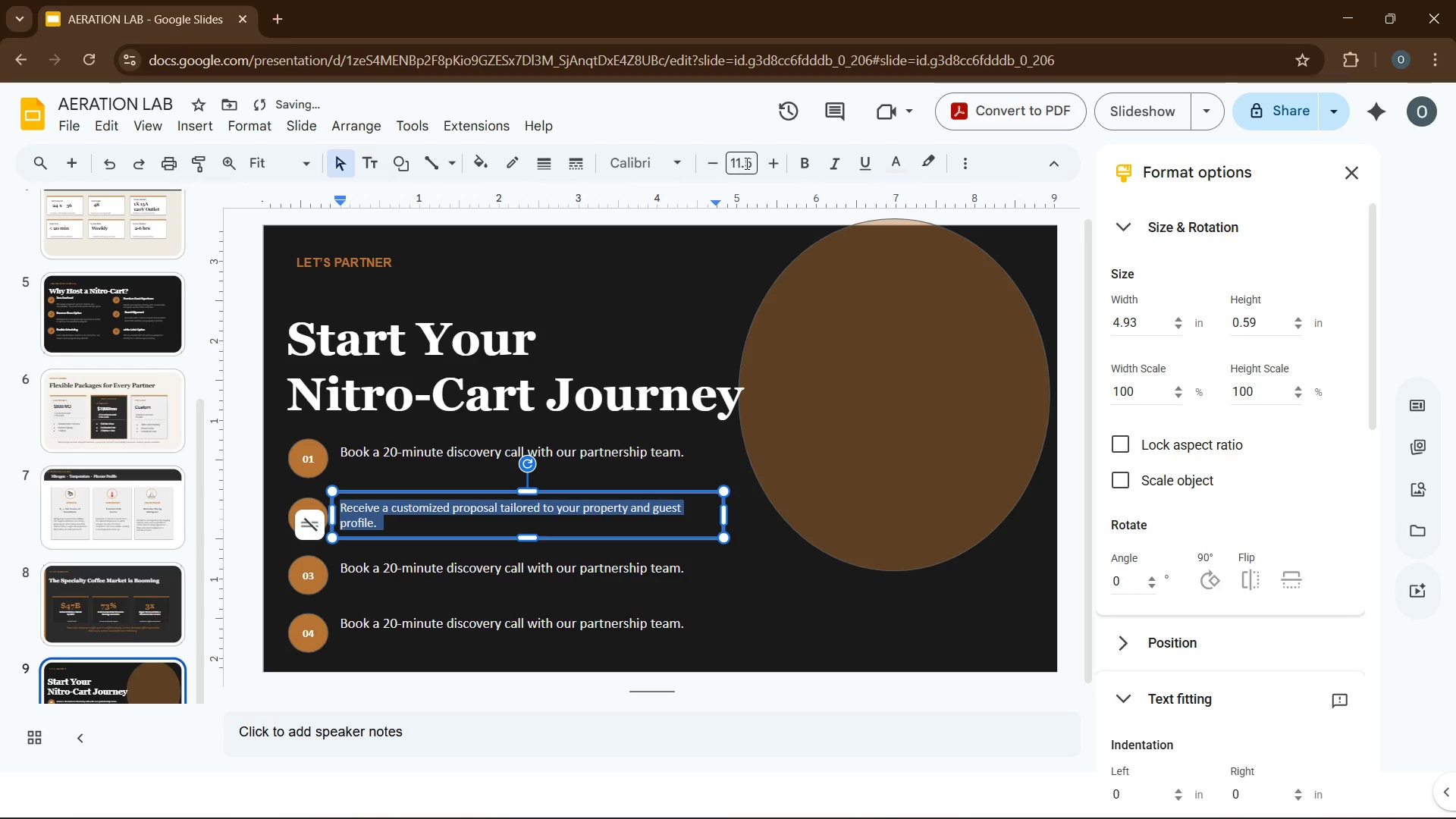 
double_click([747, 162])
 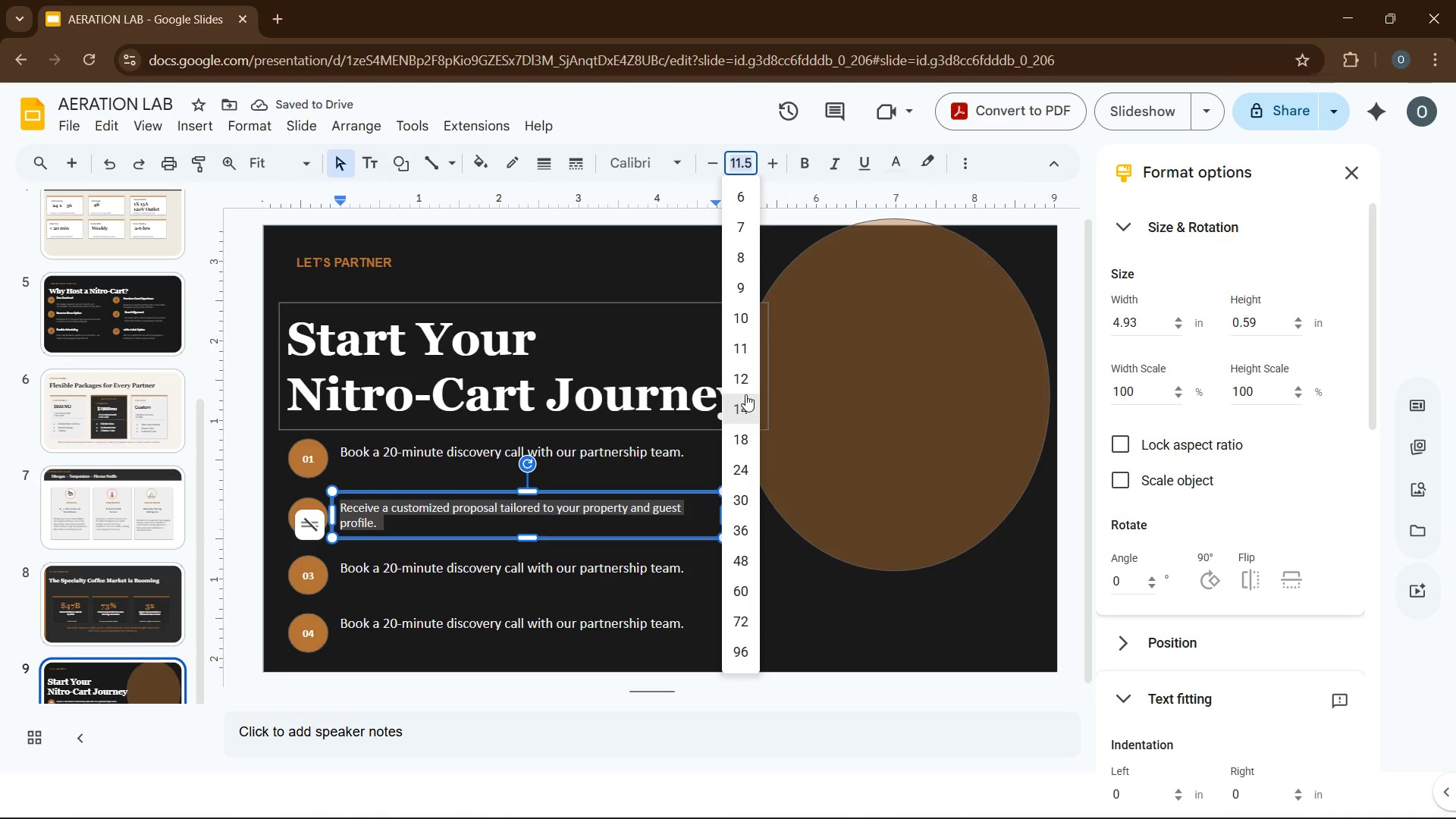 
left_click([745, 387])
 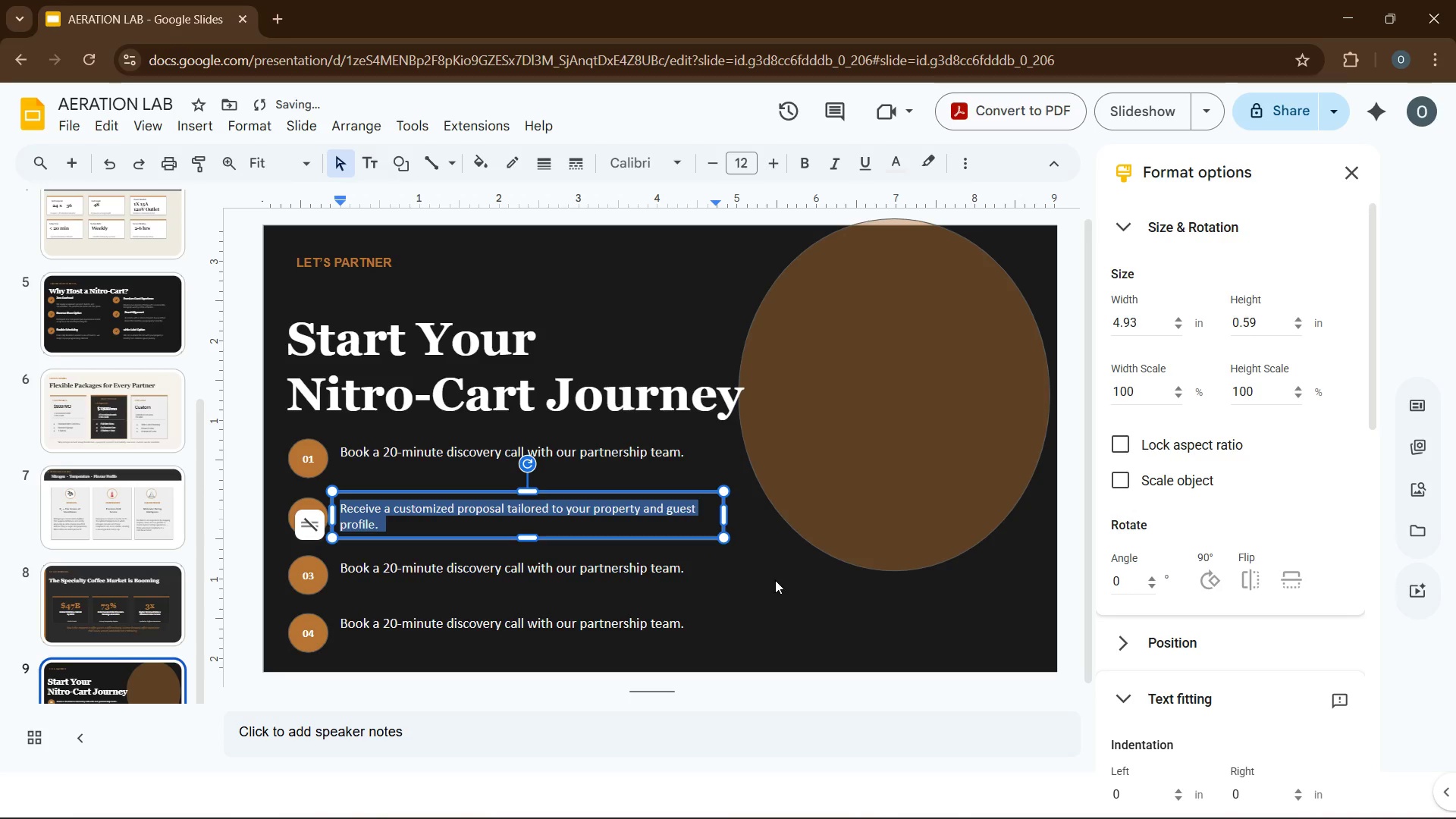 
left_click([783, 584])
 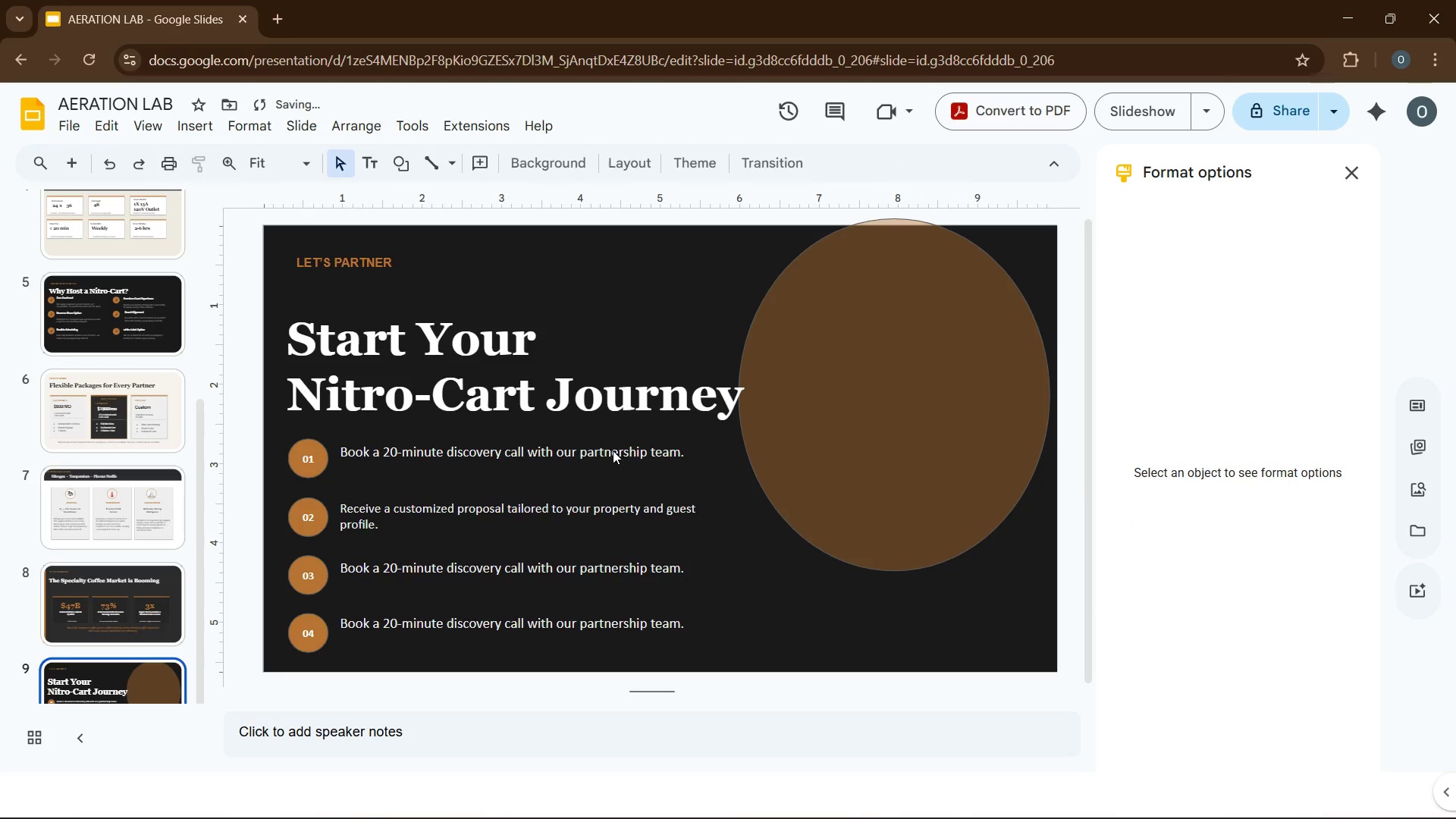 
left_click([613, 450])
 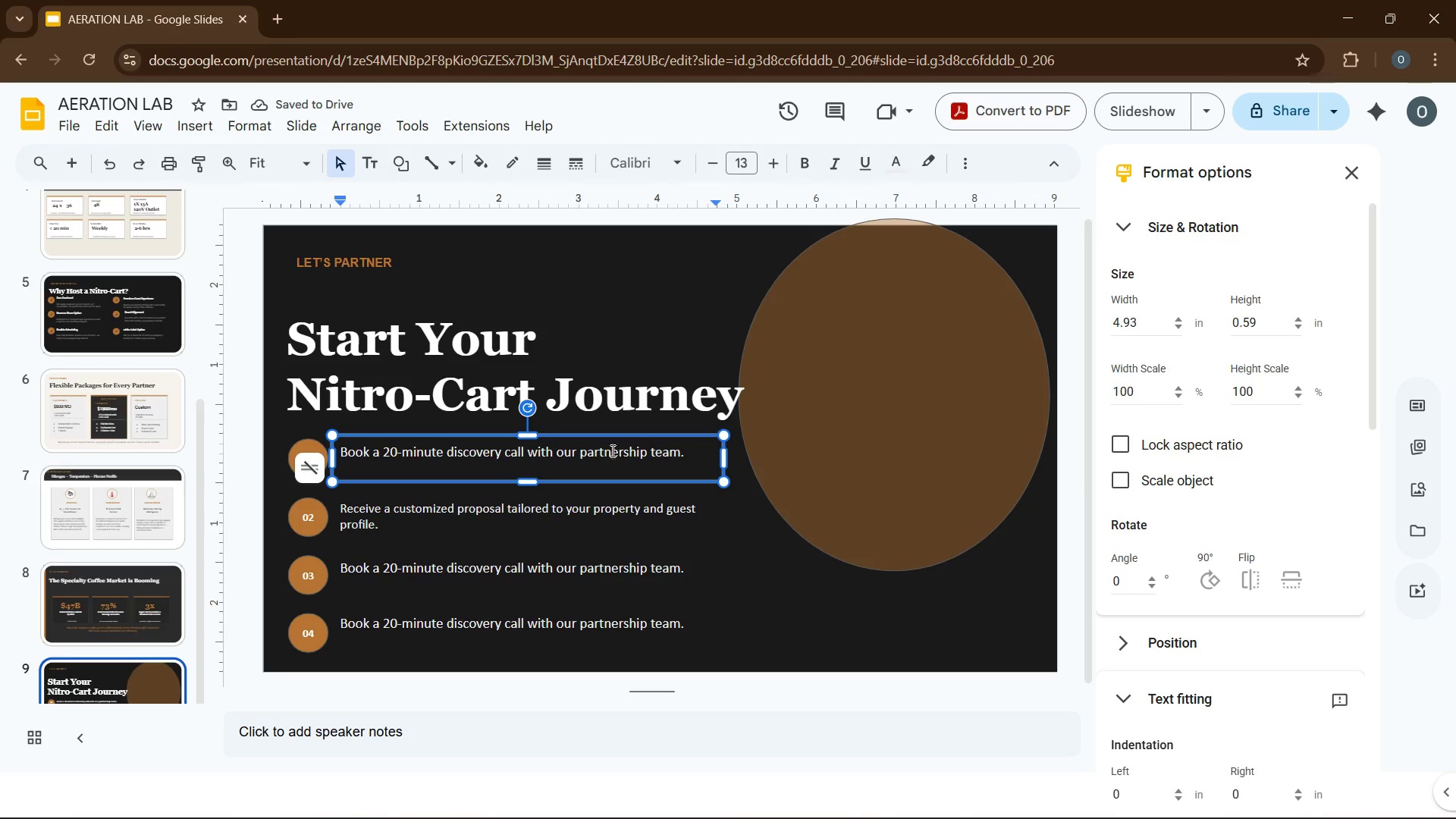 
key(Control+A)
 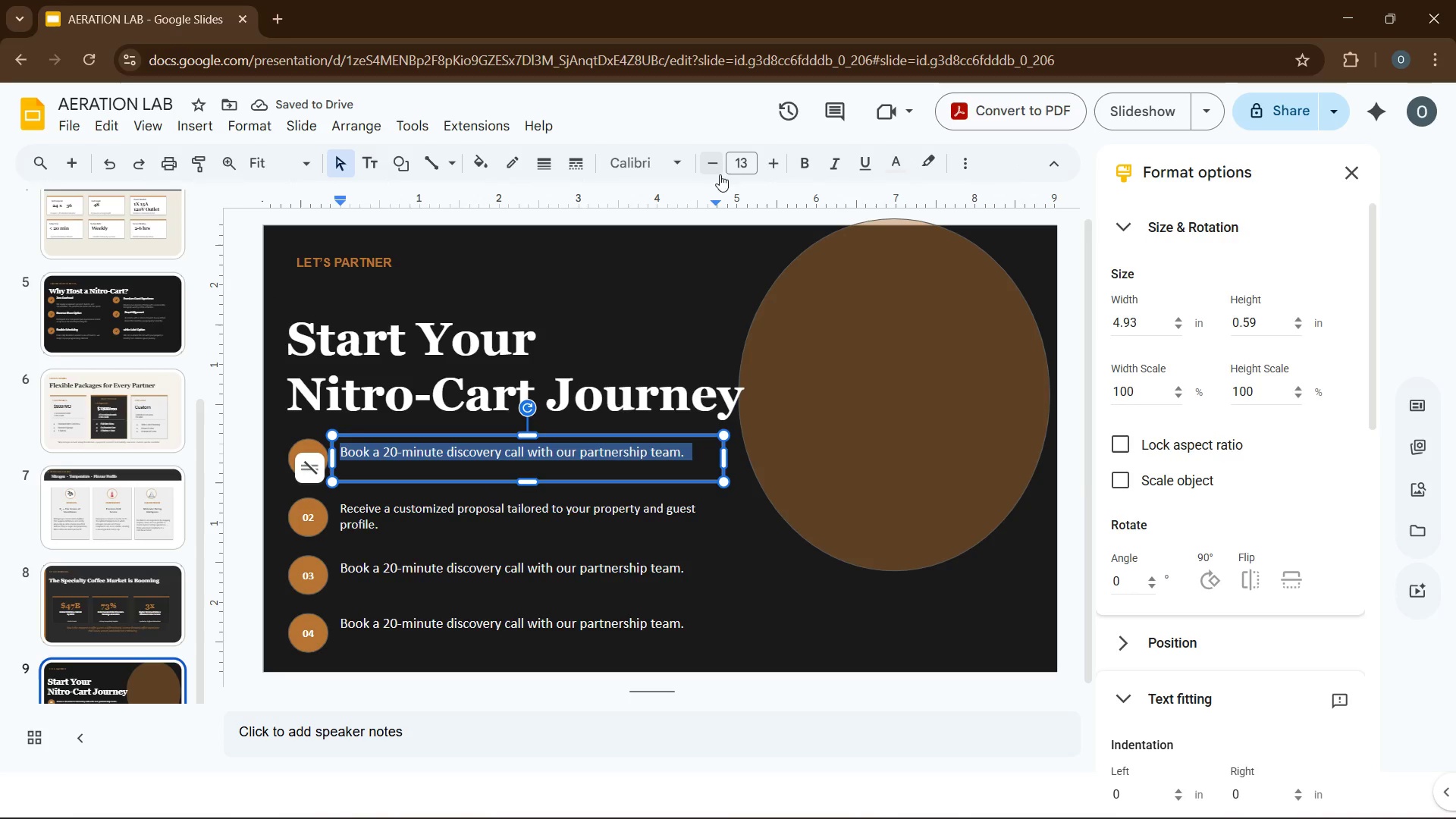 
left_click([717, 168])
 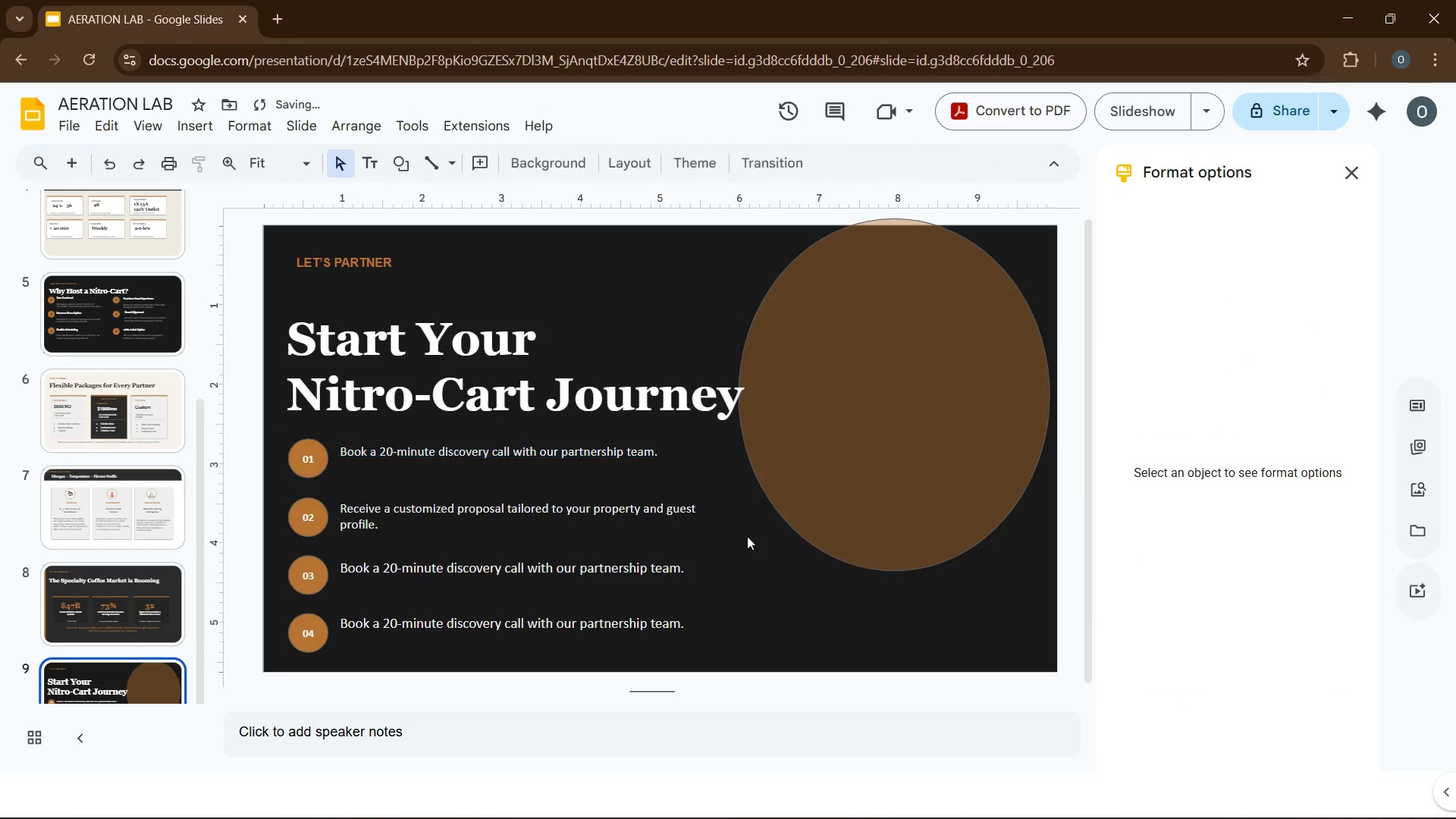 
double_click([634, 497])
 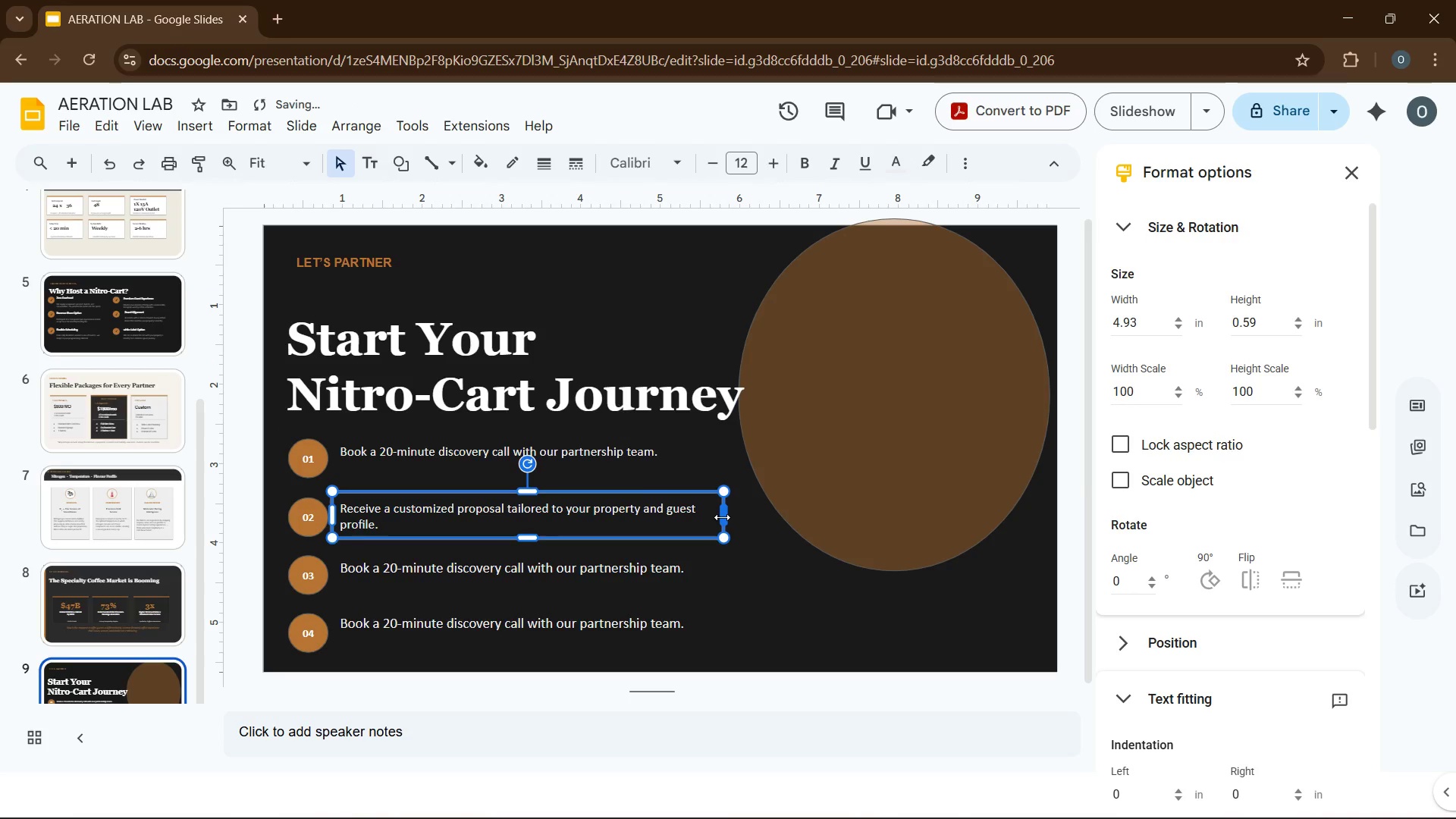 
left_click_drag(start_coordinate=[721, 517], to_coordinate=[736, 517])
 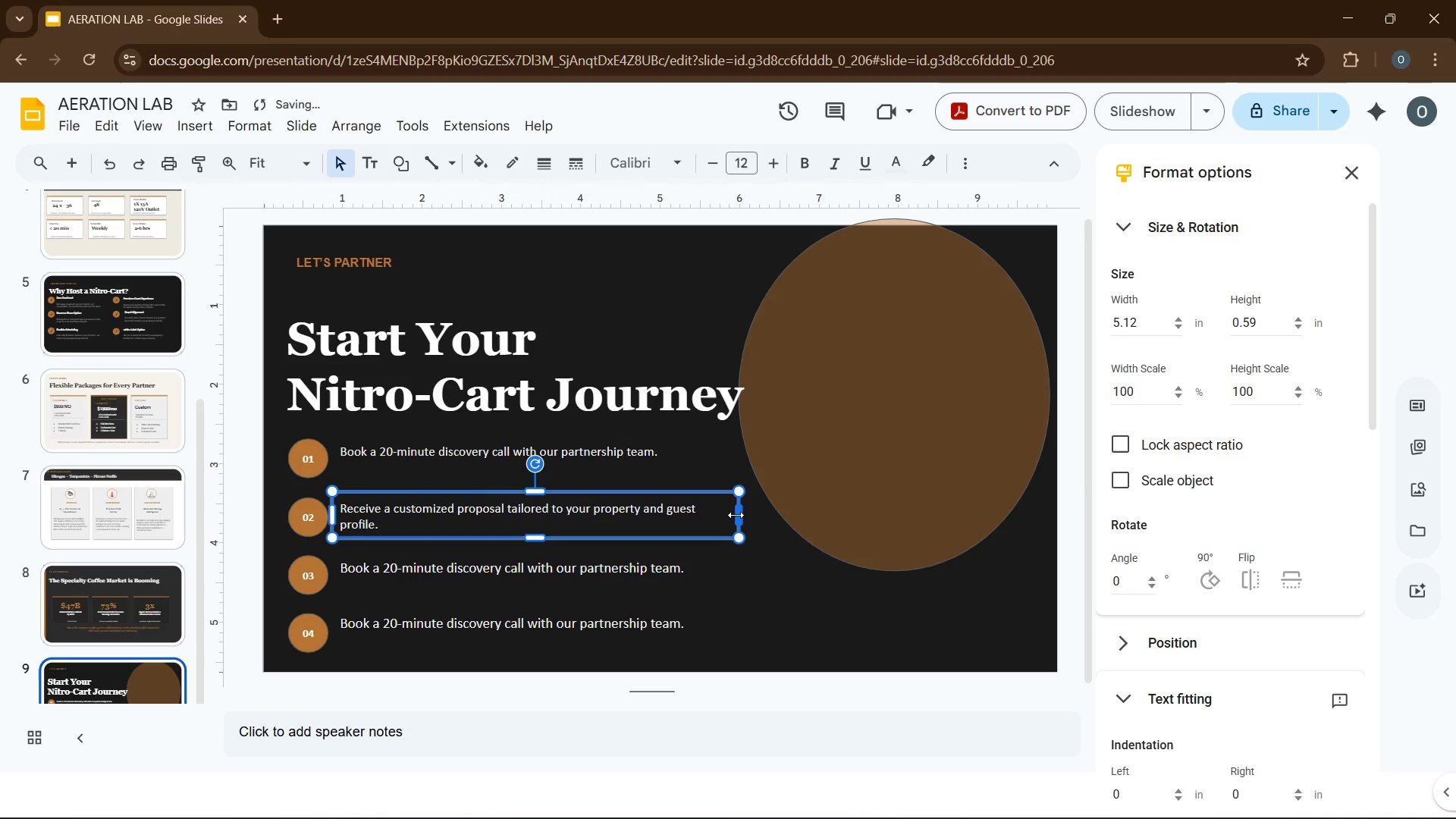 
left_click_drag(start_coordinate=[736, 515], to_coordinate=[752, 516])
 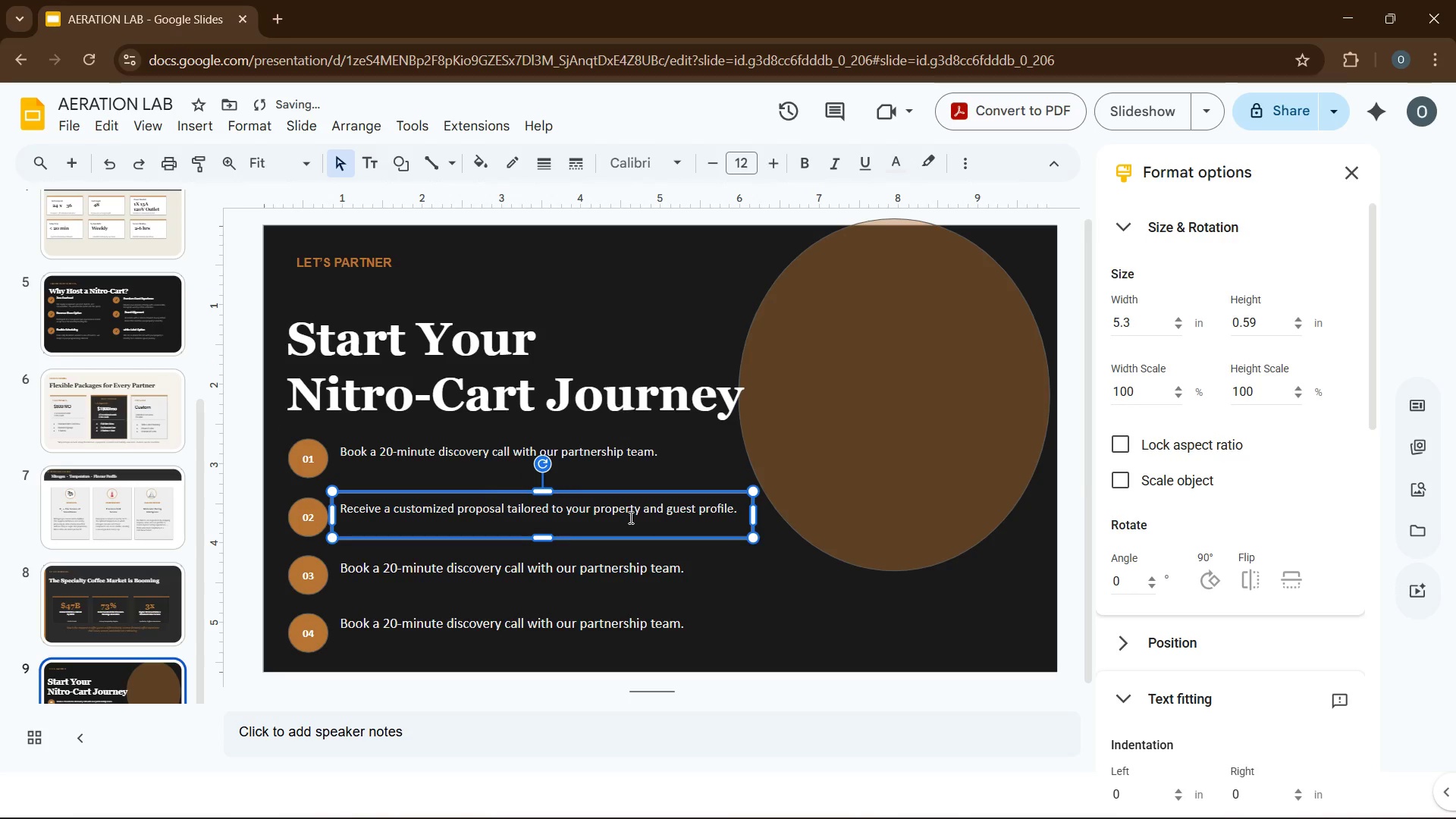 
left_click([623, 518])
 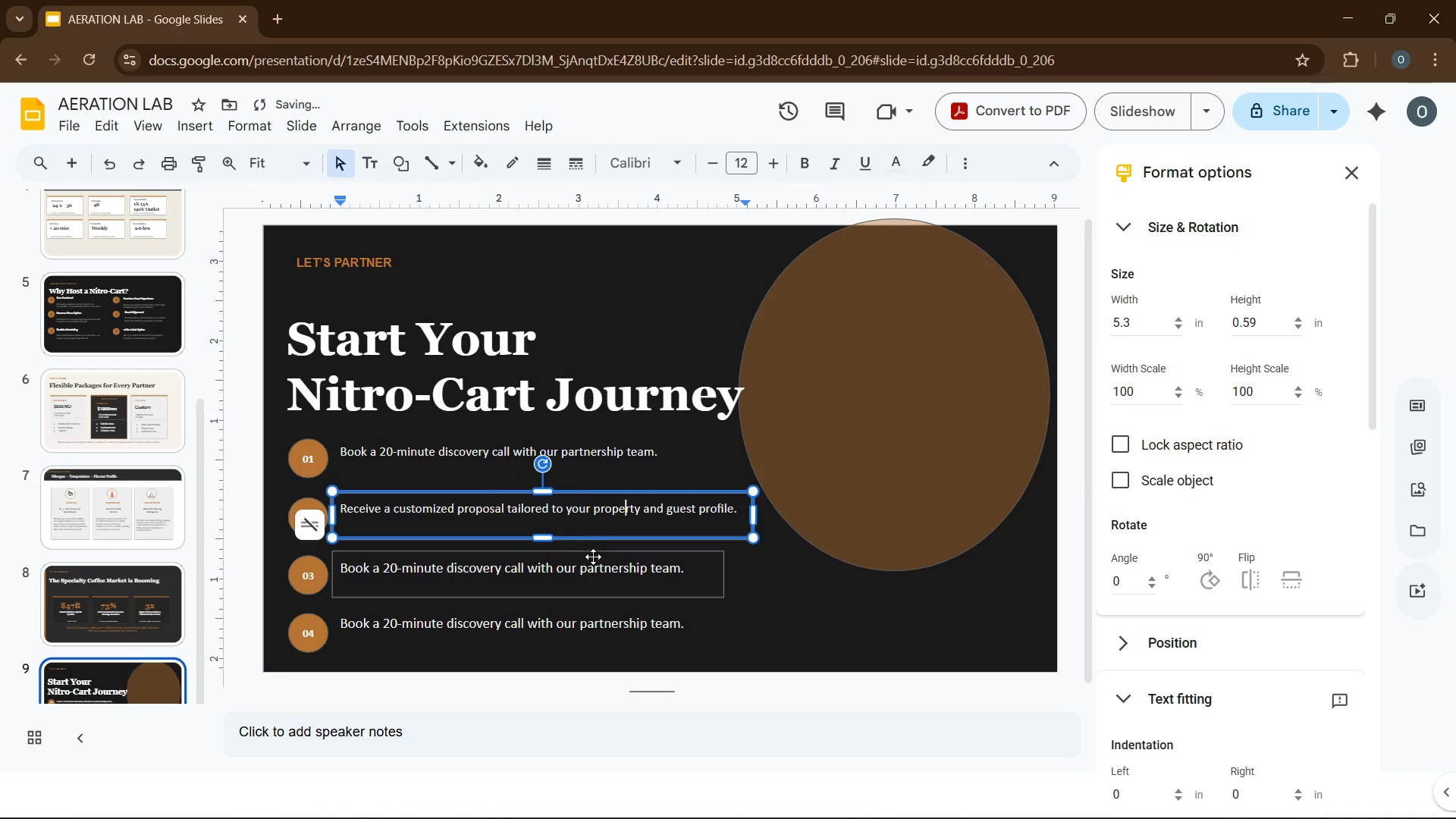 
left_click([595, 565])
 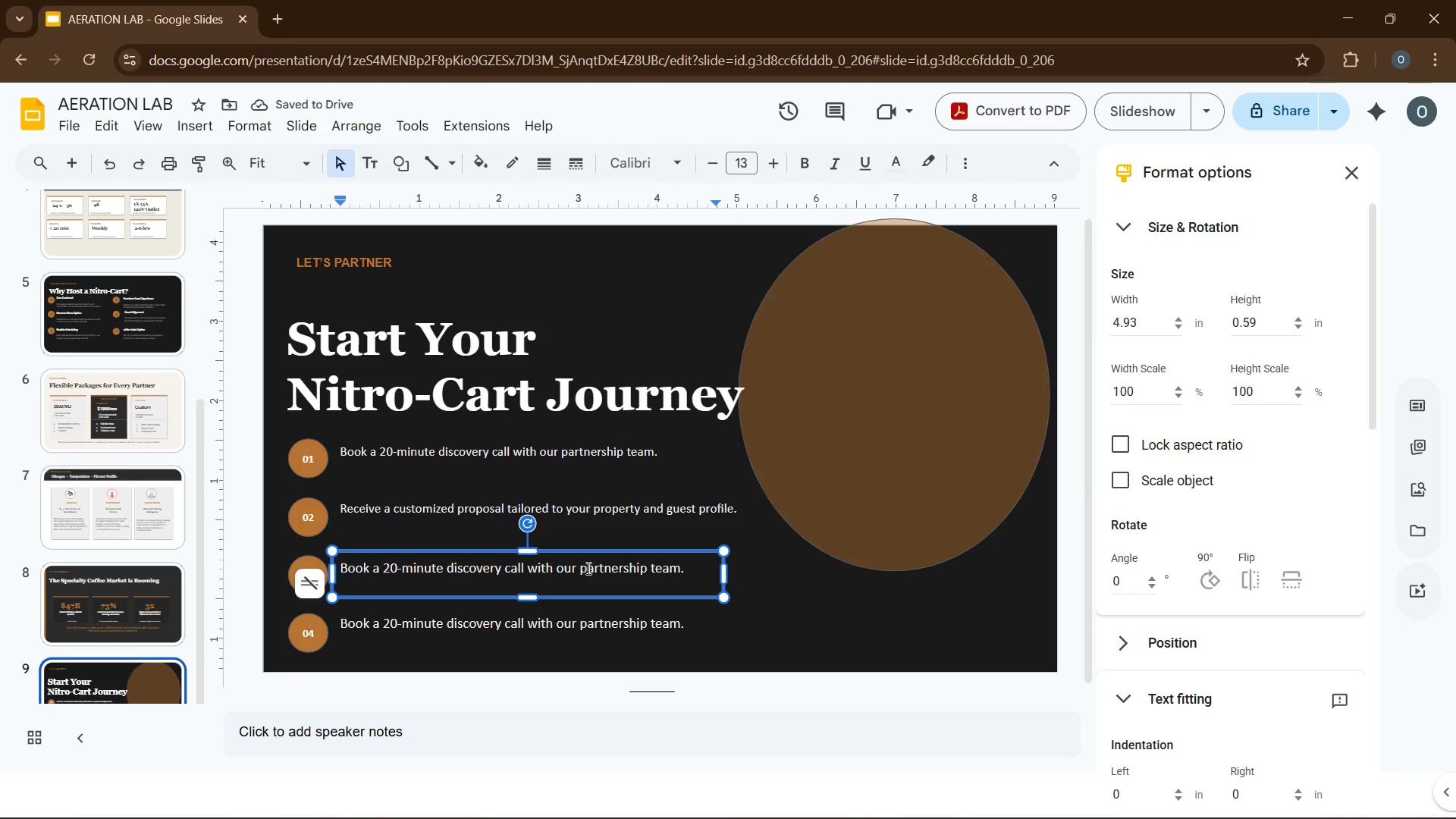 
key(Control+A)
 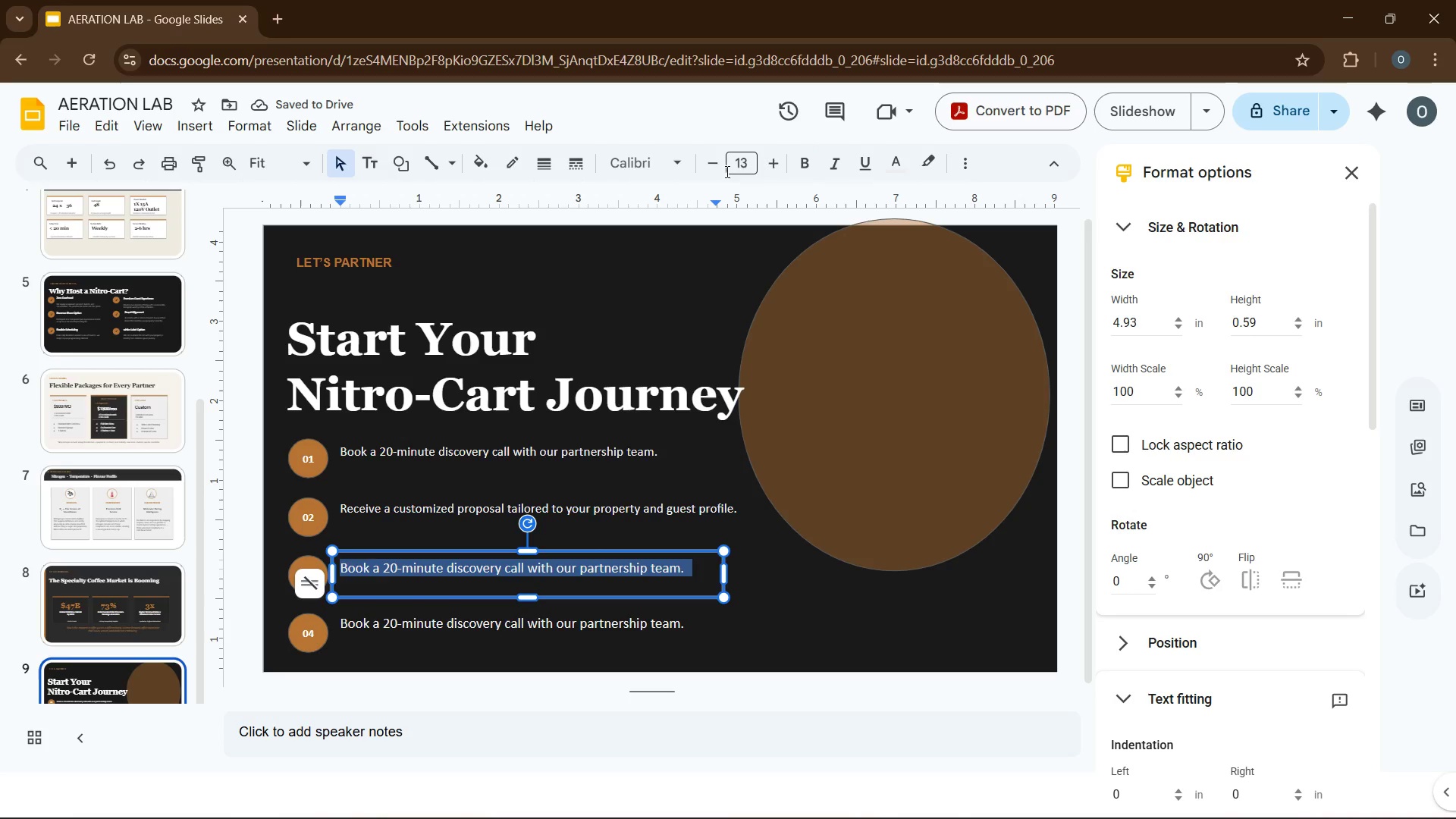 
left_click([725, 171])
 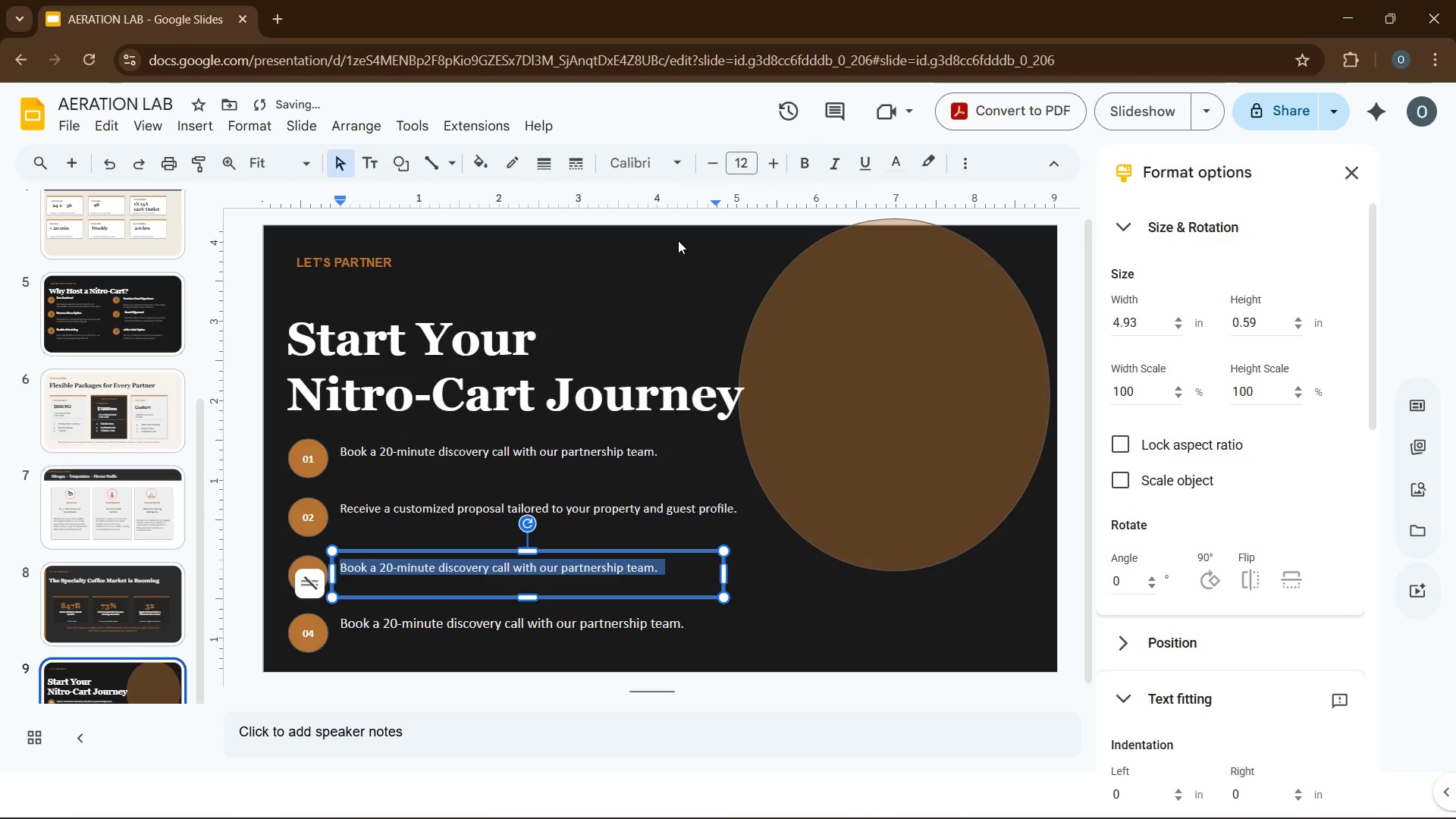 
type(schedule a complimentary tasting session at your venue)
 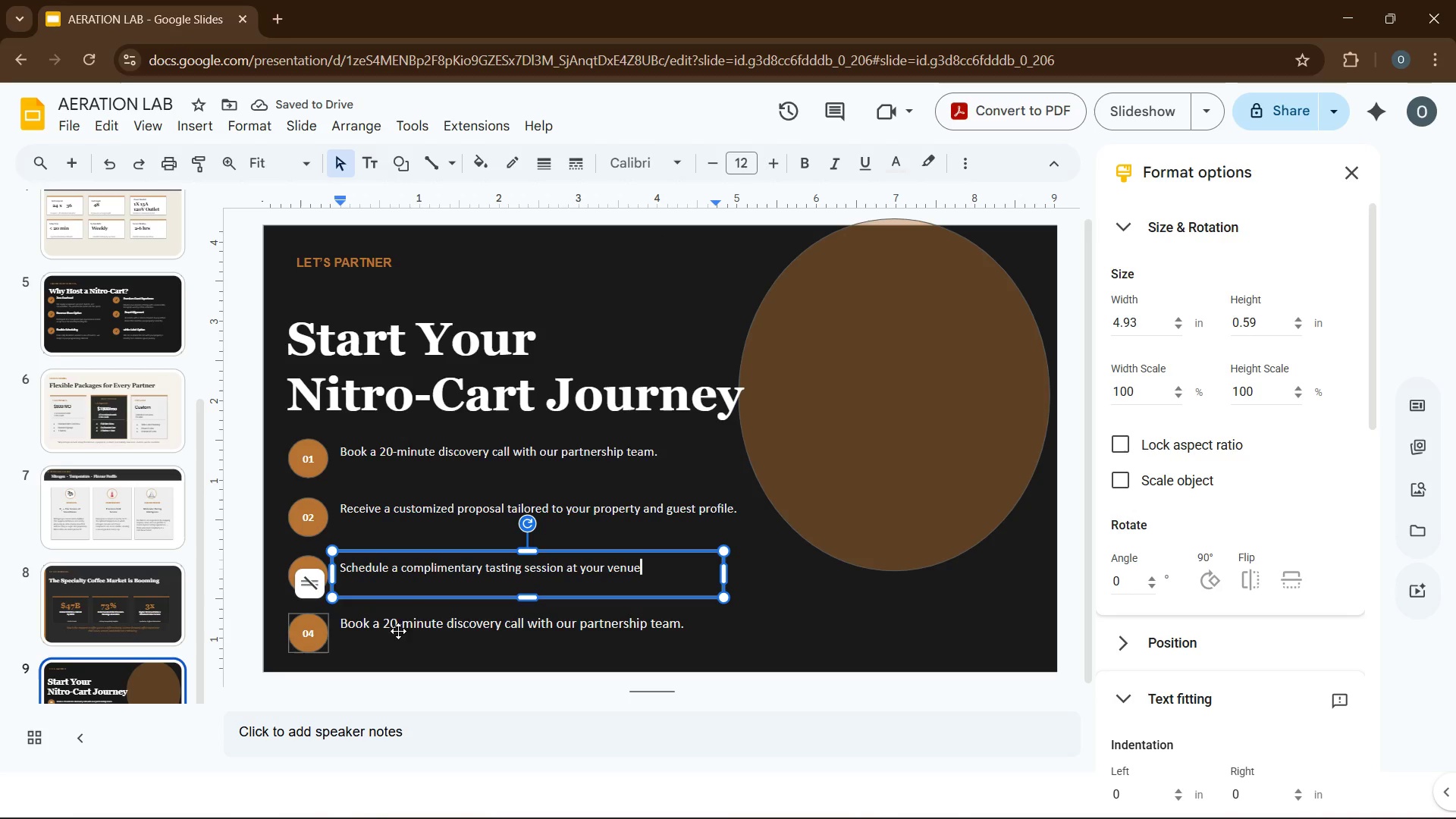 
double_click([405, 628])
 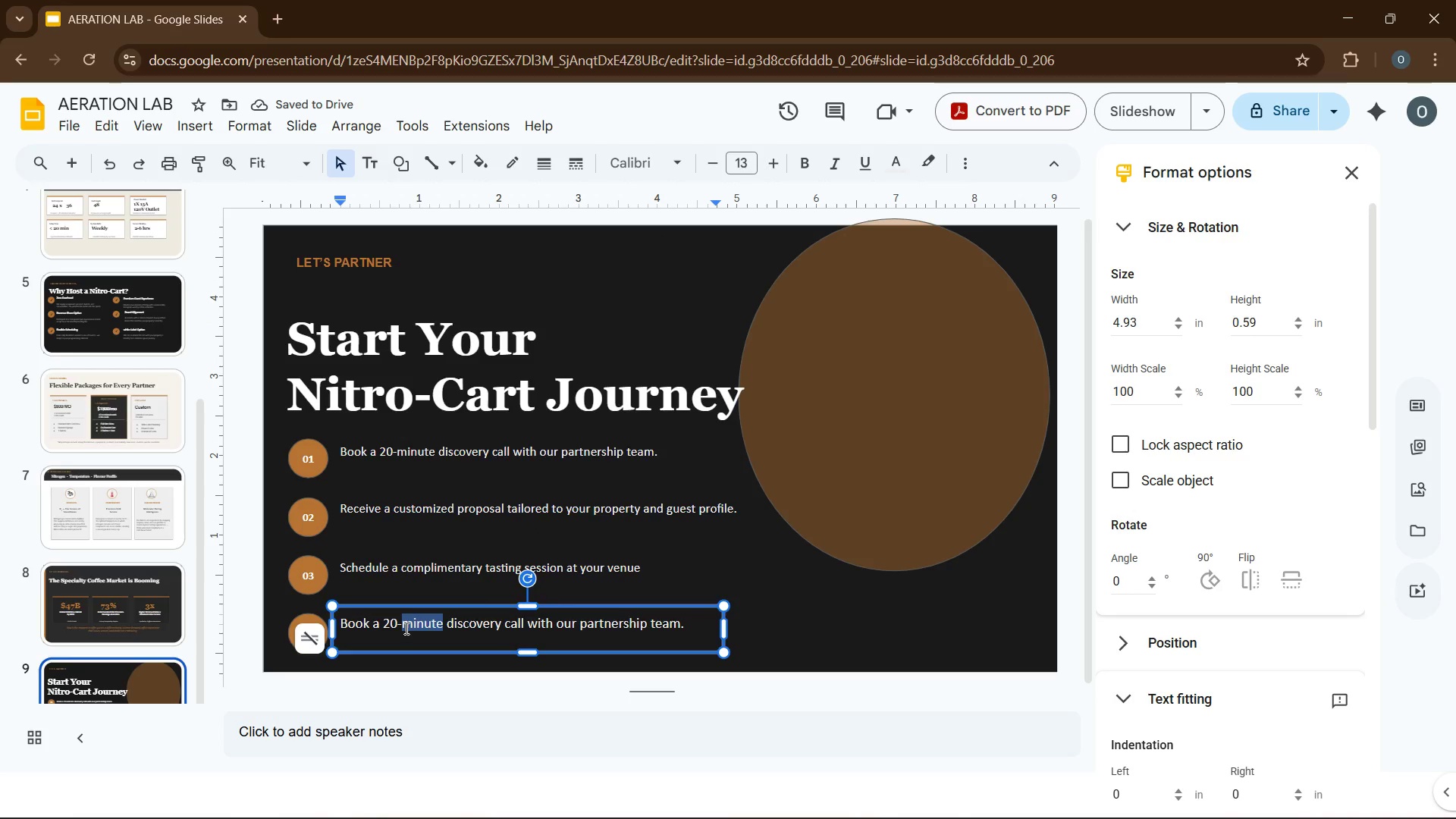 
key(Control+A)
 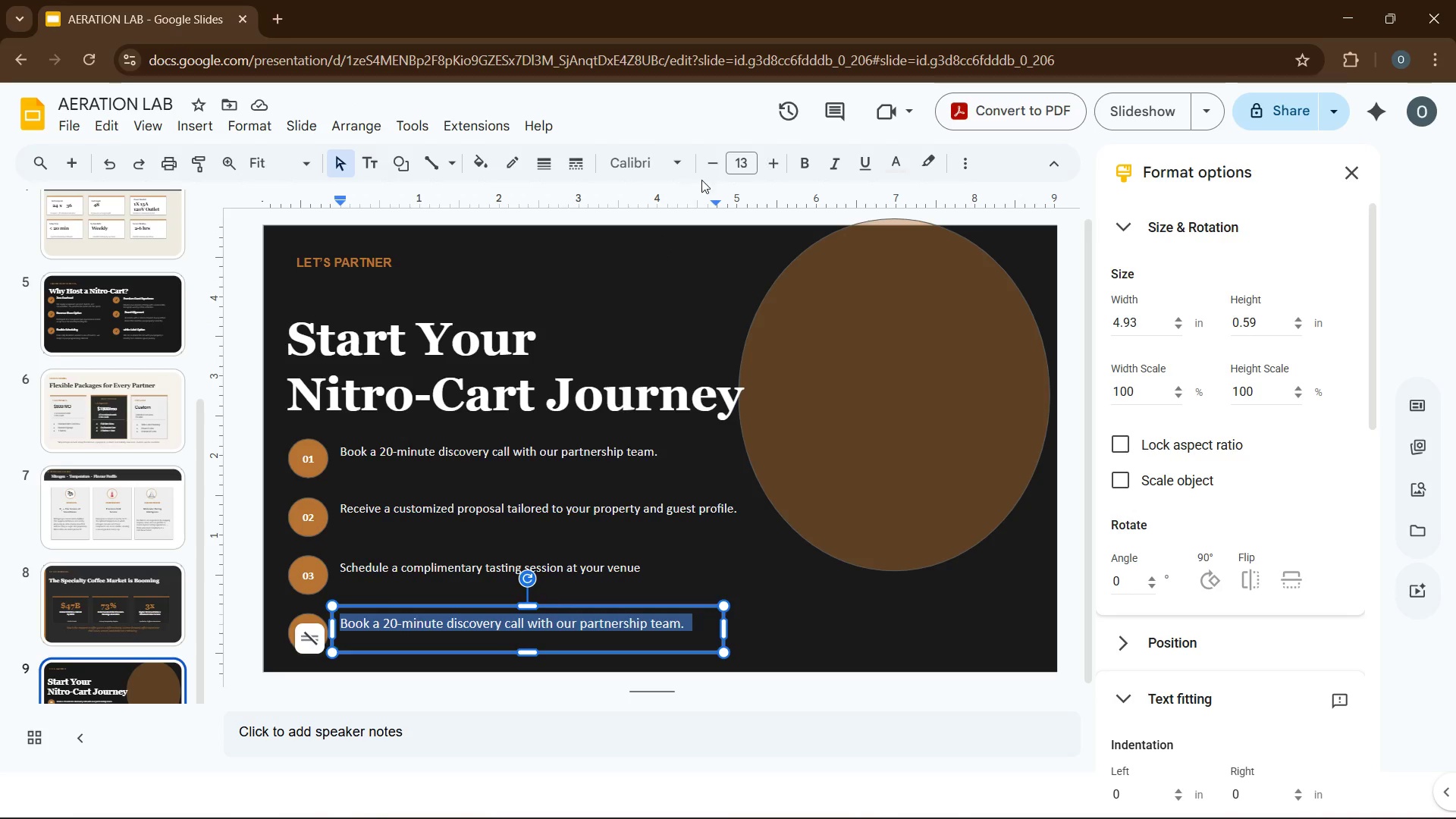 
left_click([706, 157])
 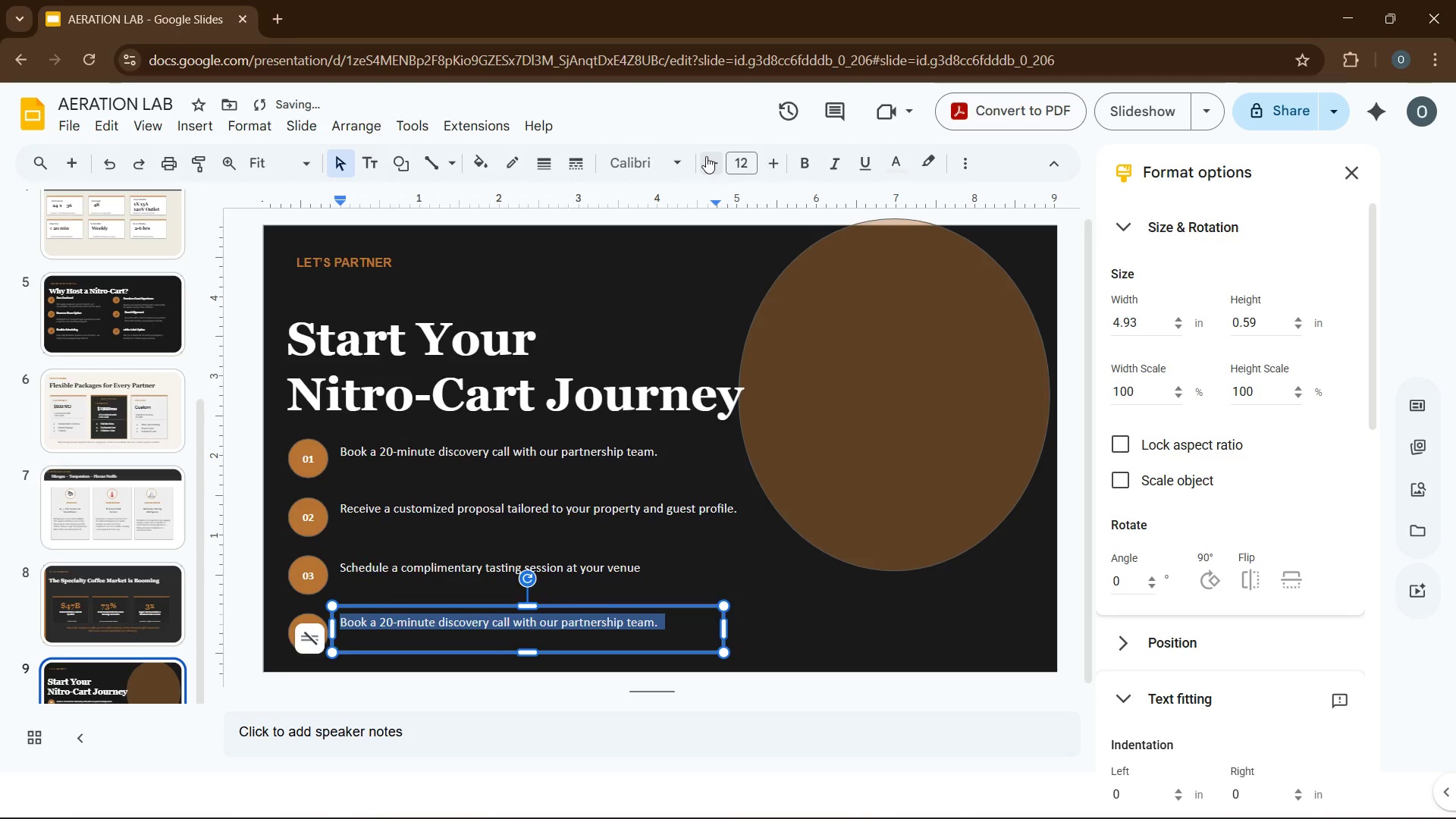 
type(sign, schedule, and launch your first Nitro-Cart pop-up.)
 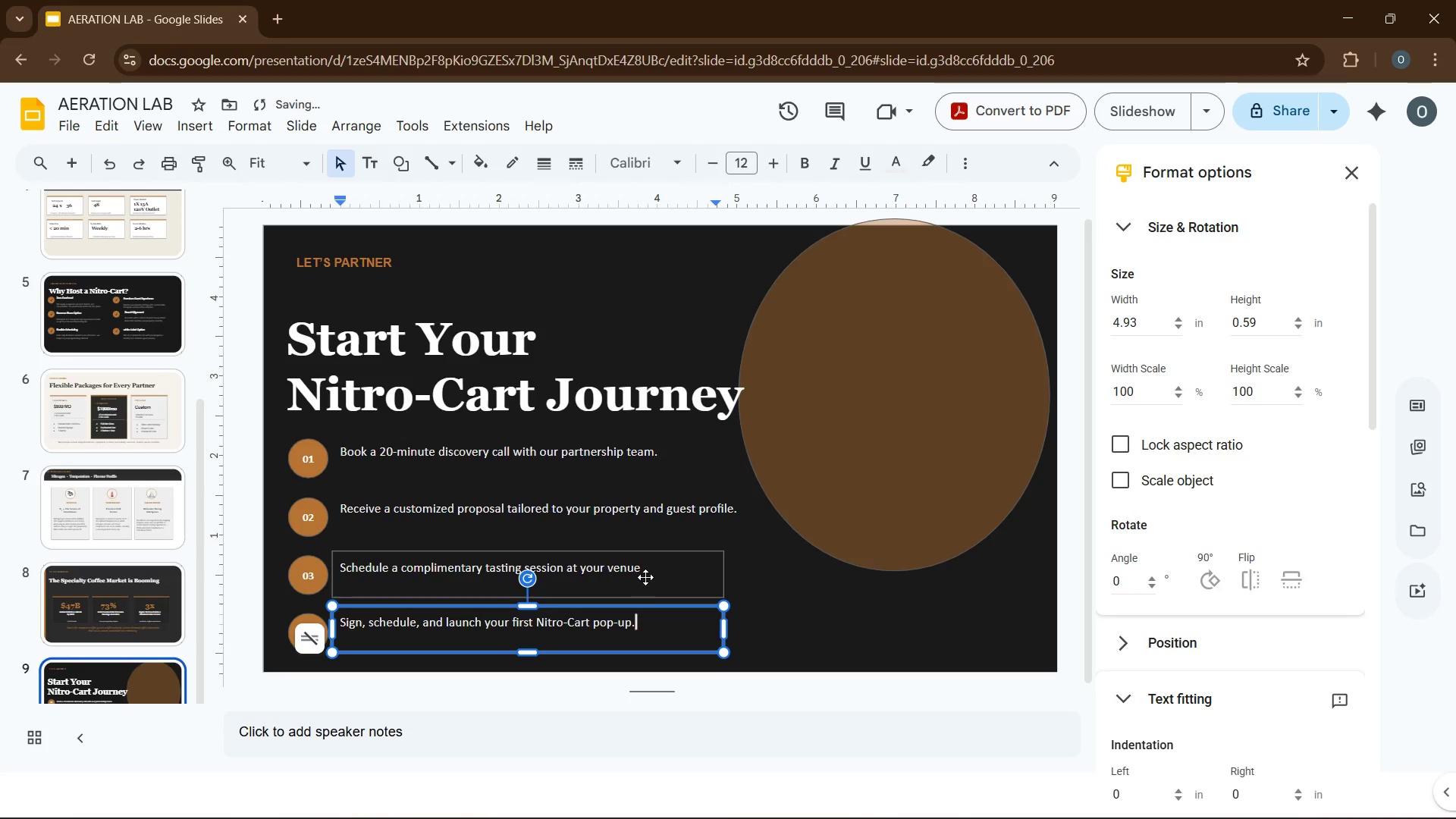 
left_click([644, 565])
 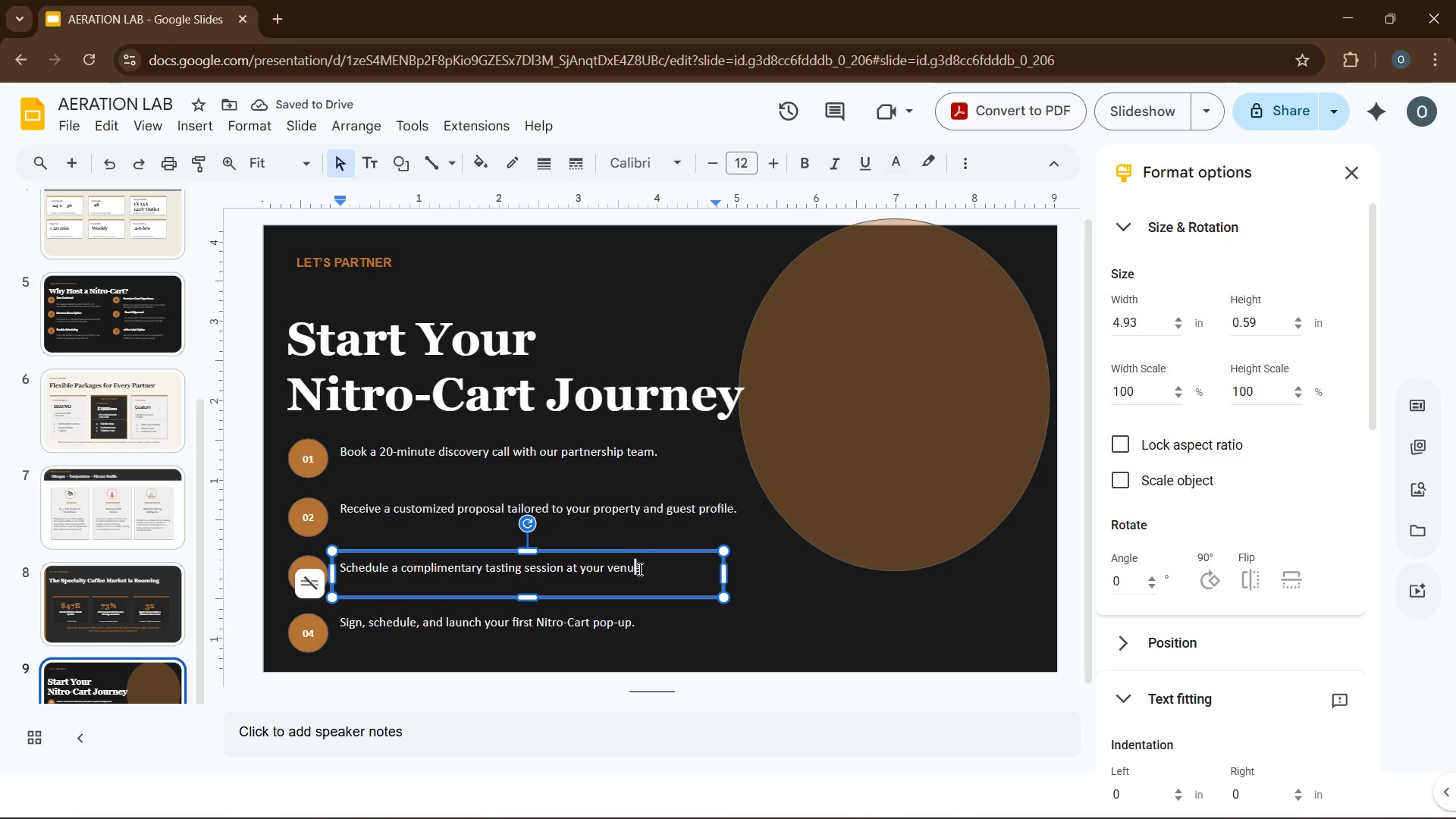 
left_click([640, 569])
 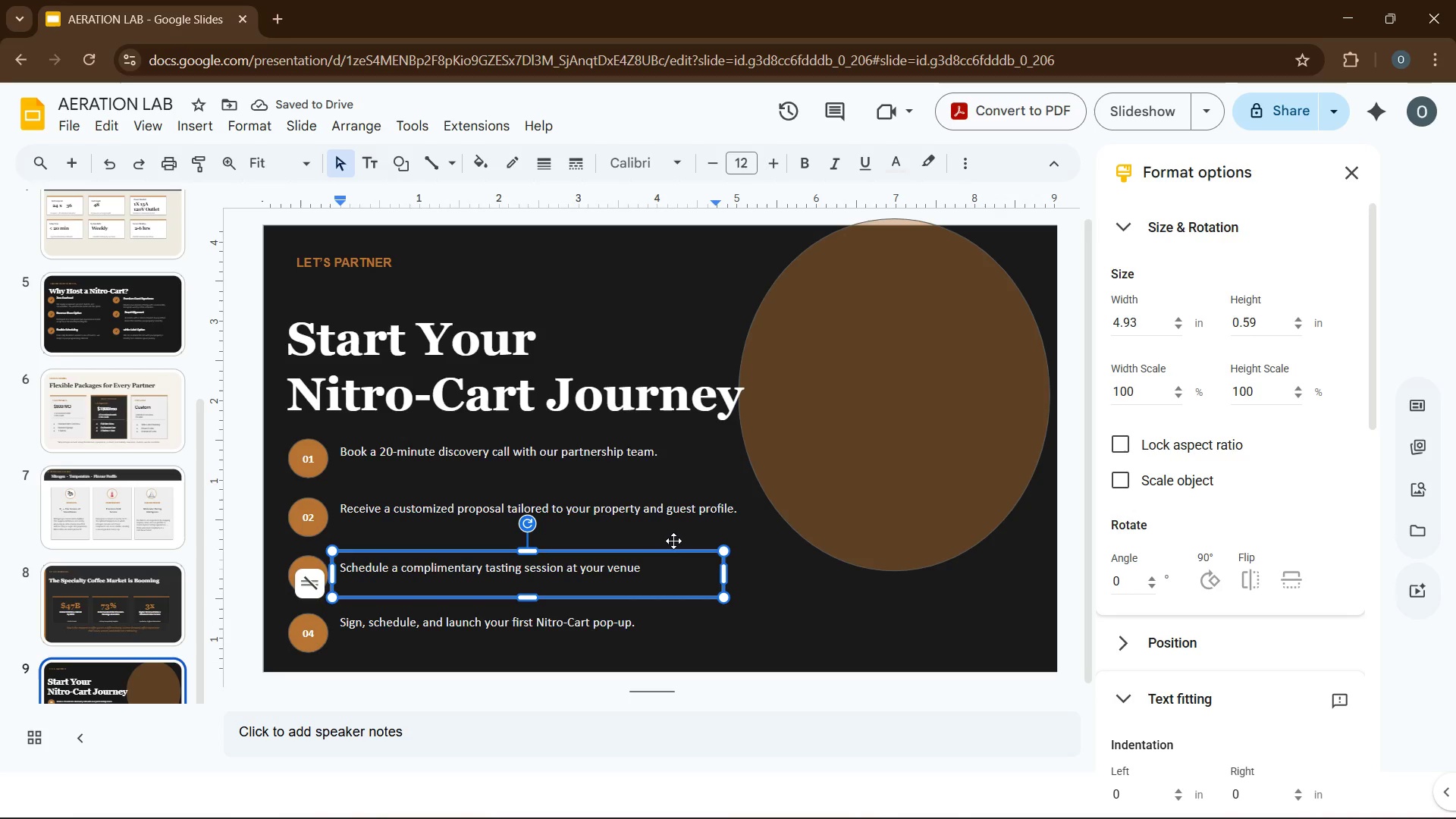 
key(Period)
 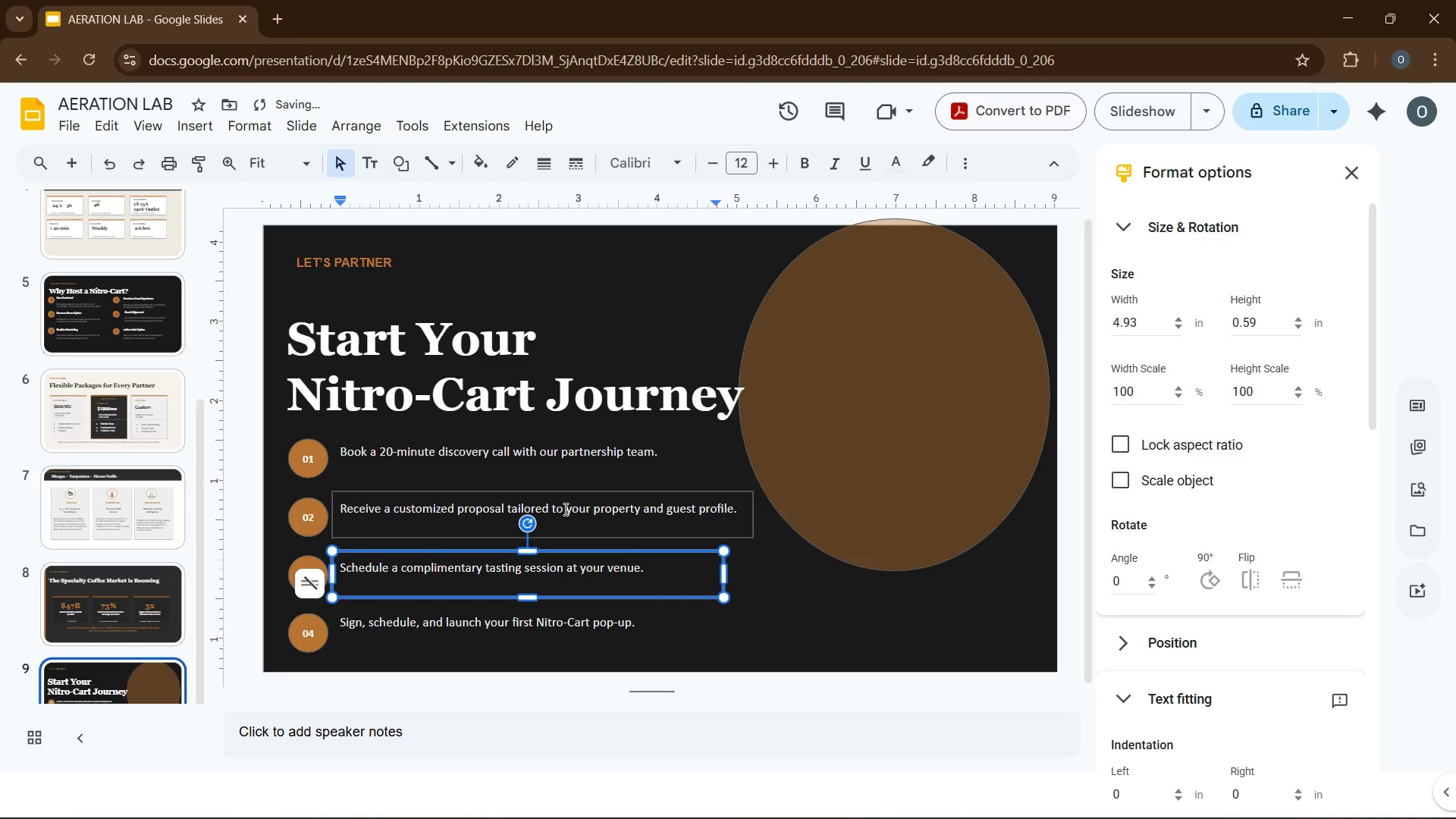 
left_click([563, 470])
 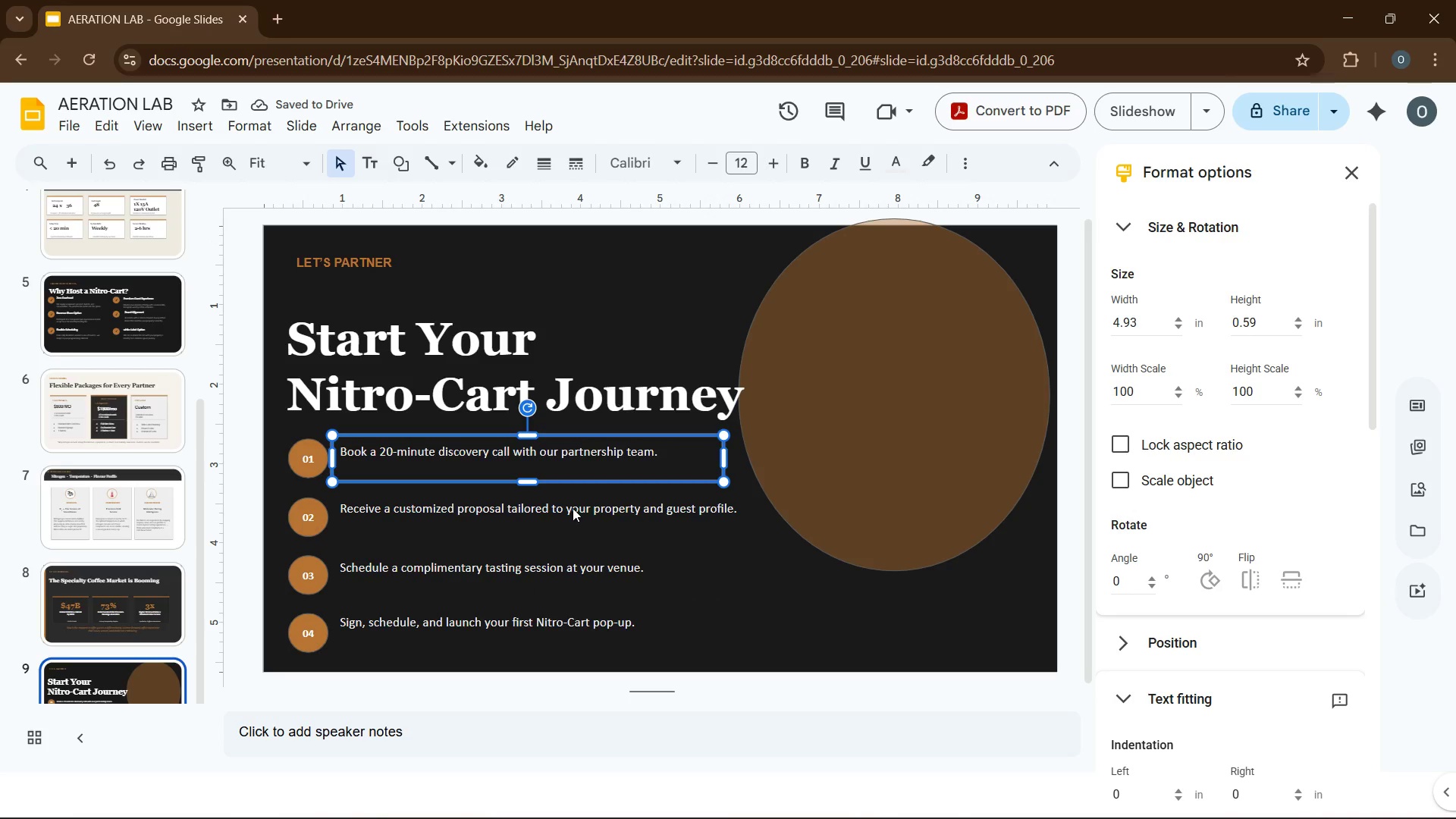 
hold_key(key=ControlLeft, duration=2.47)
left_click([573, 508])
 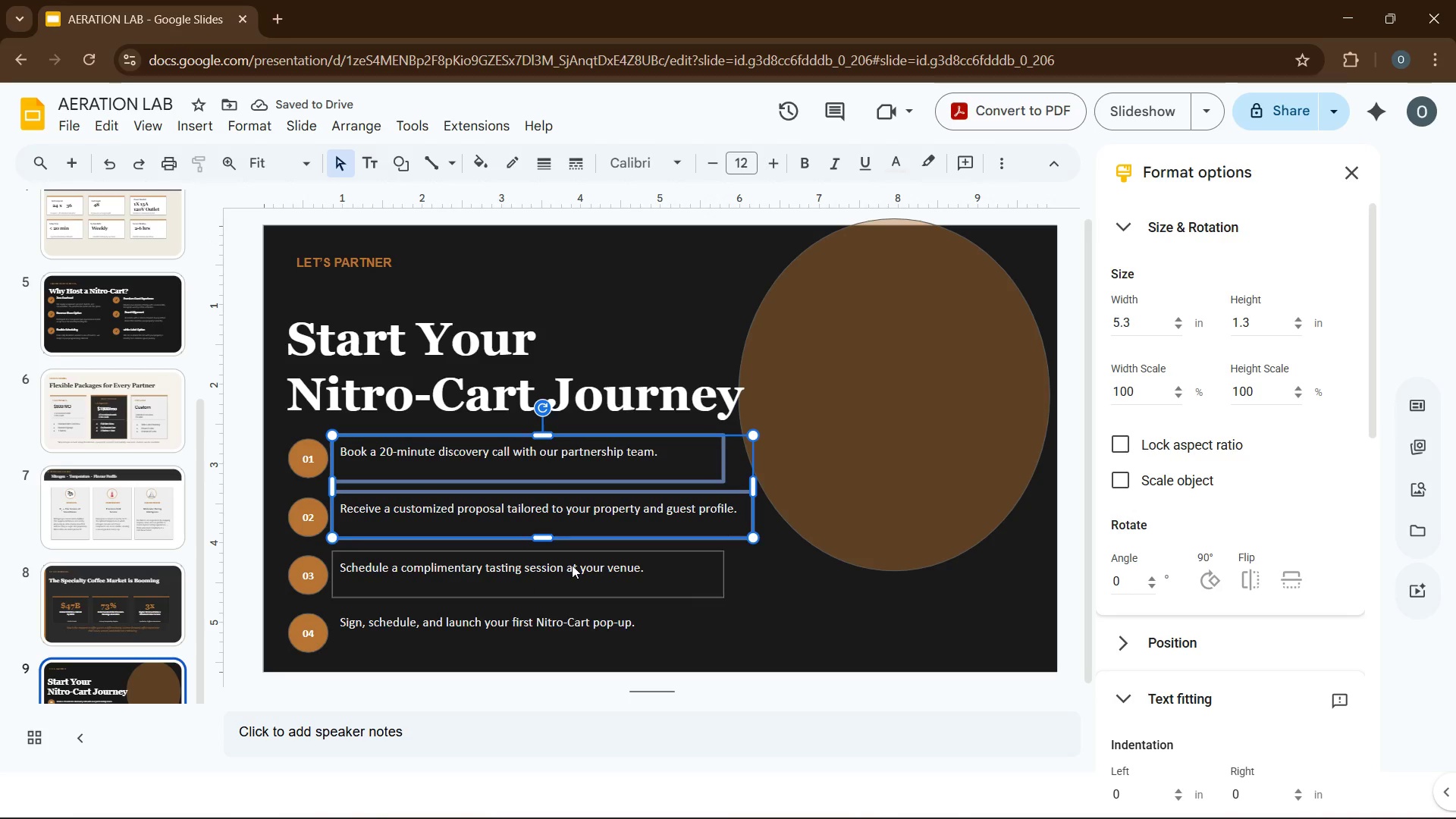 
left_click([572, 565])
 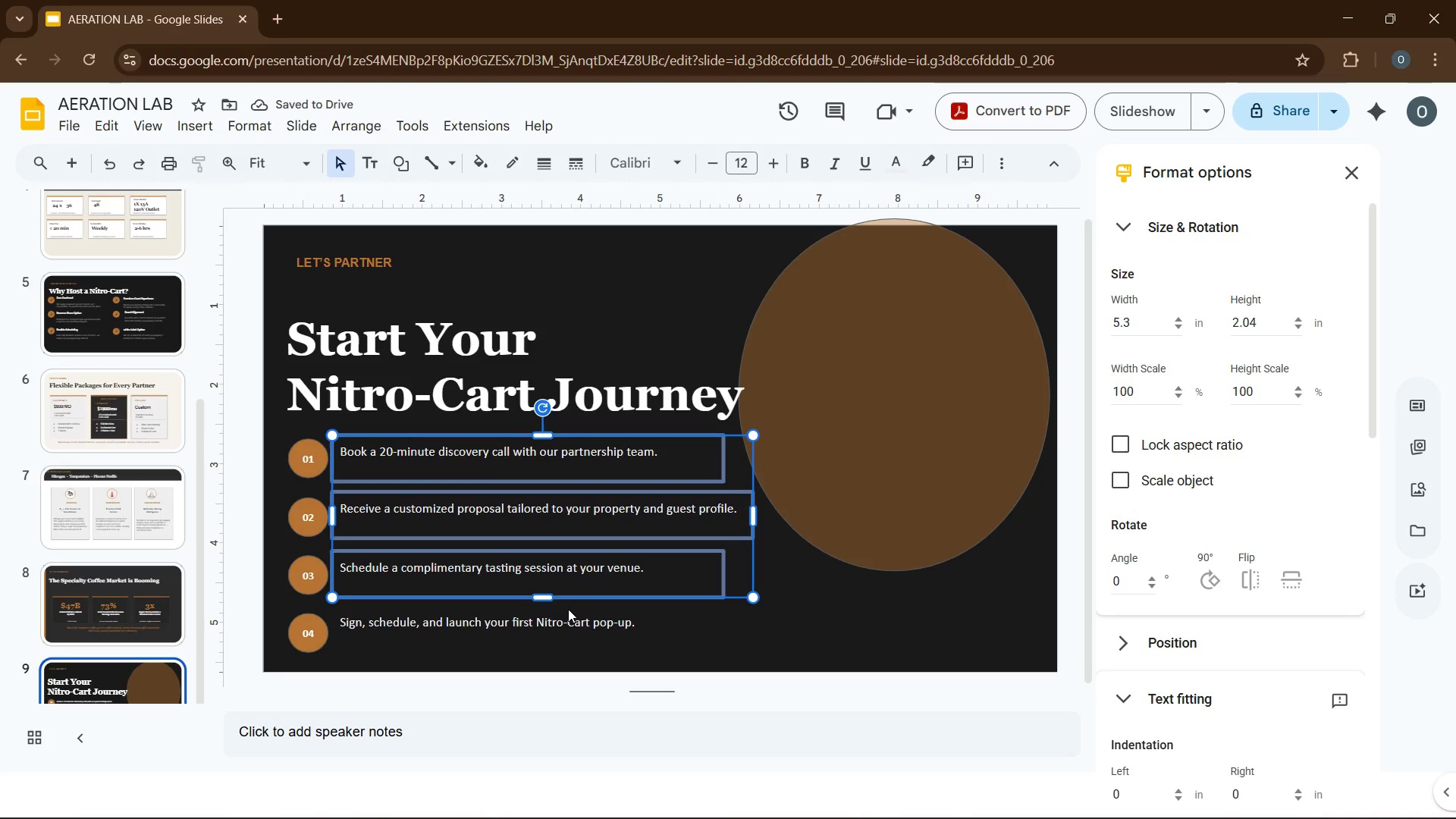 
left_click([568, 613])
 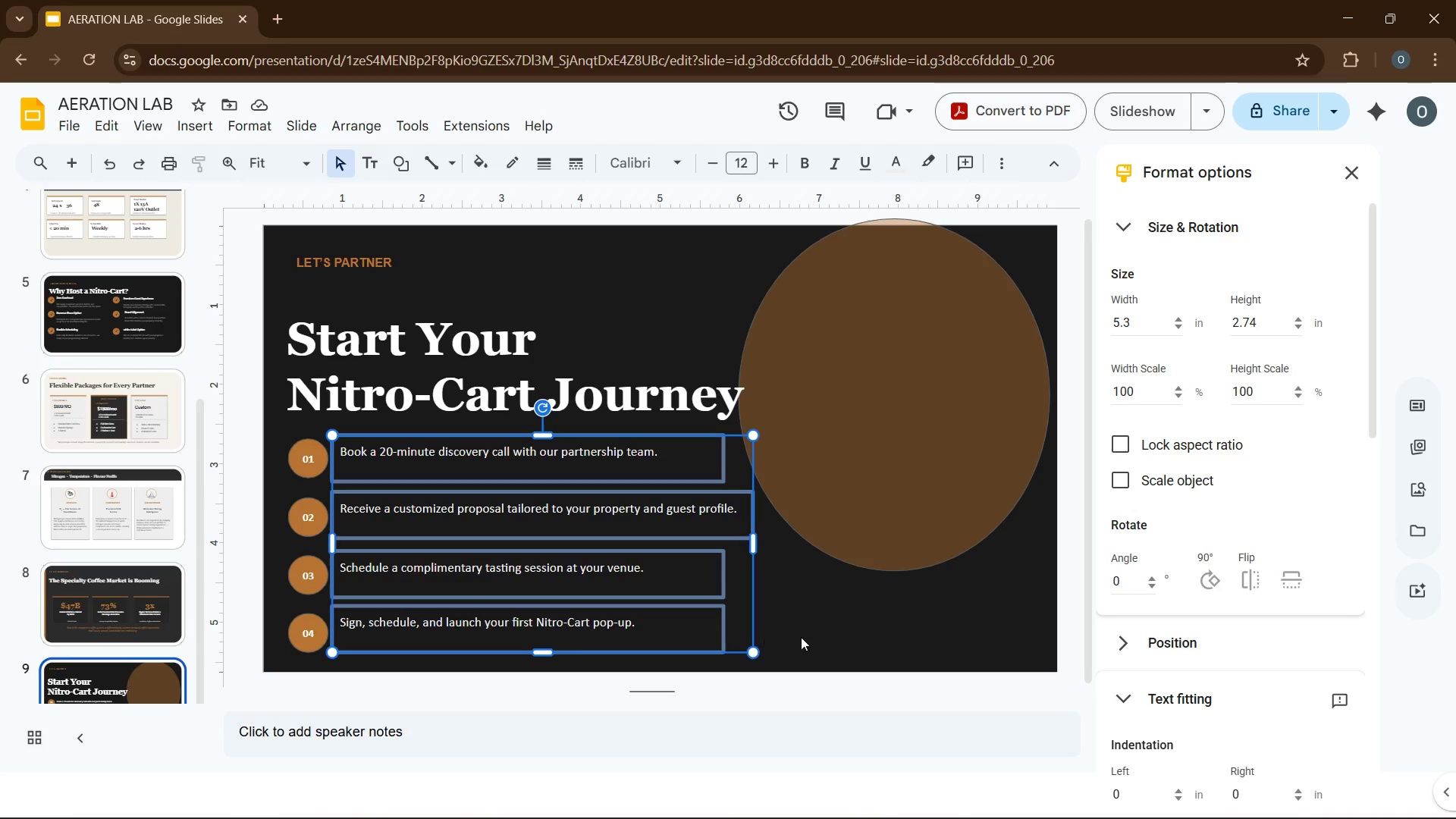 
left_click([823, 620])
 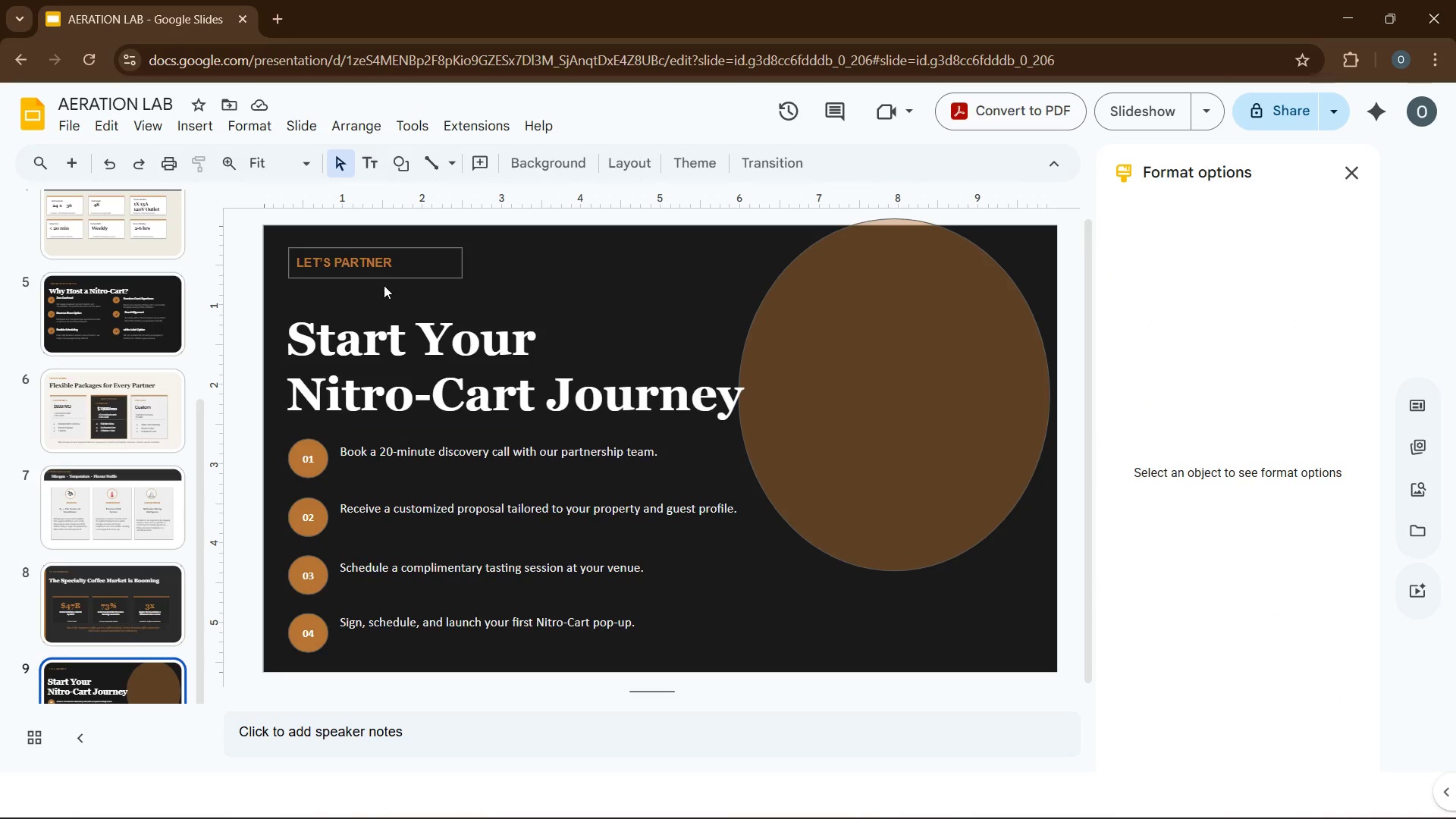 
wait(5.42)
 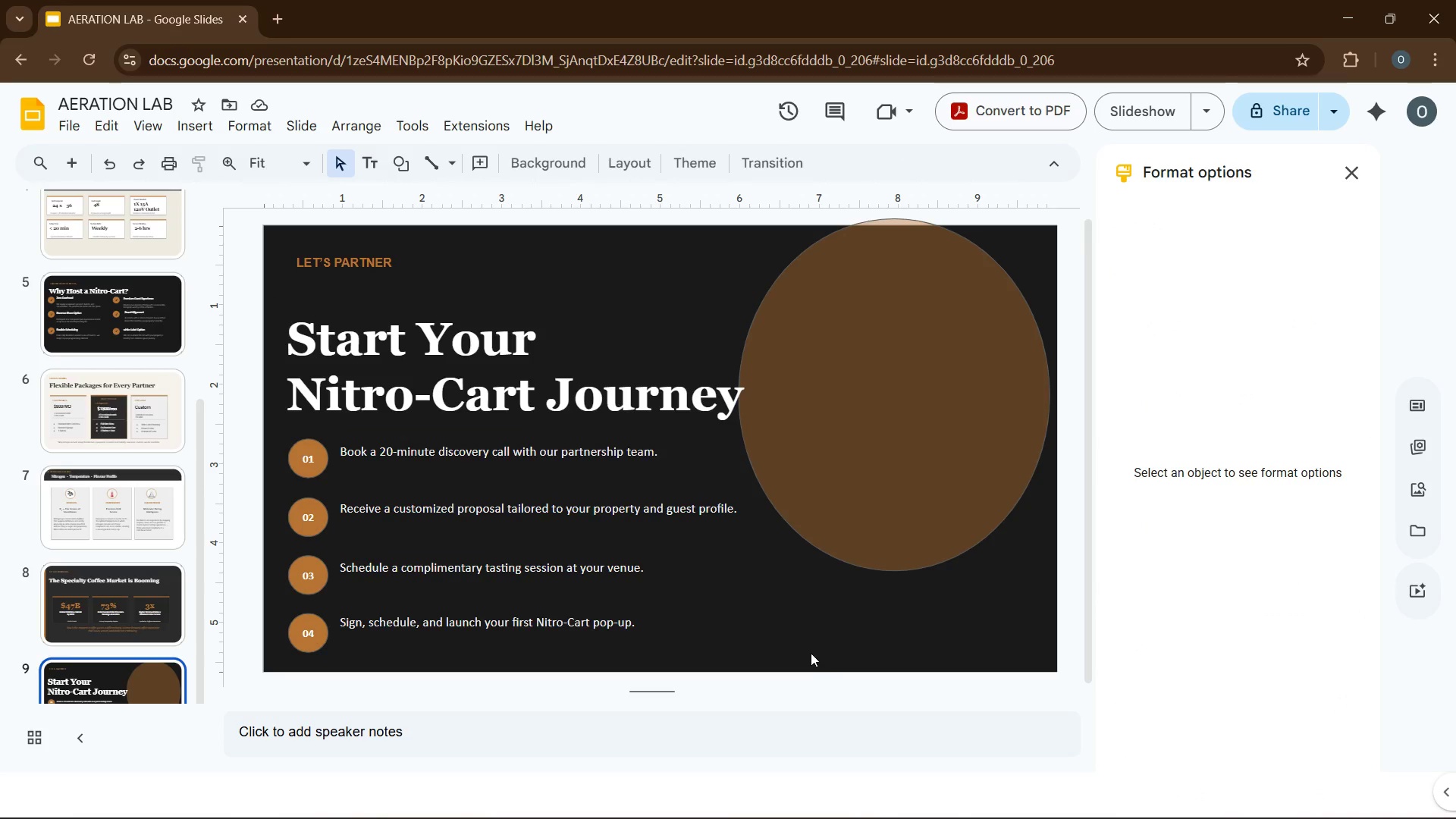 
left_click([116, 298])
 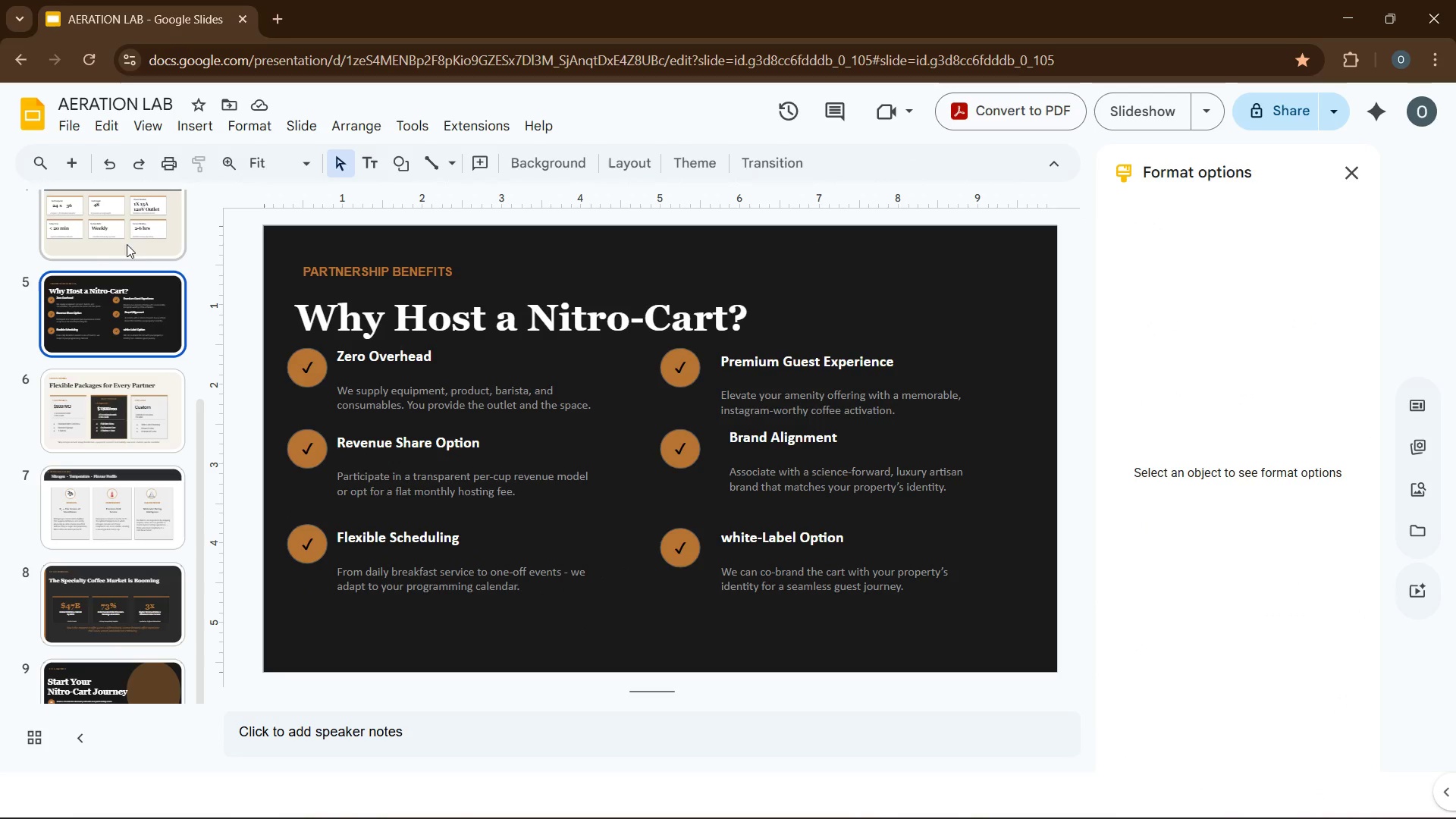 
left_click([130, 235])
 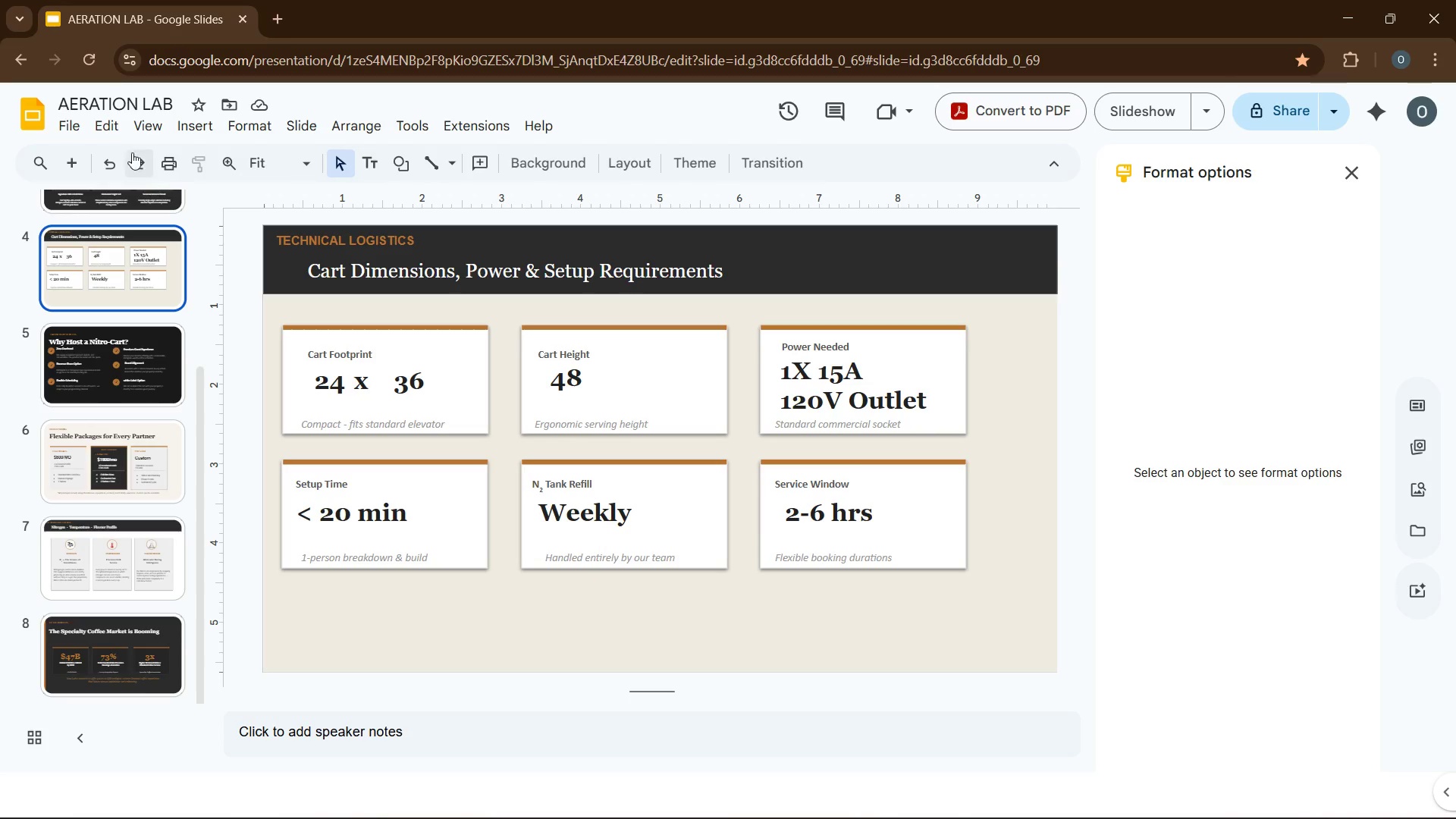 
left_click([130, 193])
 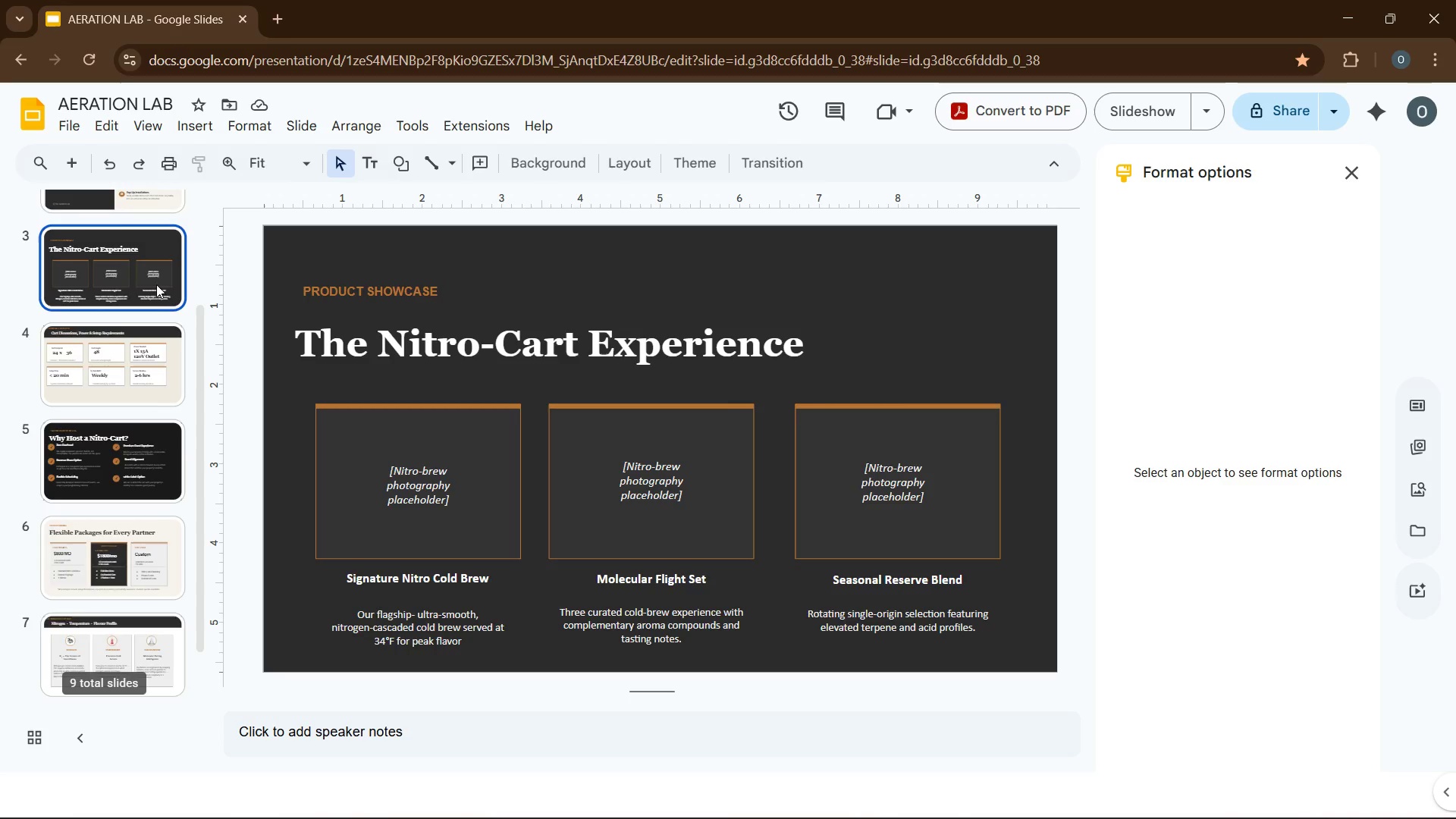 
scroll: coordinate [156, 299], scroll_direction: up, amount: 4.0
 